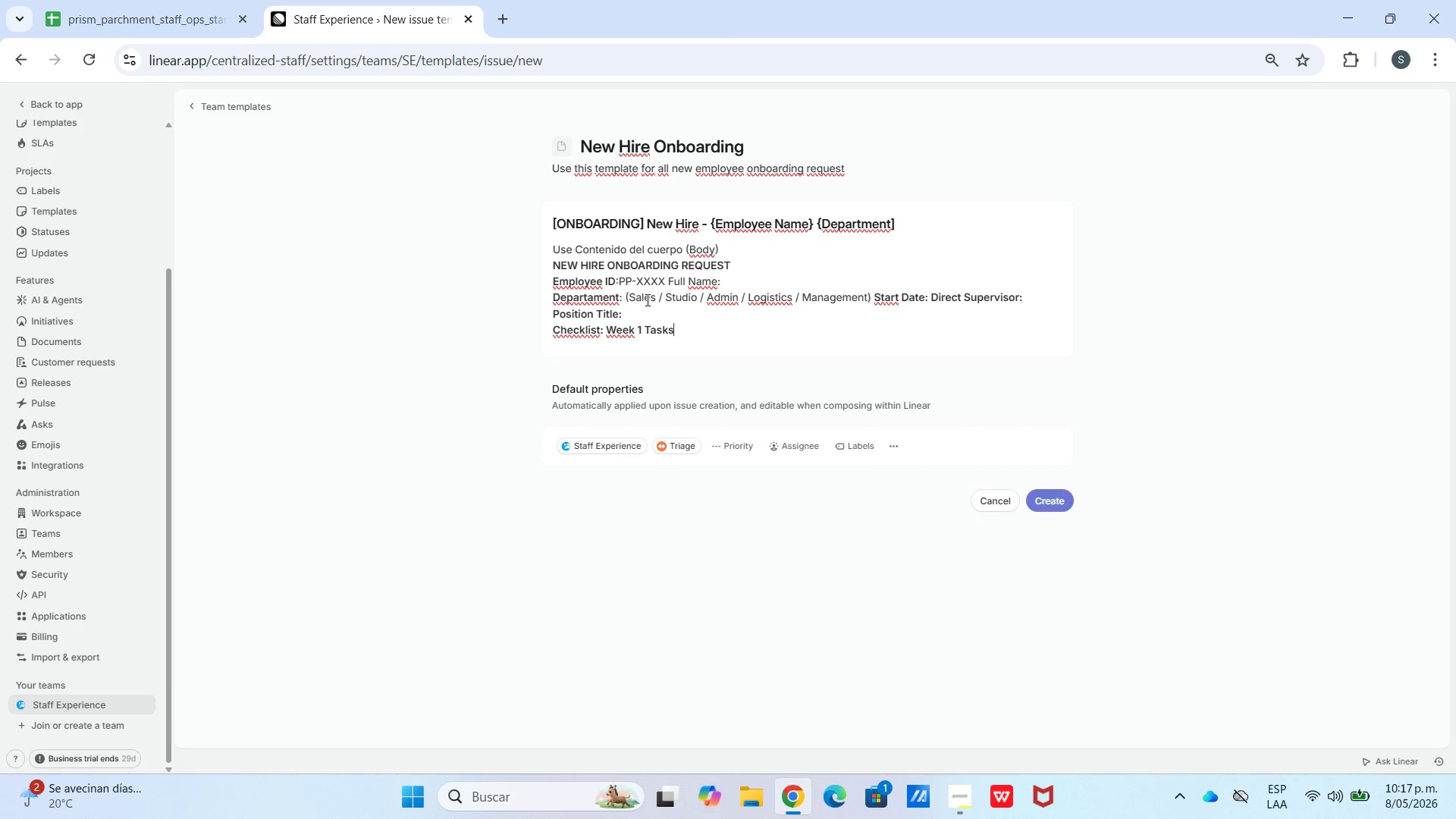 
key(Enter)
 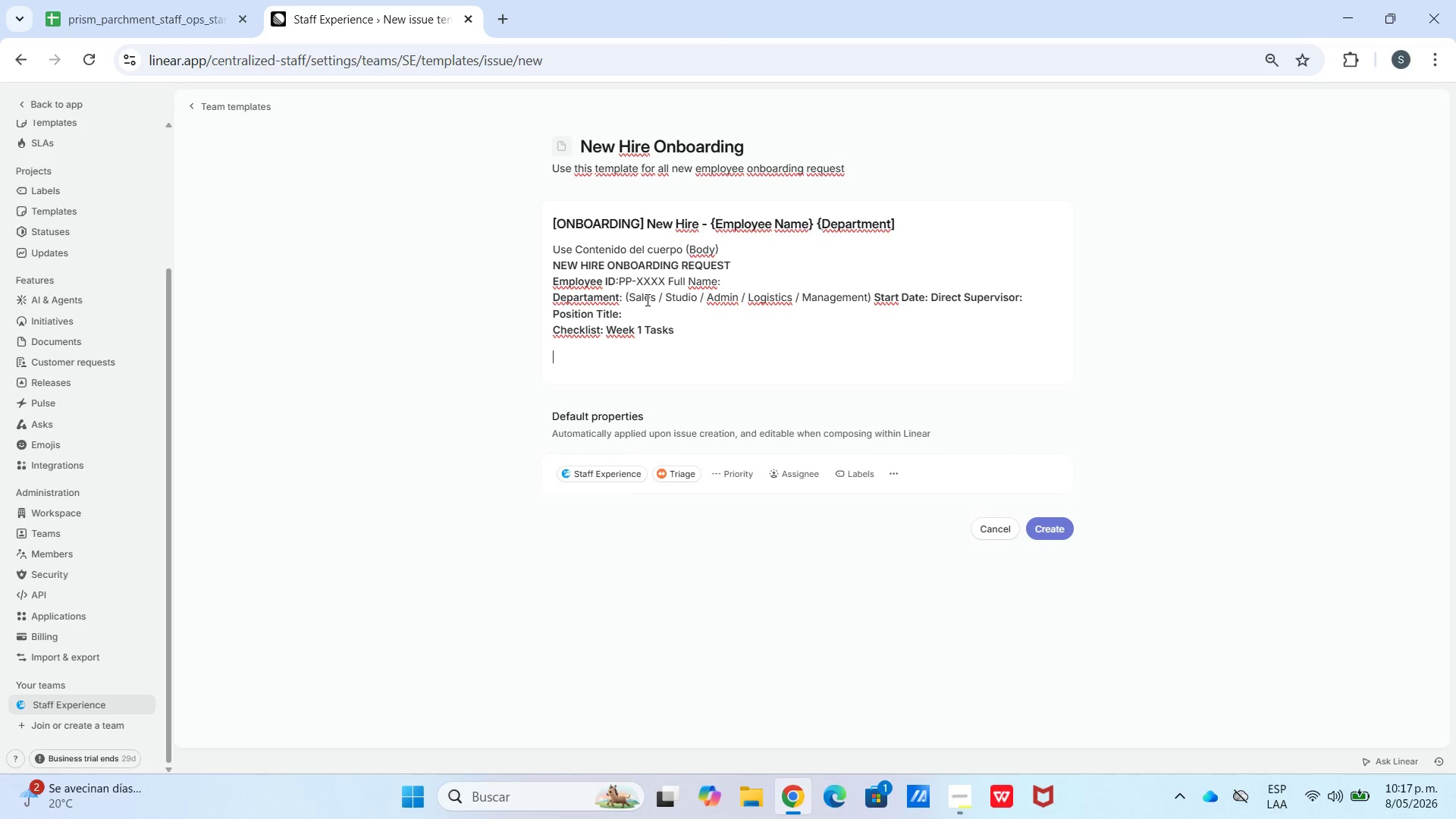 
type(EMplo)
key(Backspace)
key(Backspace)
key(Backspace)
key(Backspace)
type(ml)
key(Backspace)
type(ployee o)
key(Backspace)
key(Backspace)
type( contract signed and field)
key(Backspace)
key(Backspace)
key(Backspace)
type(led)
 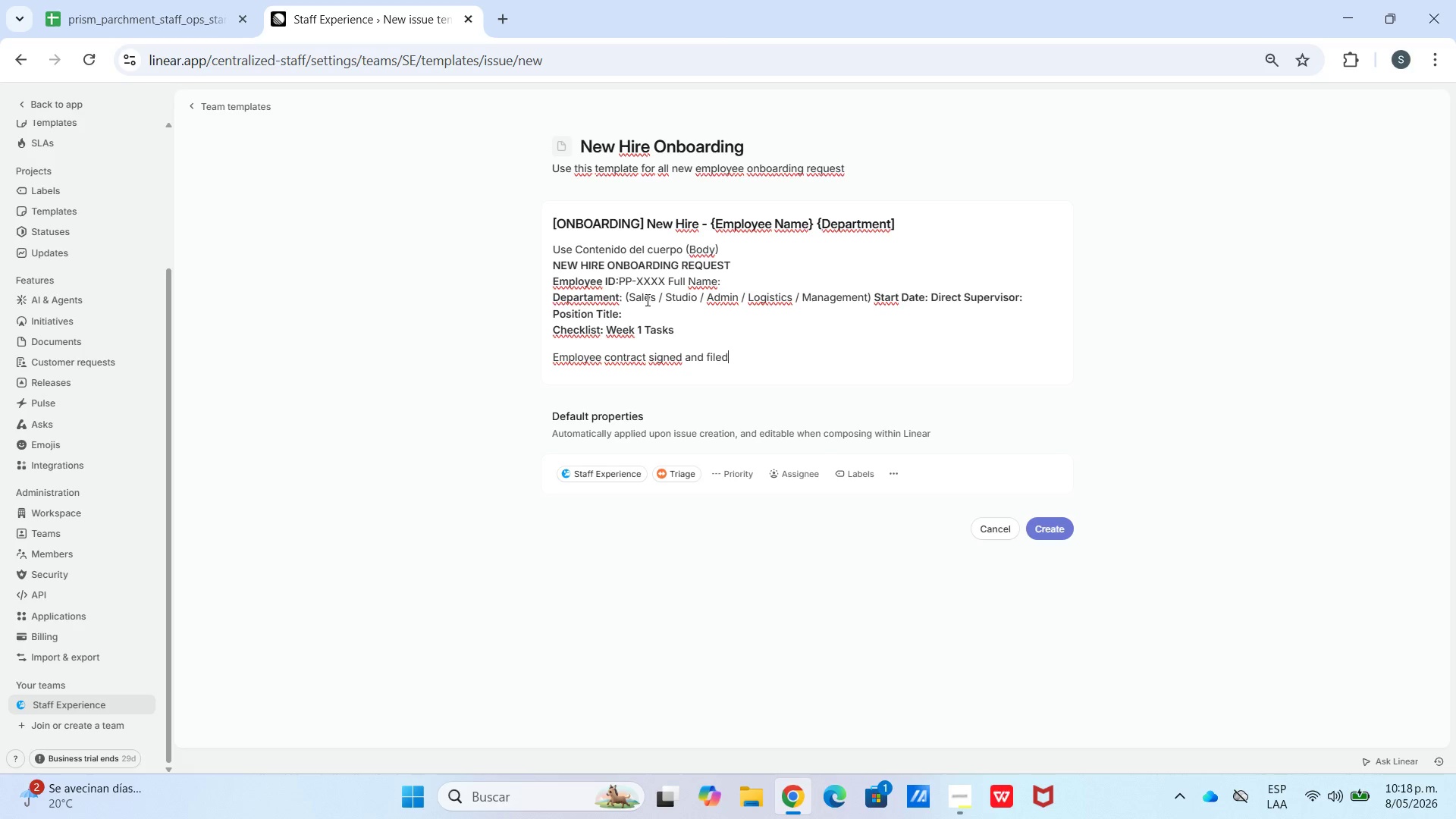 
key(Shift+Enter)
 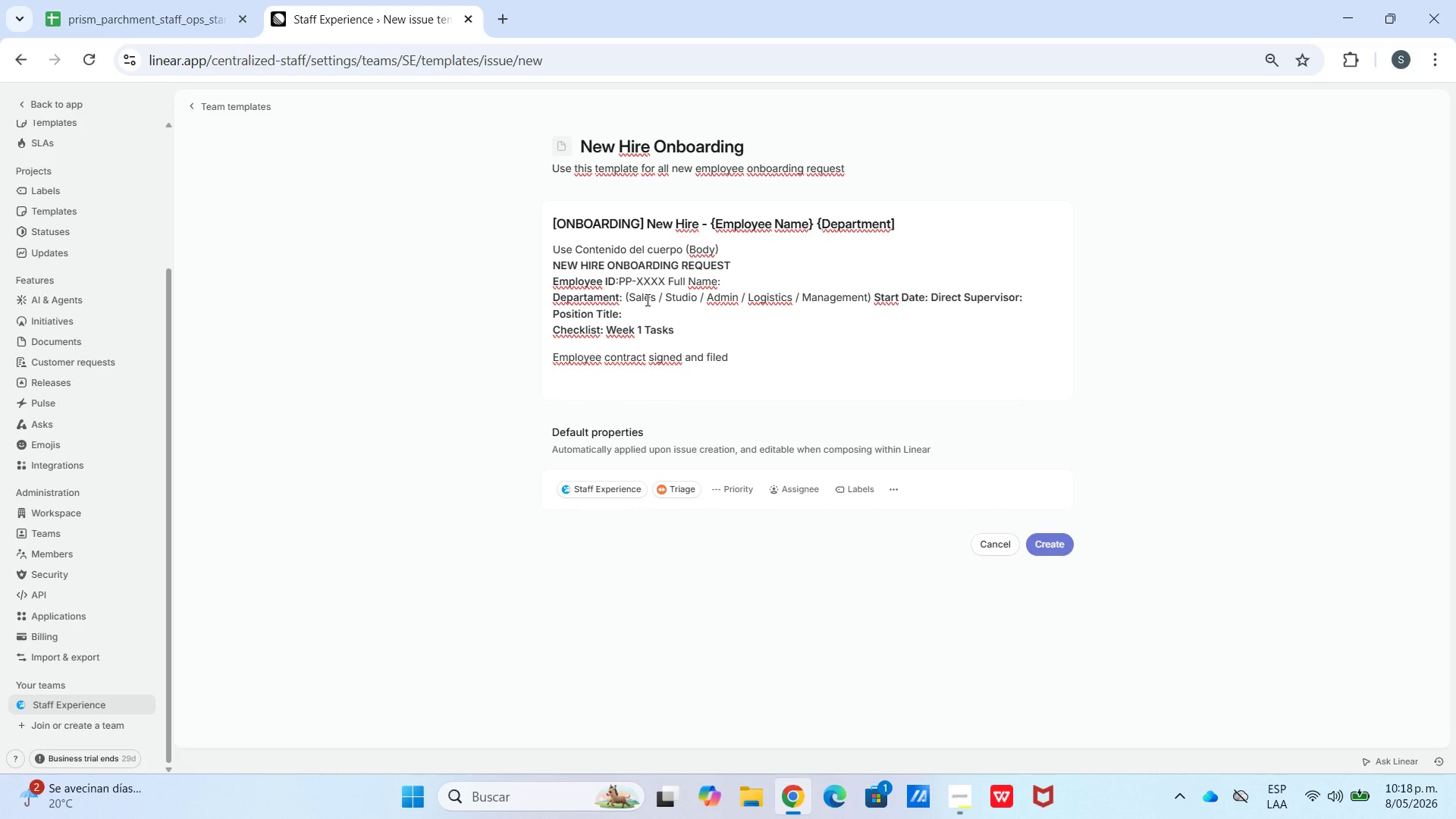 
key(Backspace)
 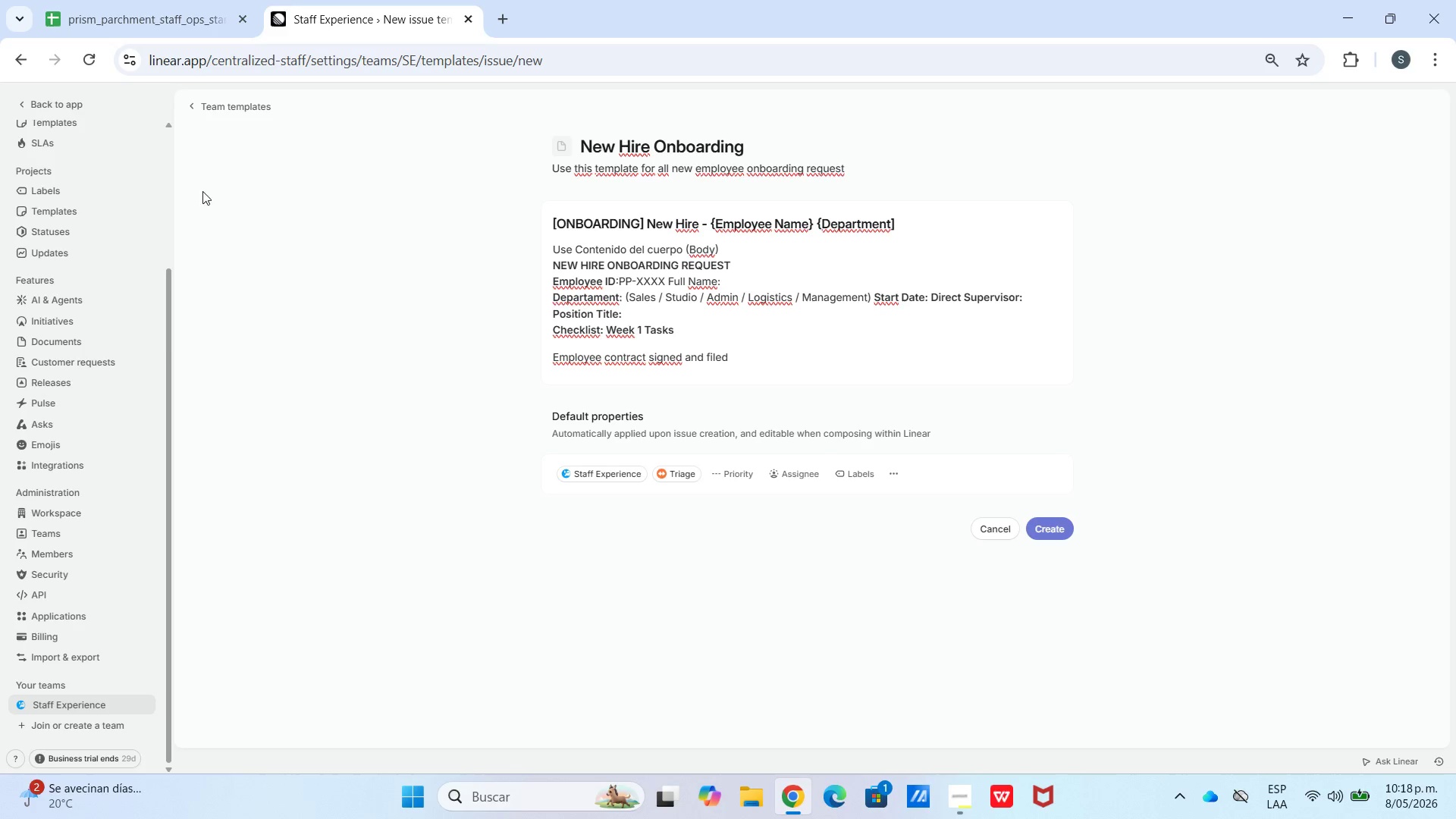 
wait(6.81)
 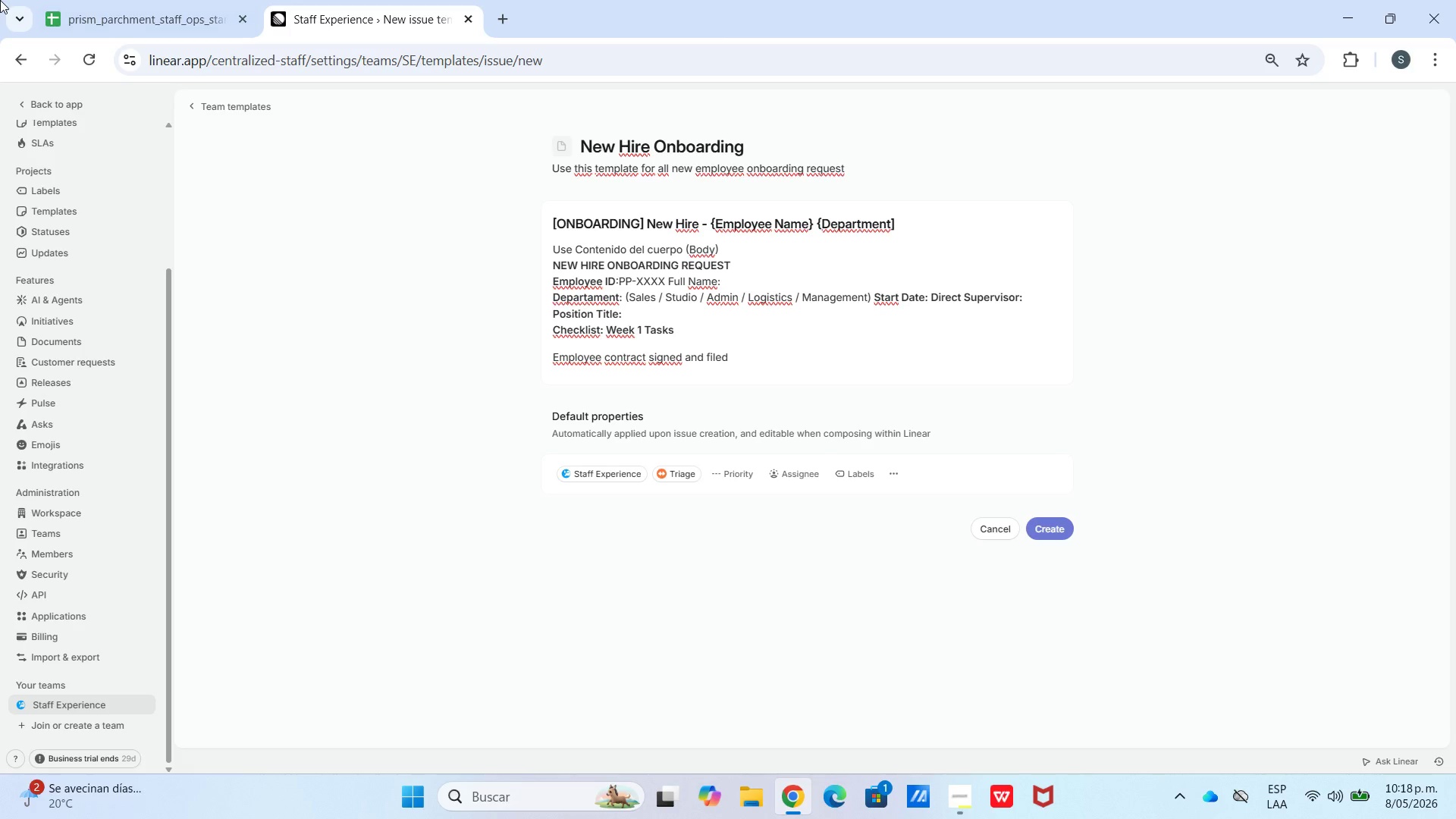 
left_click([554, 358])
 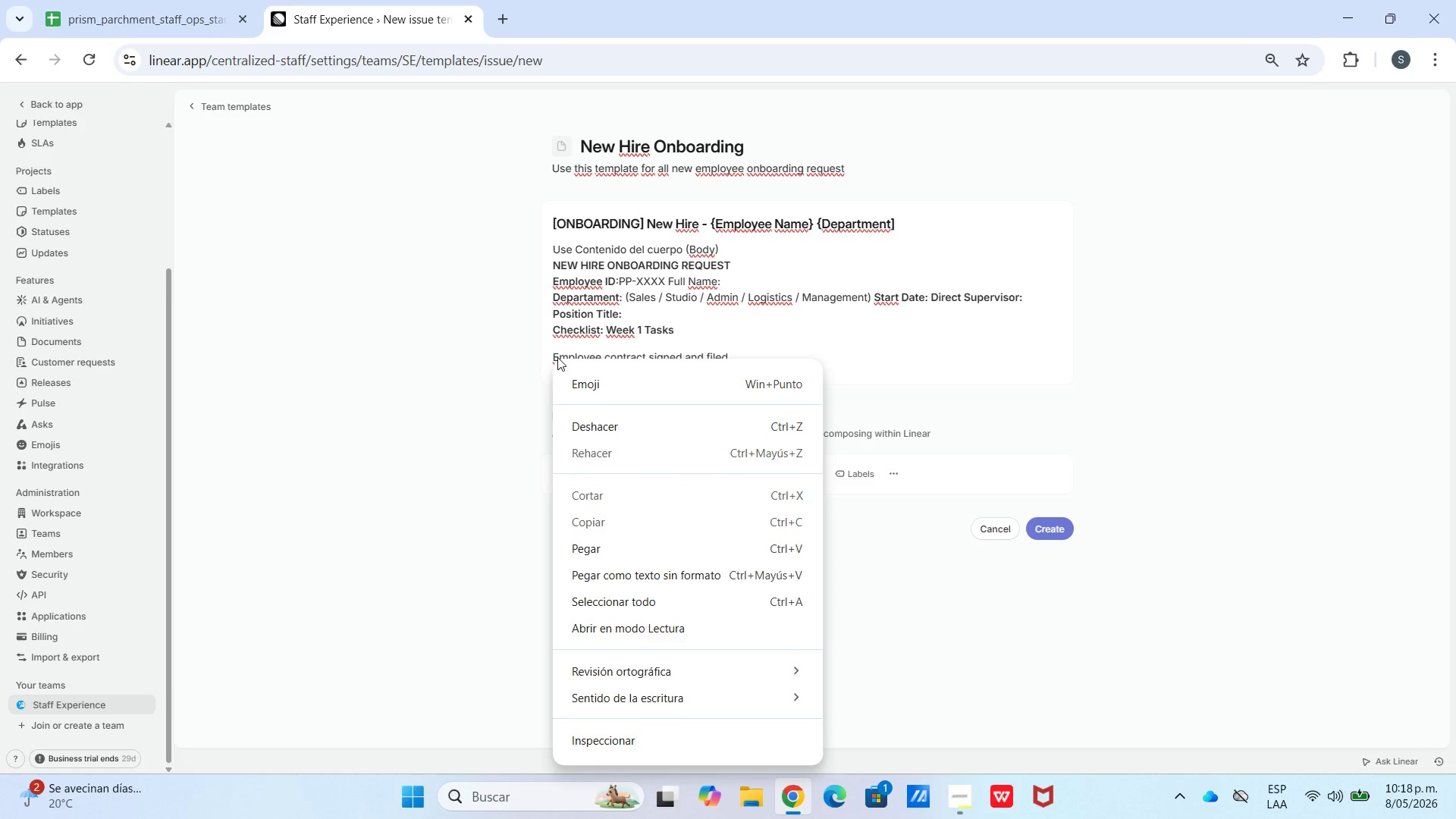 
left_click([582, 391])
 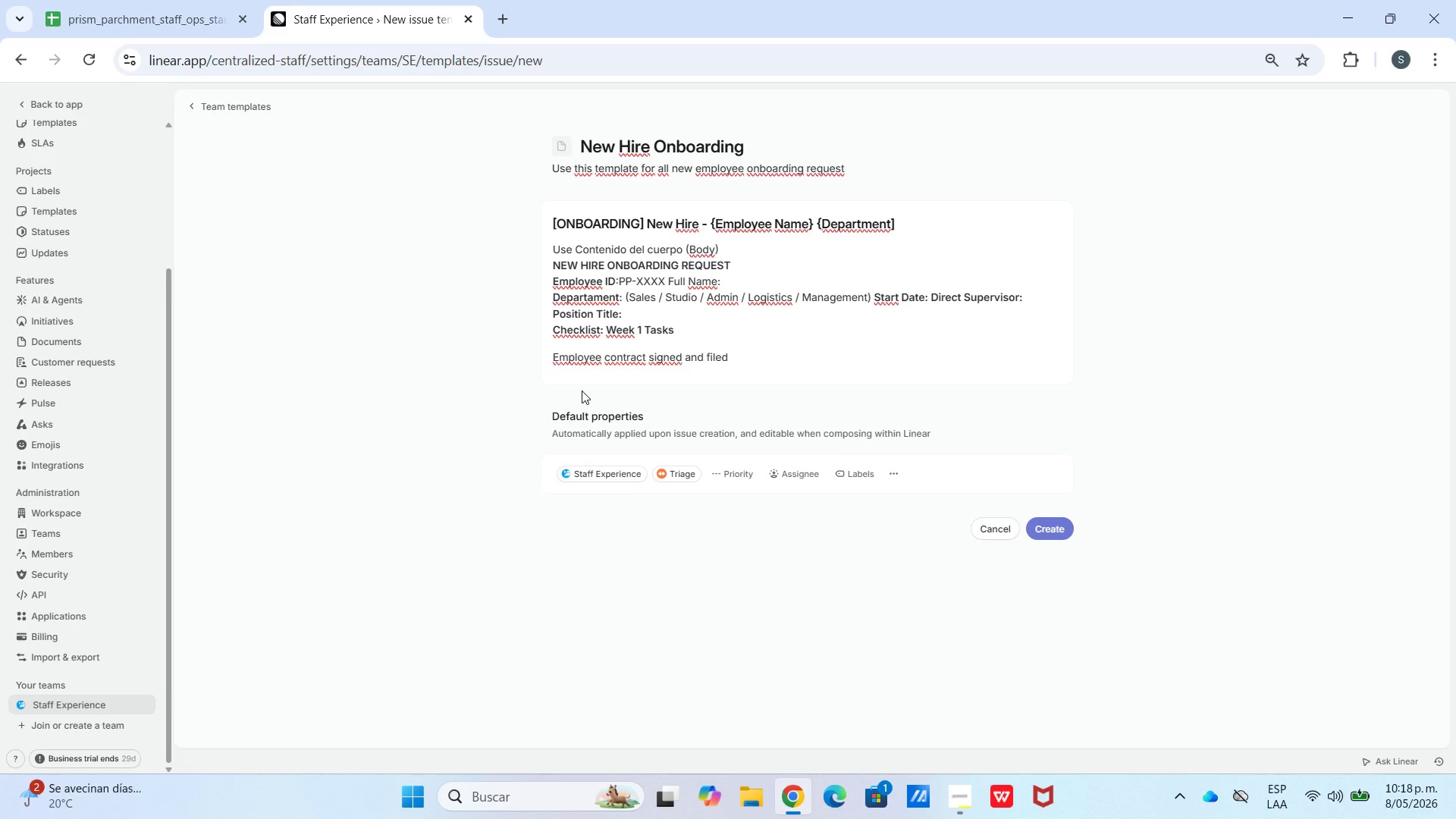 
key(Meta+Period)
 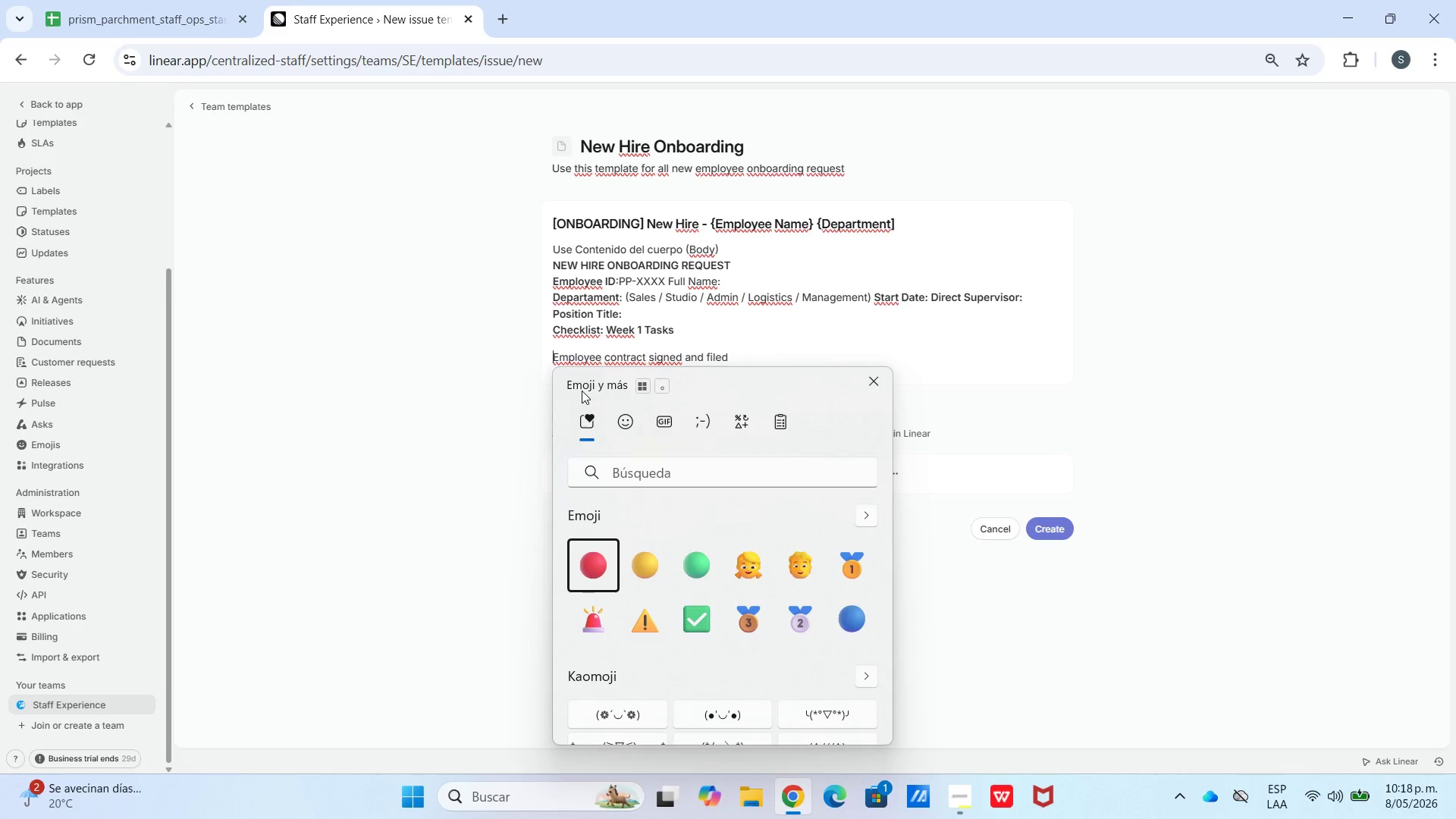 
key(Meta+MetaLeft)
 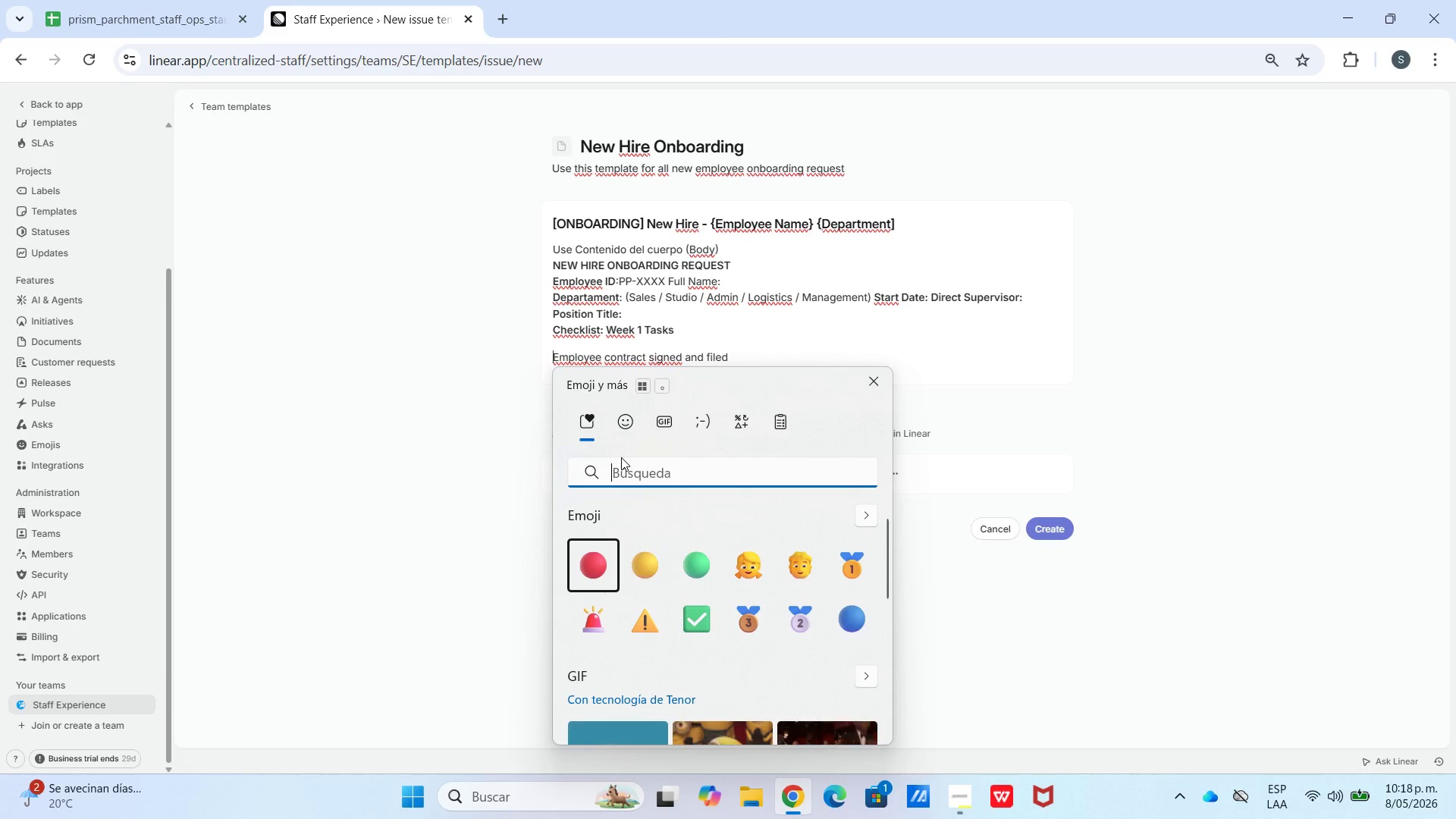 
type(cuadr)
 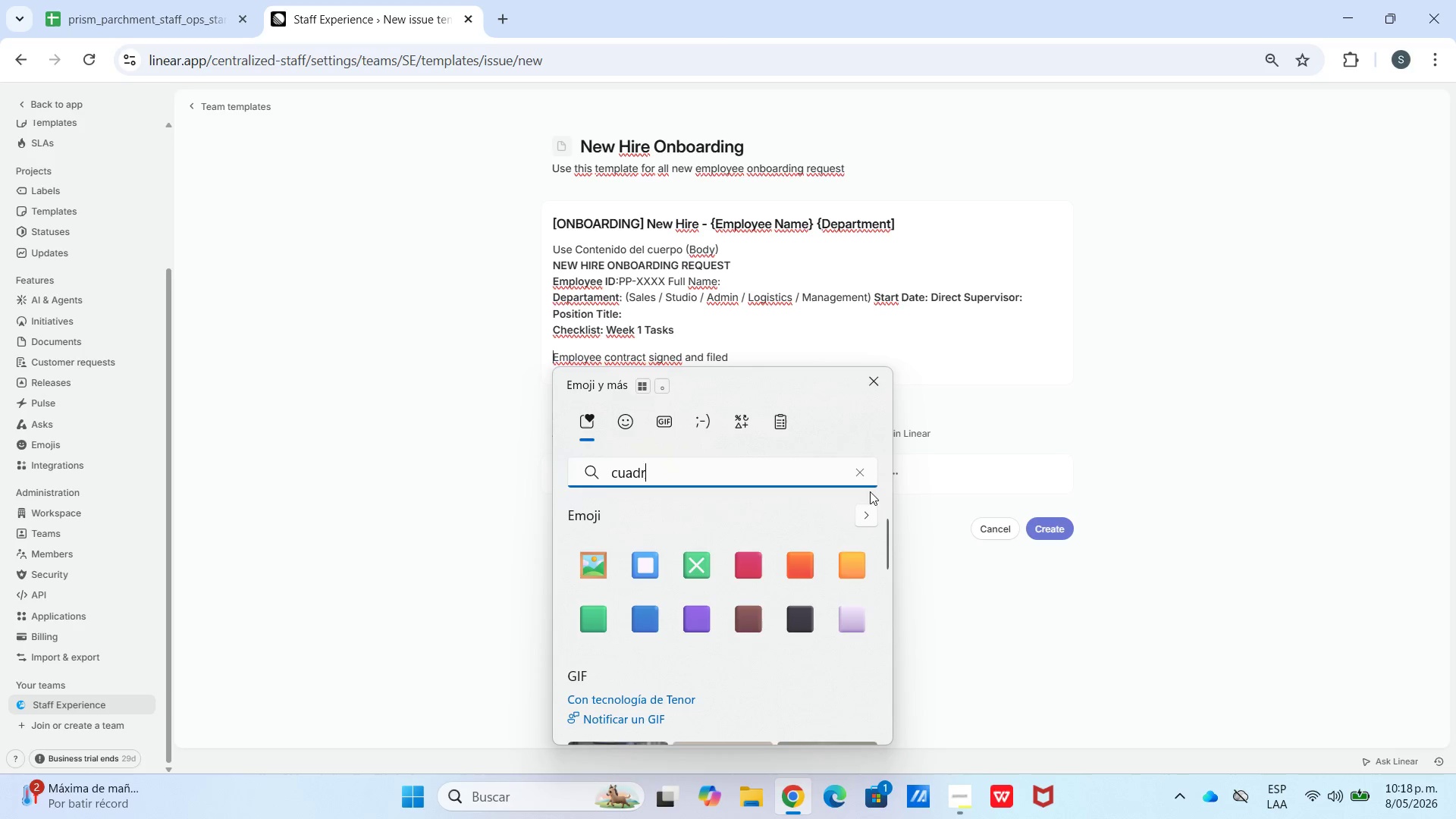 
left_click([865, 515])
 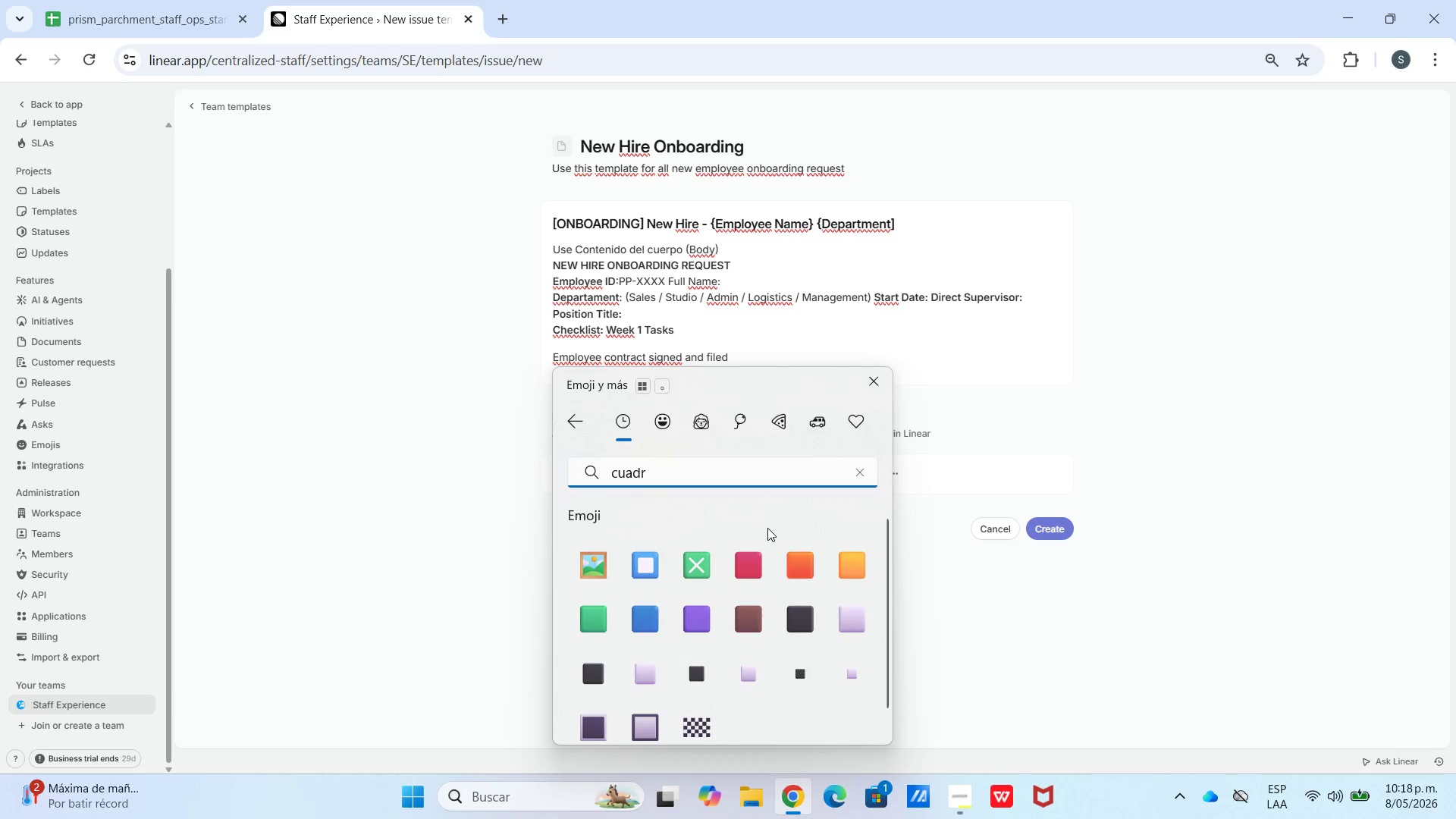 
scroll: coordinate [764, 559], scroll_direction: down, amount: 3.0
 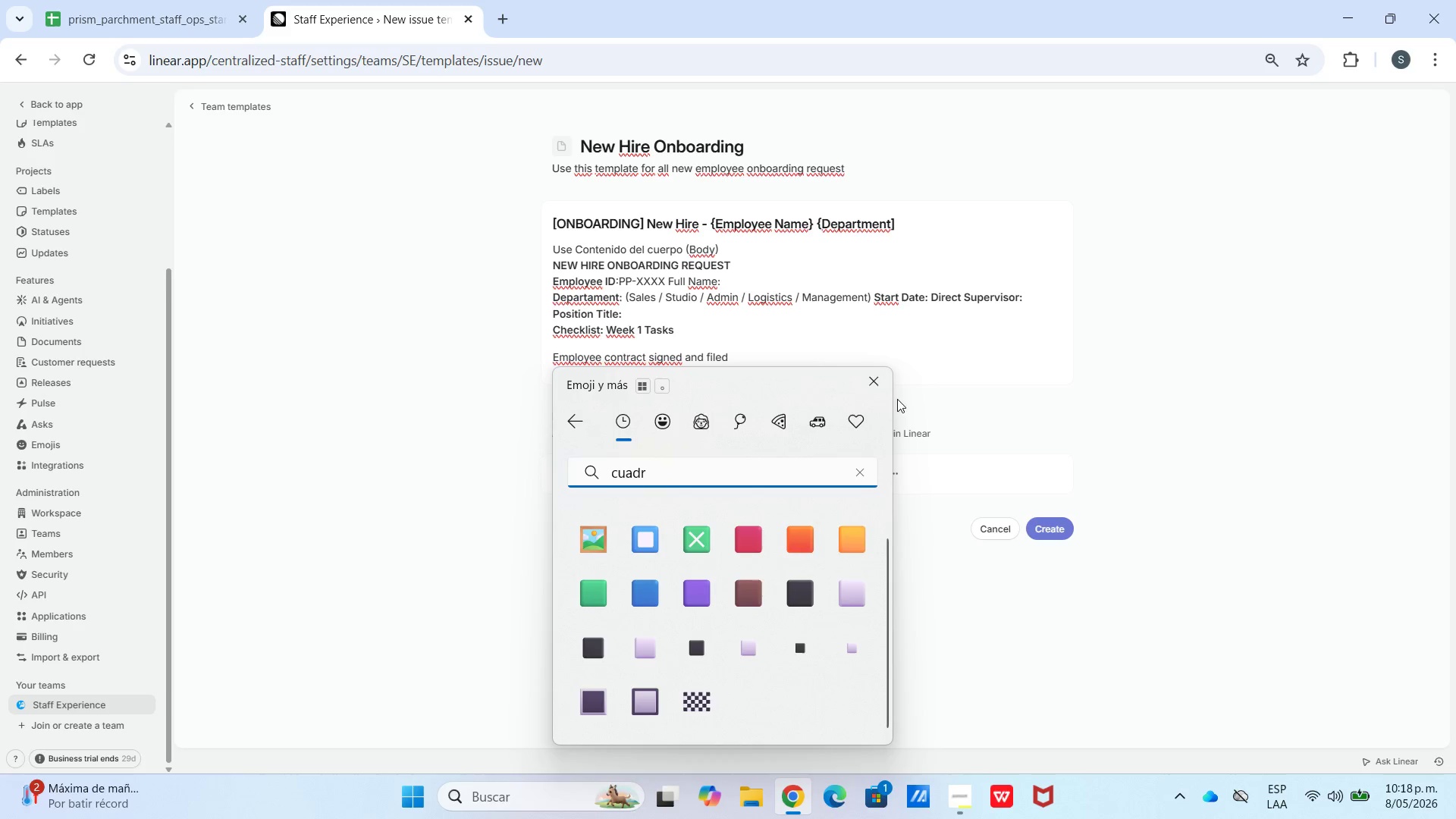 
left_click([871, 390])
 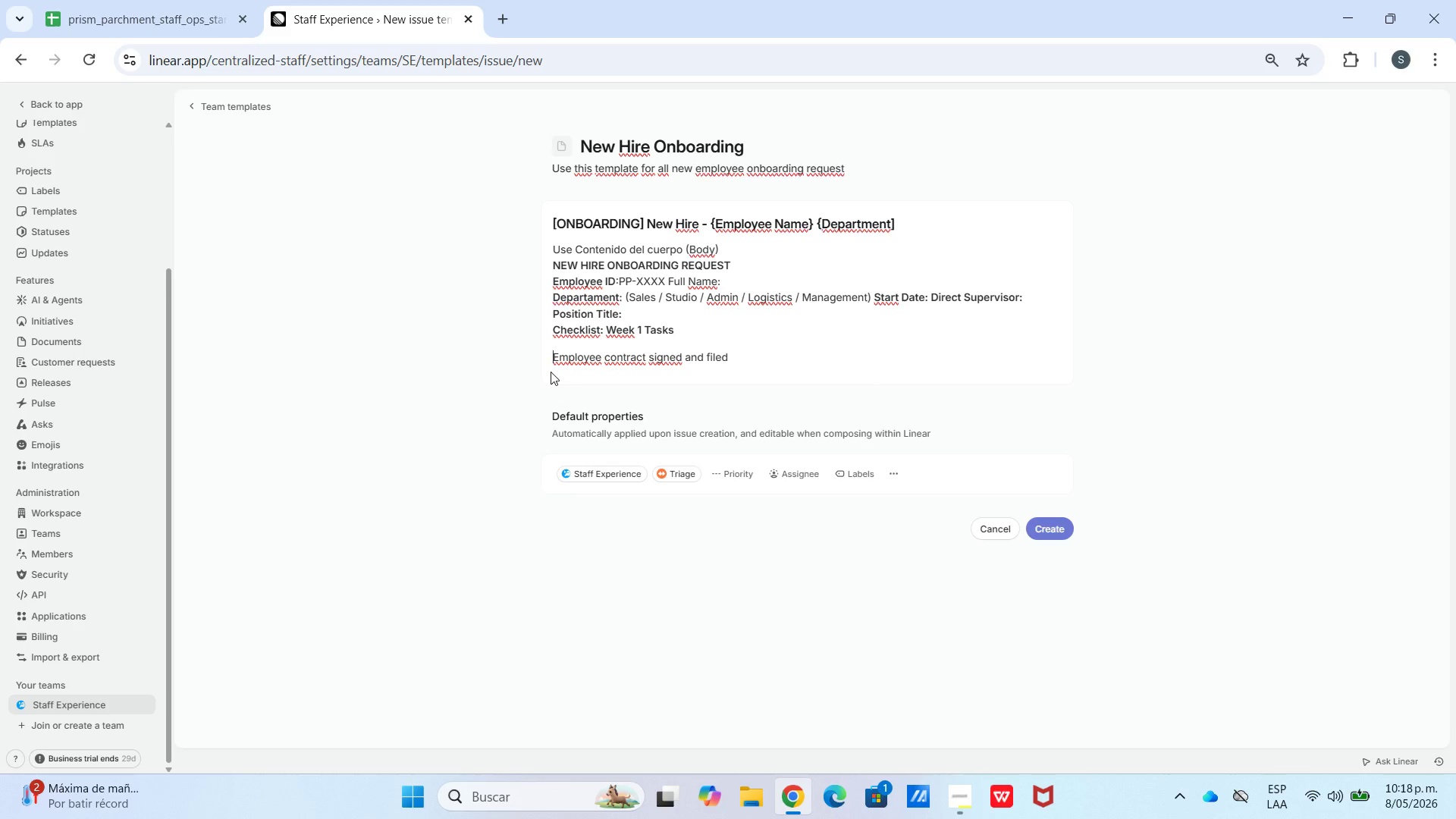 
mouse_move([541, 375])
 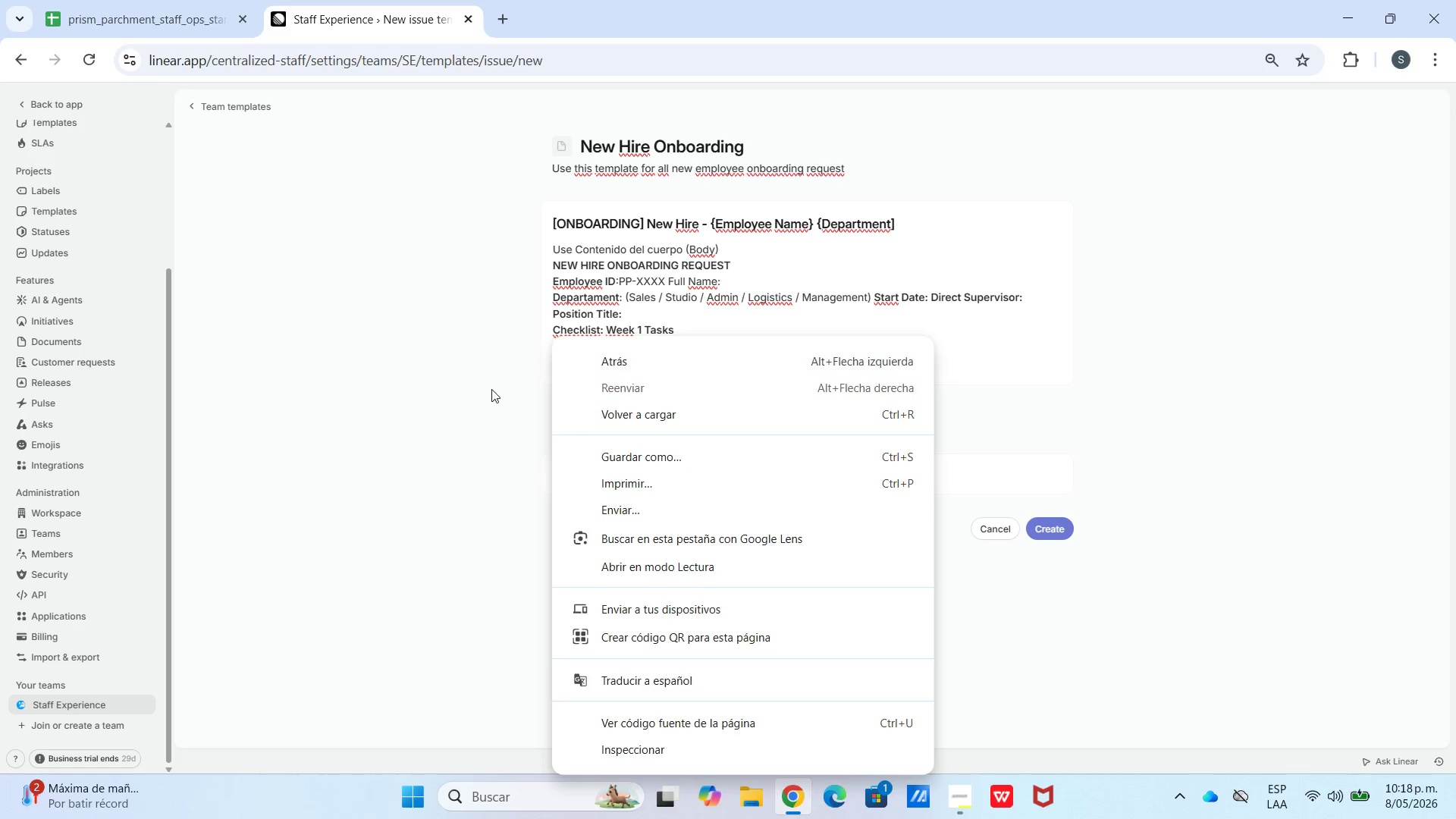 
left_click([491, 390])
 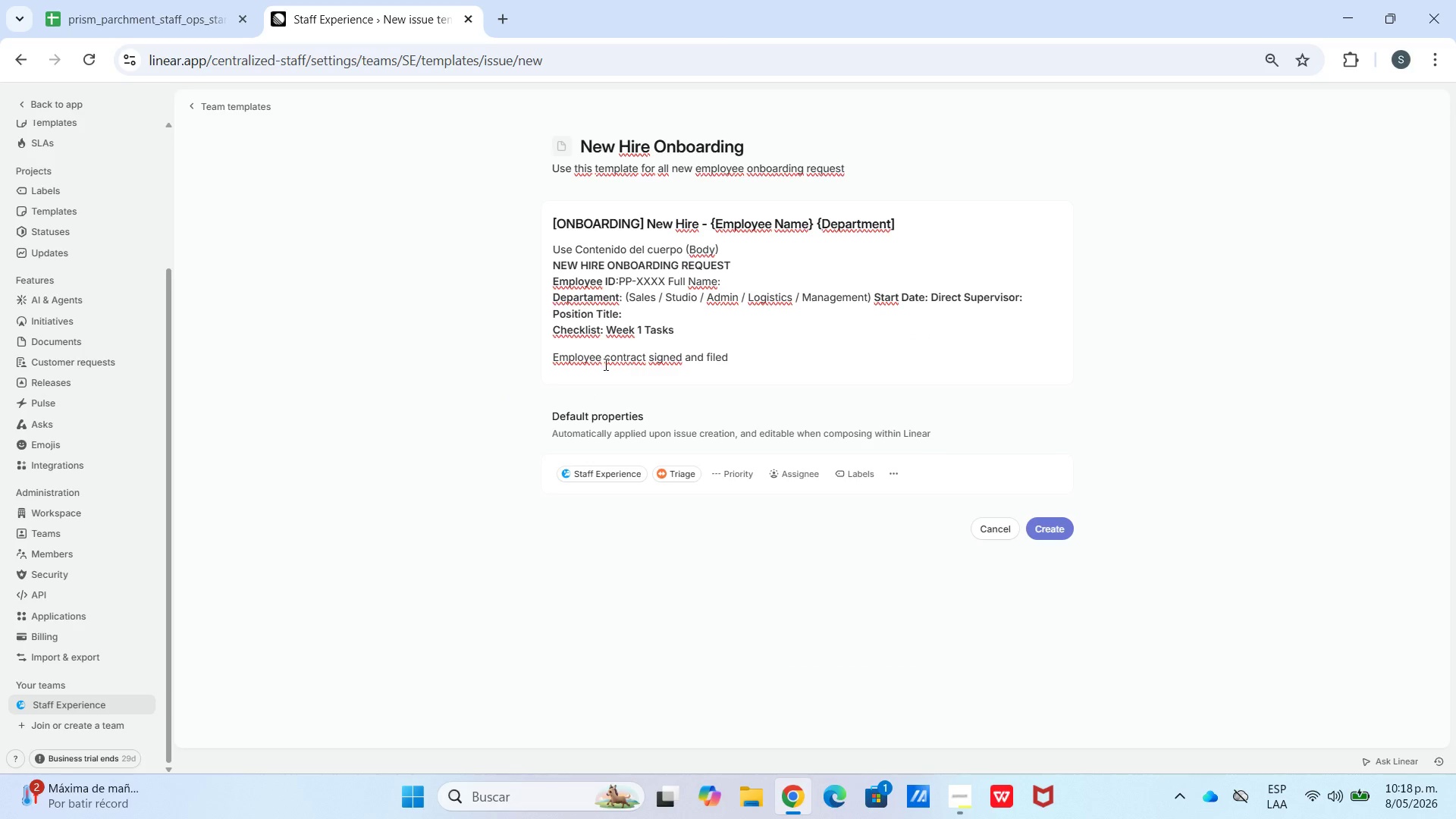 
left_click([589, 362])
 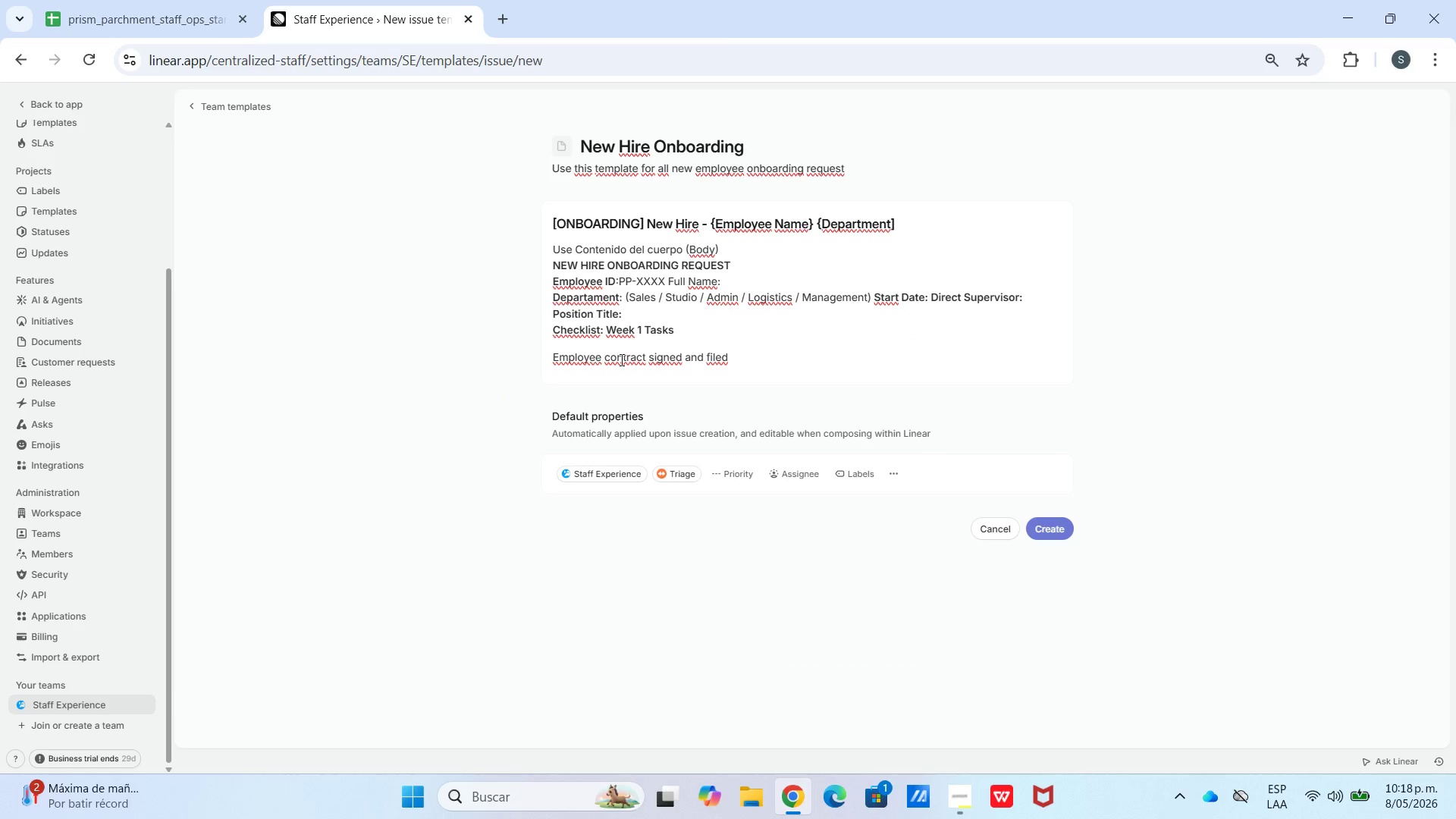 
left_click_drag(start_coordinate=[637, 362], to_coordinate=[518, 350])
 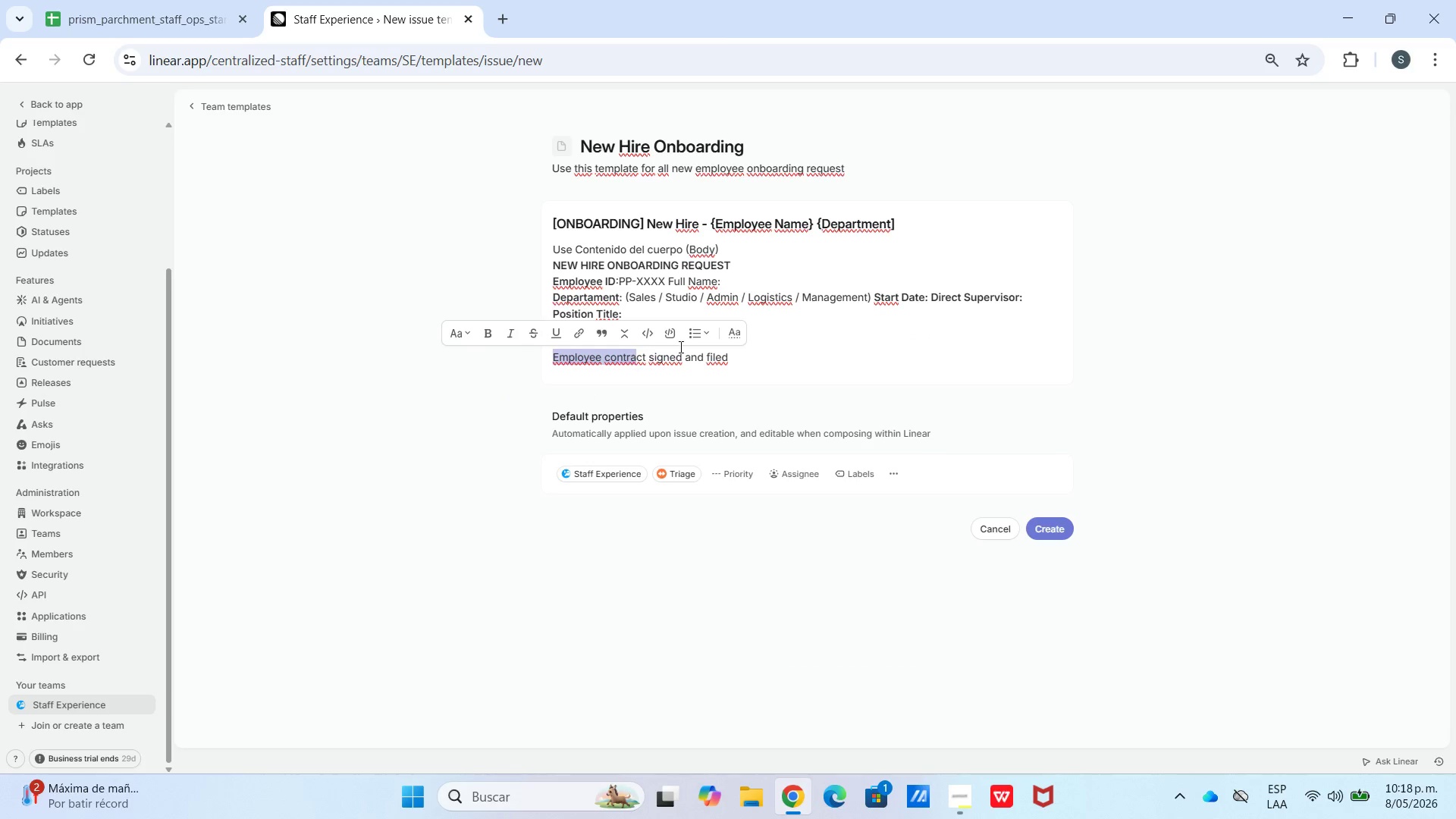 
left_click([704, 334])
 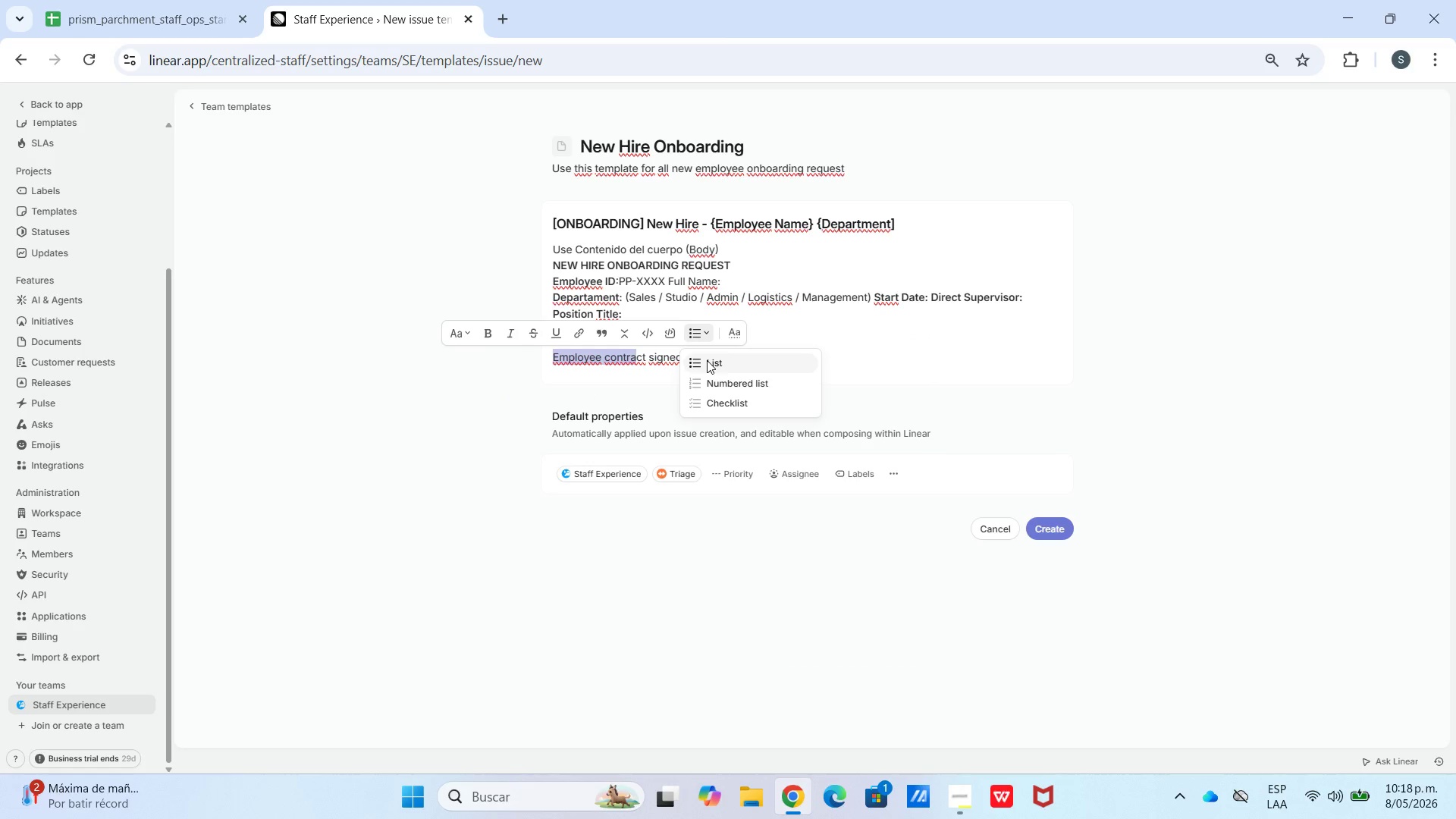 
left_click([708, 361])
 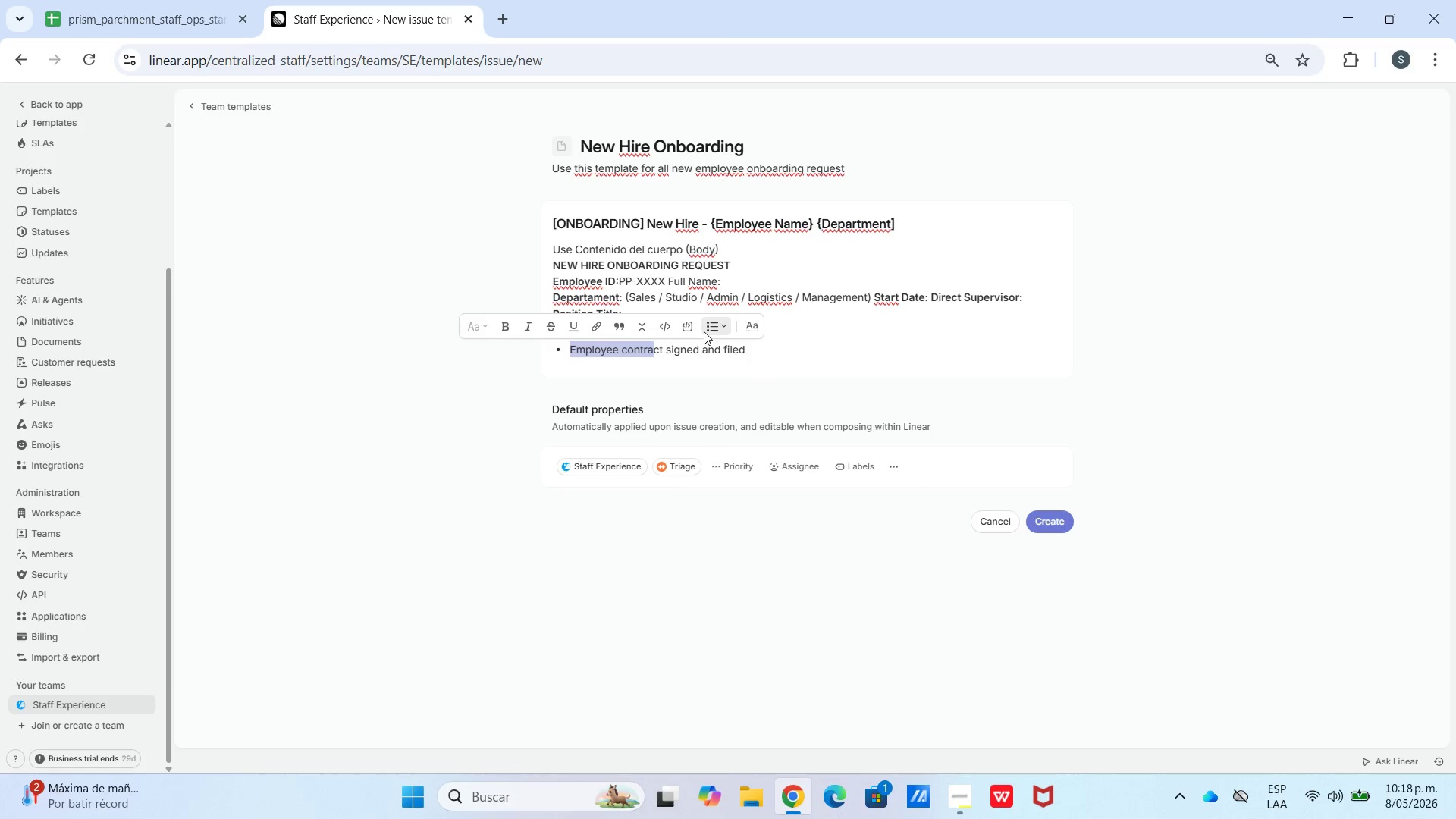 
left_click([724, 368])
 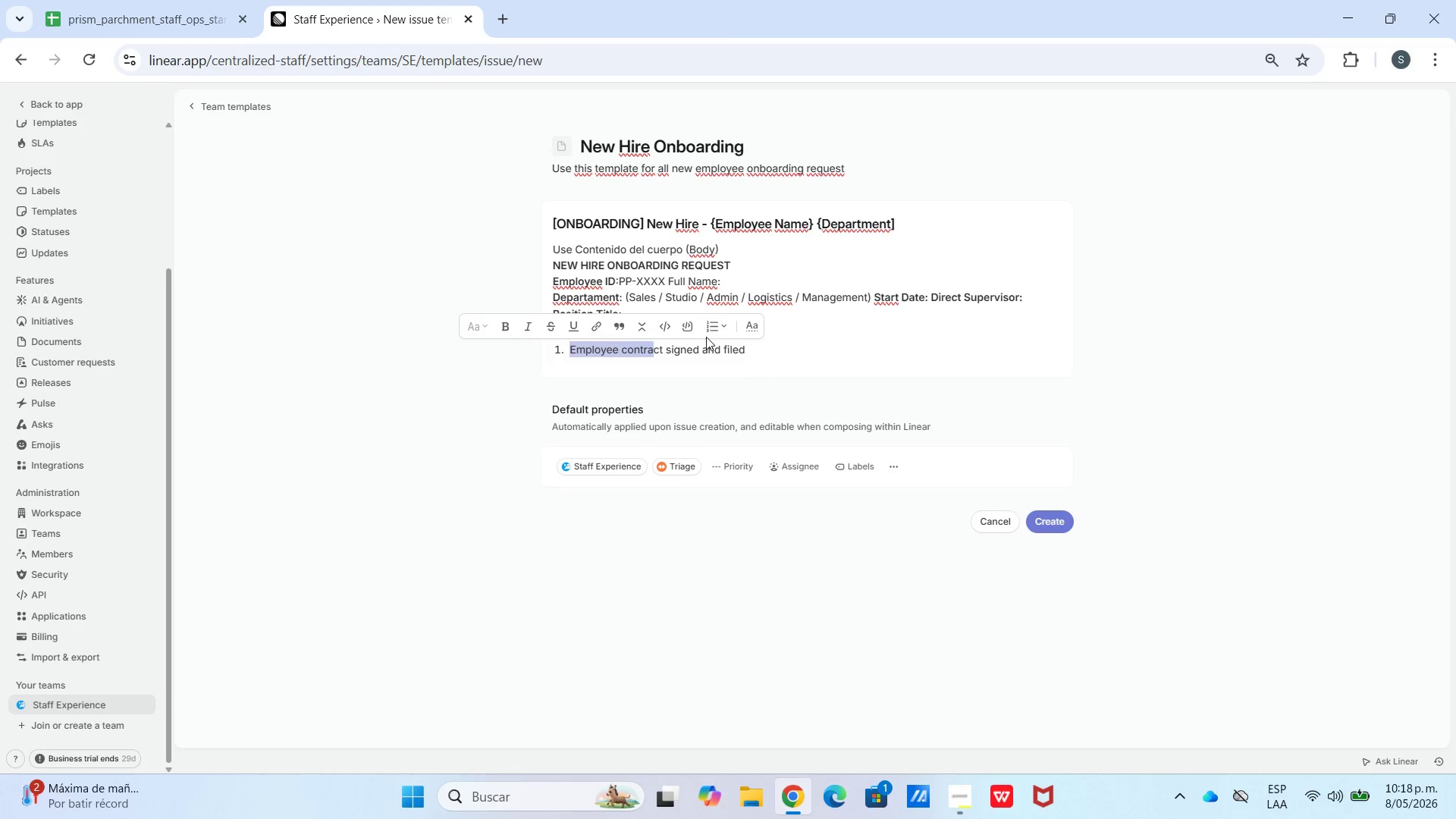 
left_click([709, 333])
 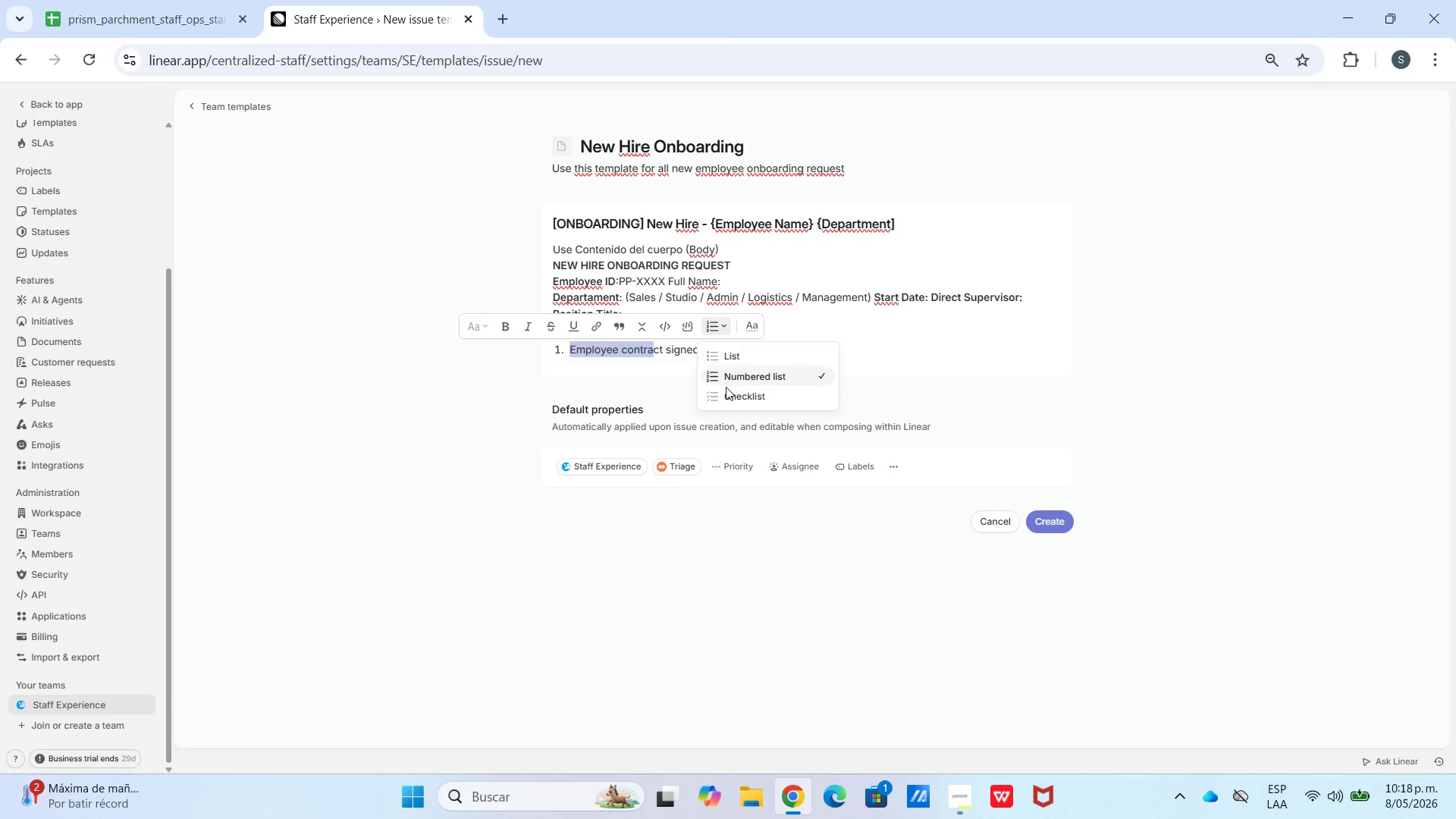 
left_click([726, 392])
 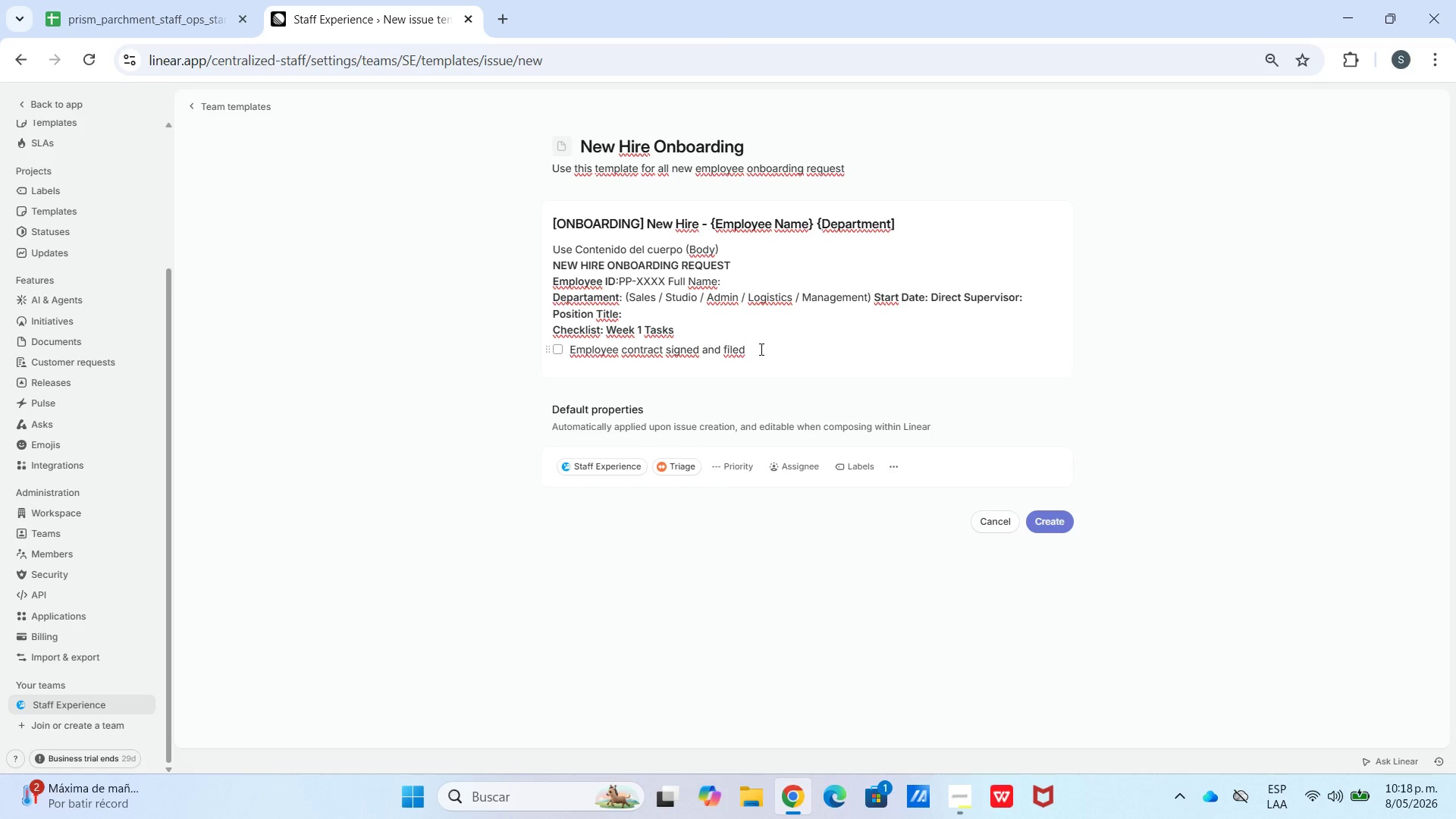 
key(Enter)
 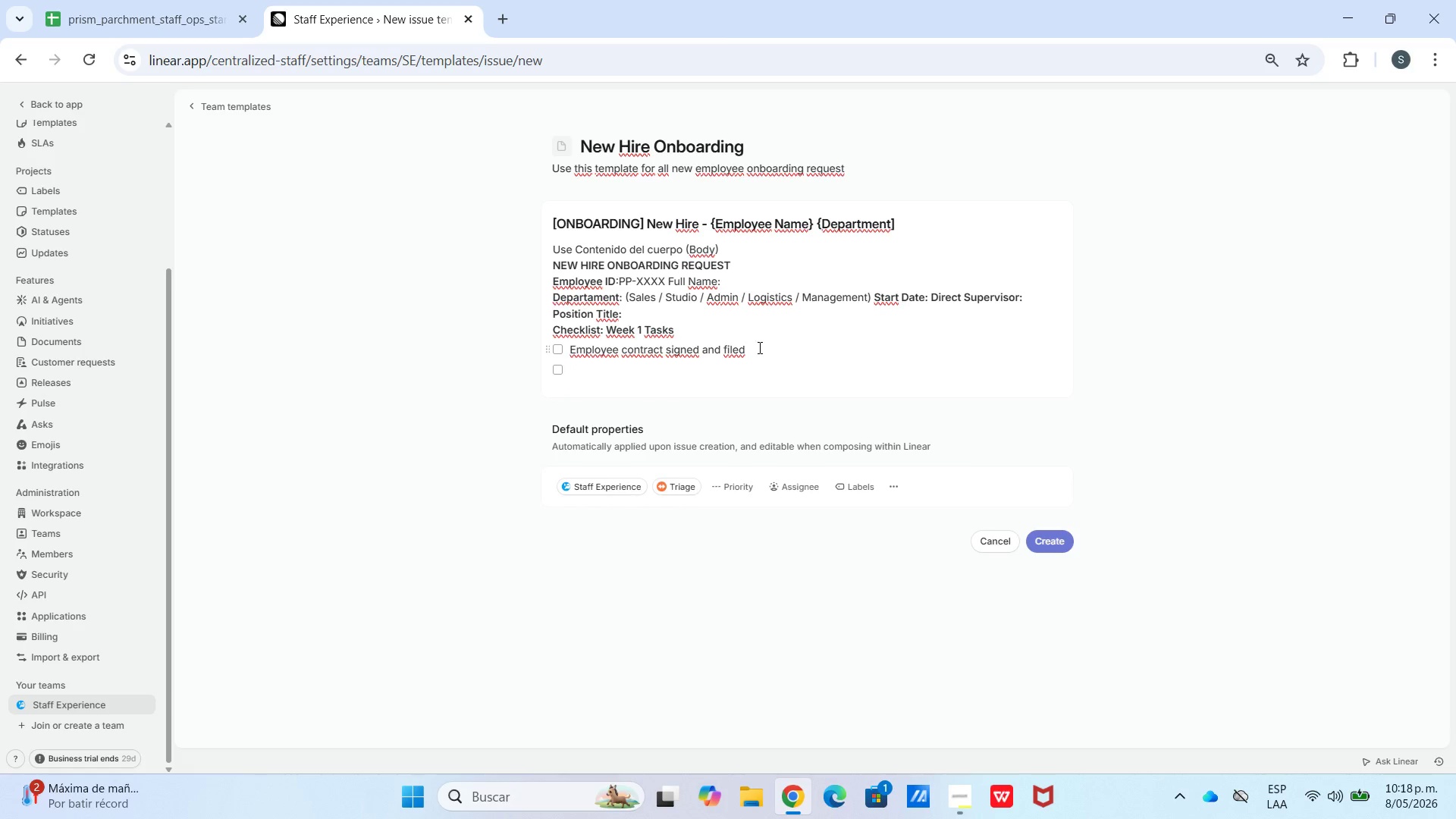 
type(System access cr4e)
key(Backspace)
type(dentials created *email, POS, Linear()
 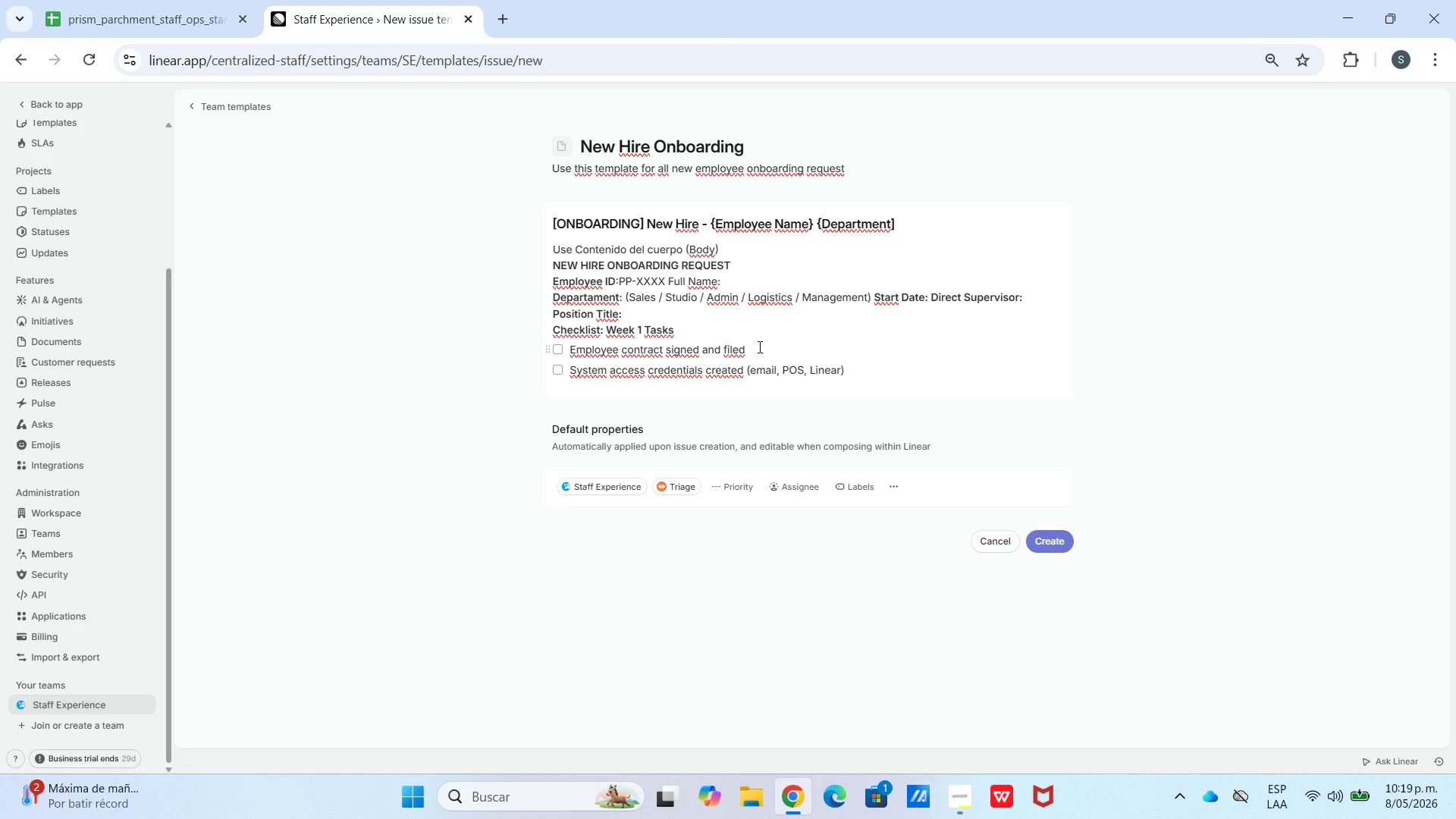 
key(Shift+Enter)
 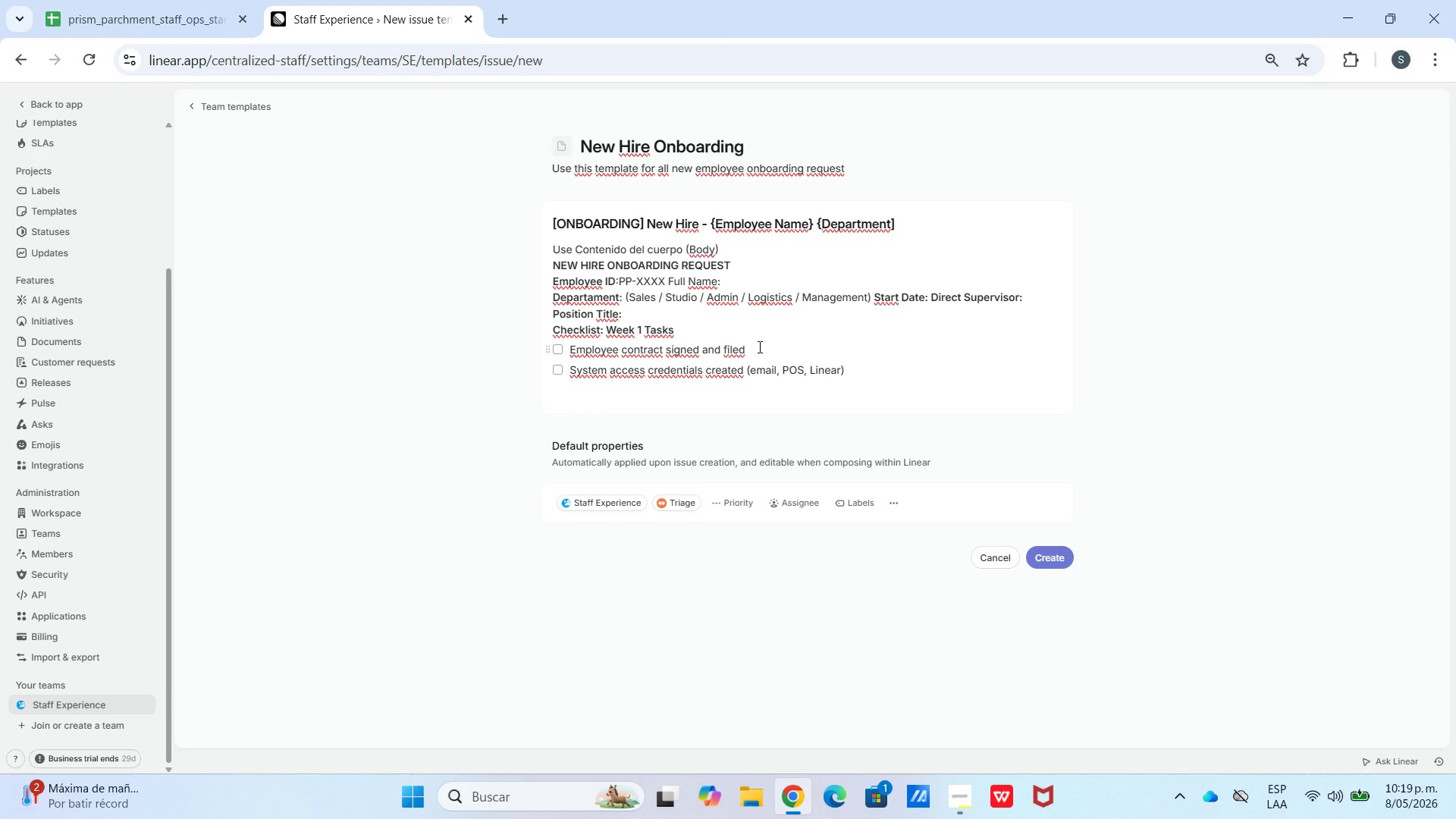 
key(Backspace)
 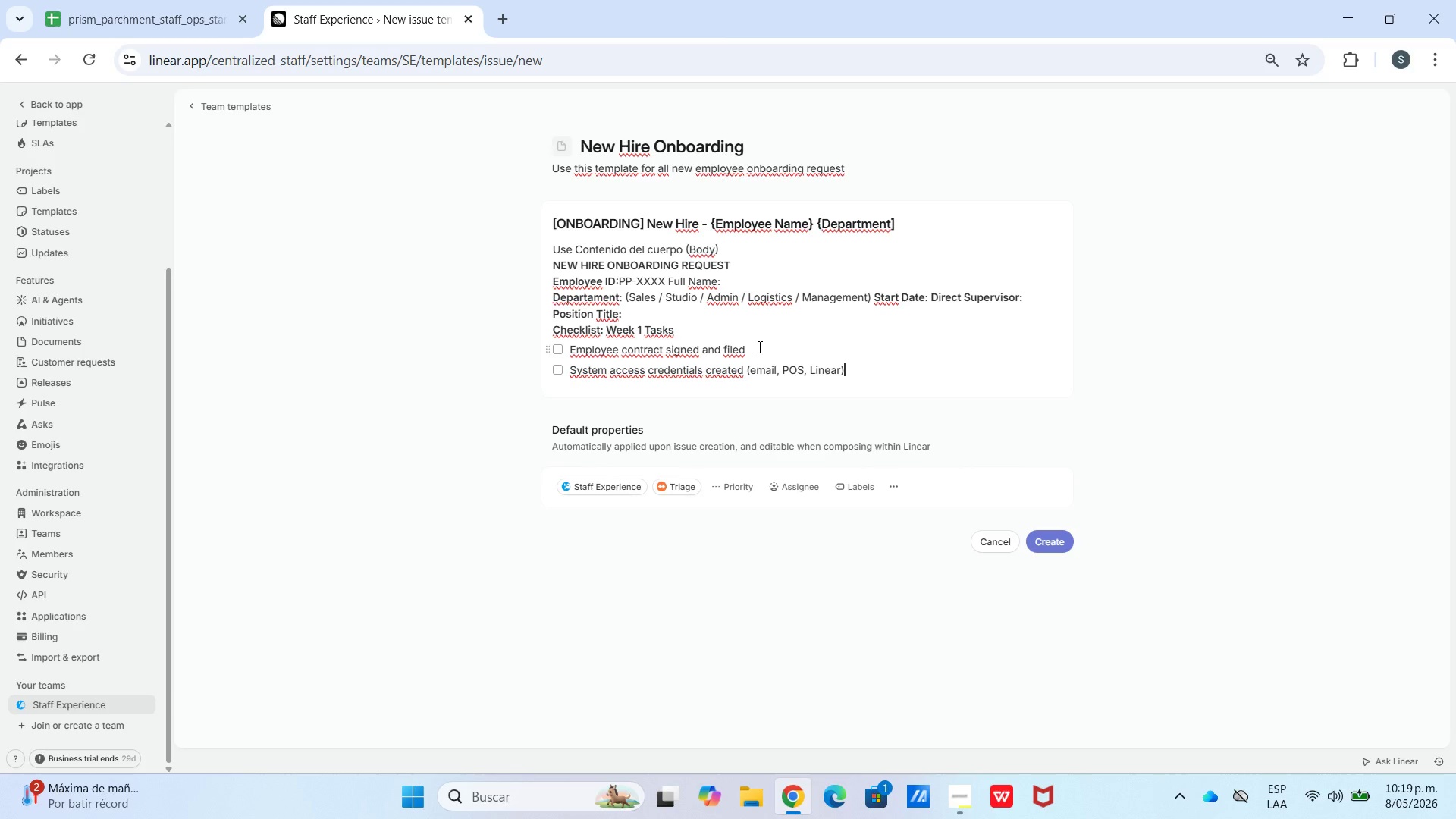 
key(Enter)
 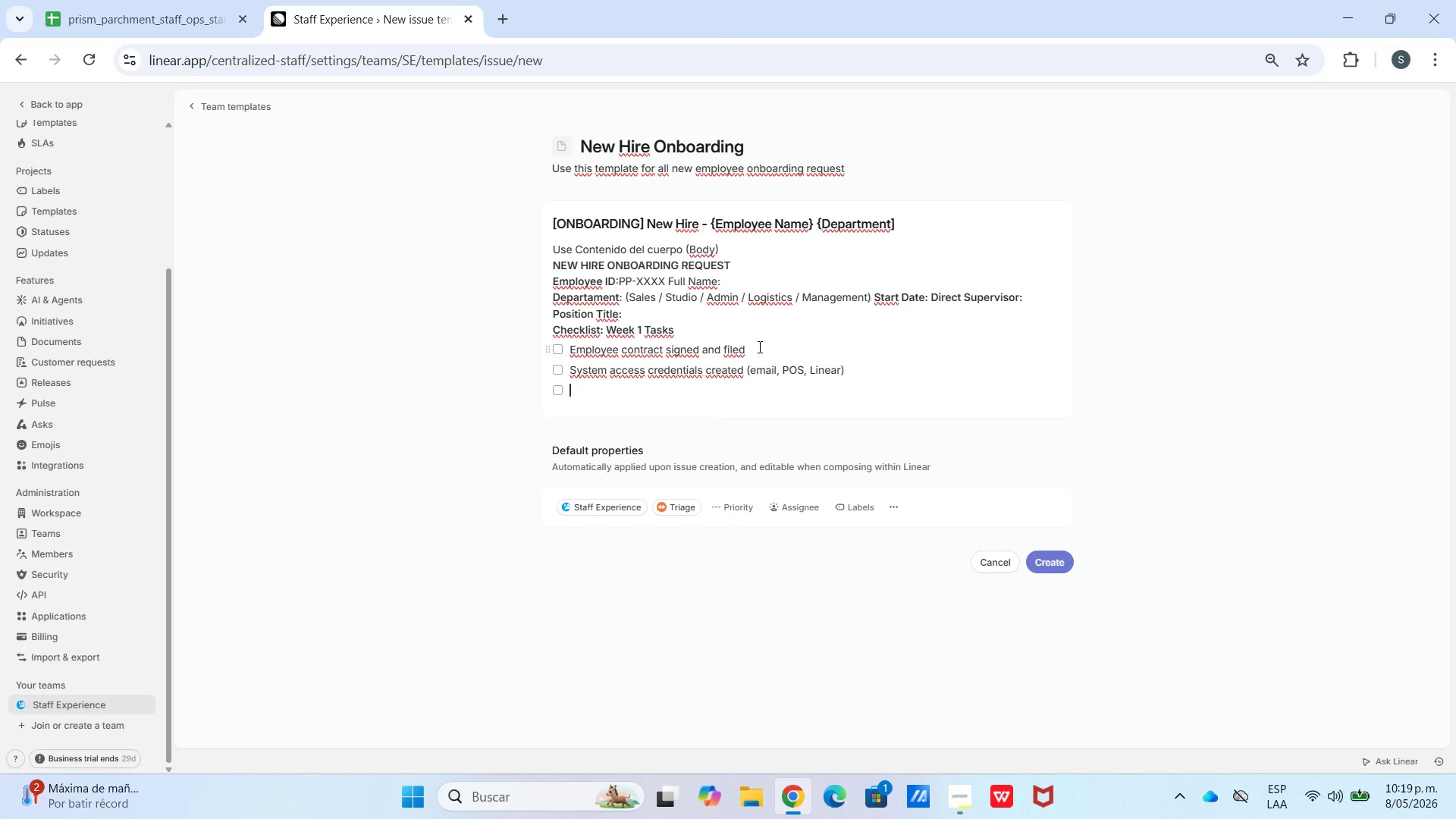 
type(Physical workspace assige)
key(Backspace)
type(ned)
 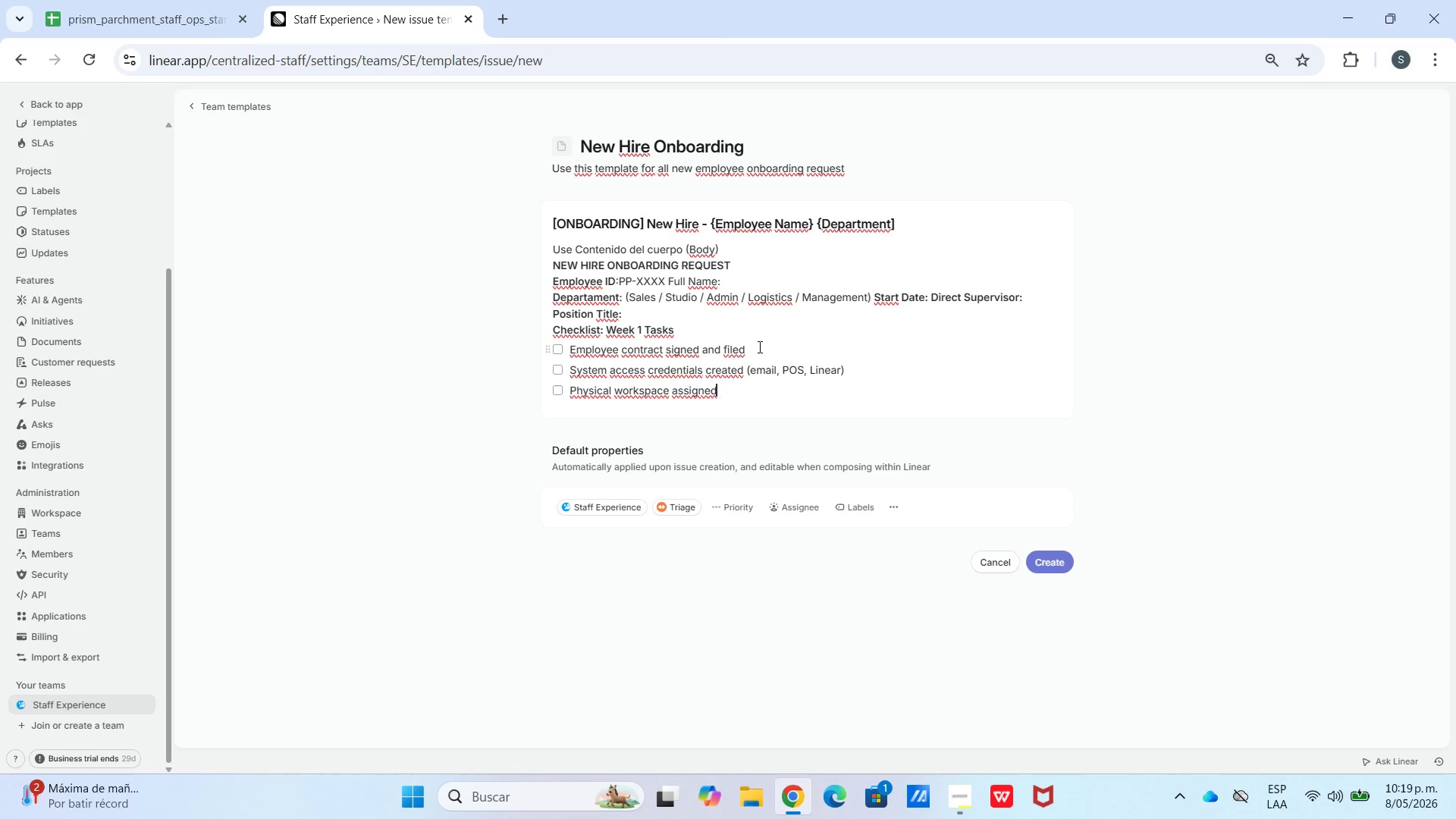 
wait(6.25)
 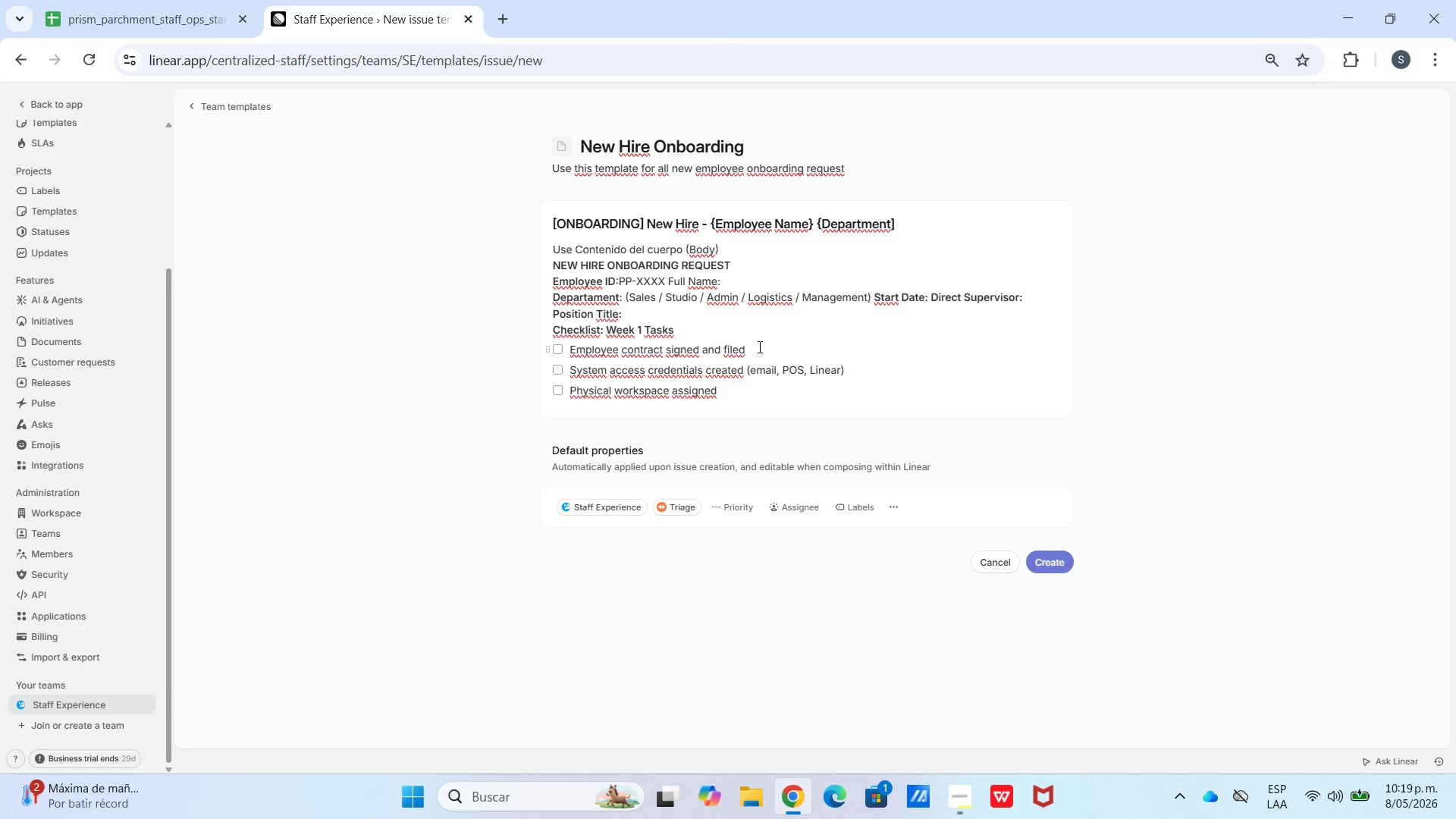 
hold_key(key=ShiftLeft, duration=0.61)
 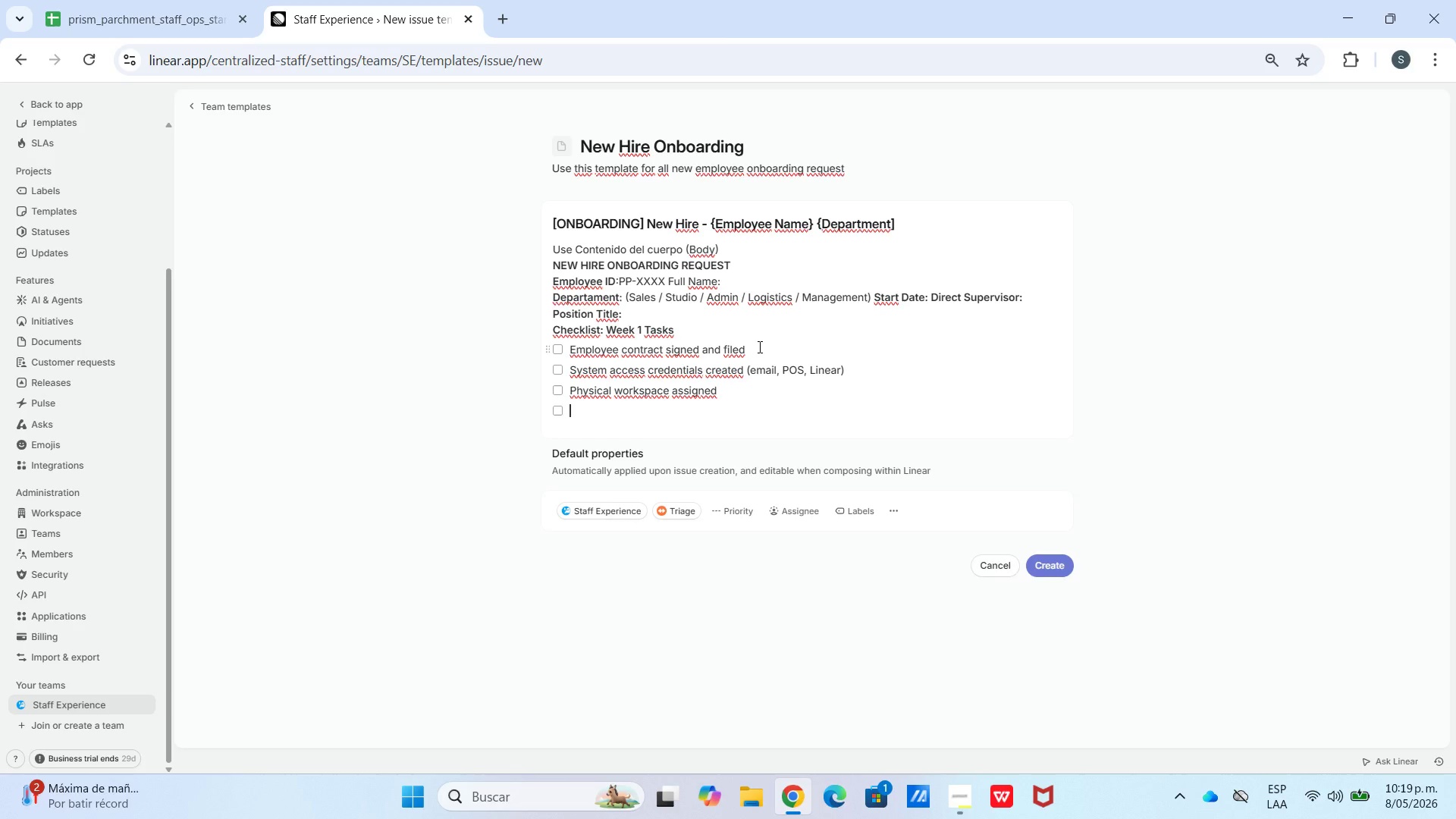 
key(Enter)
 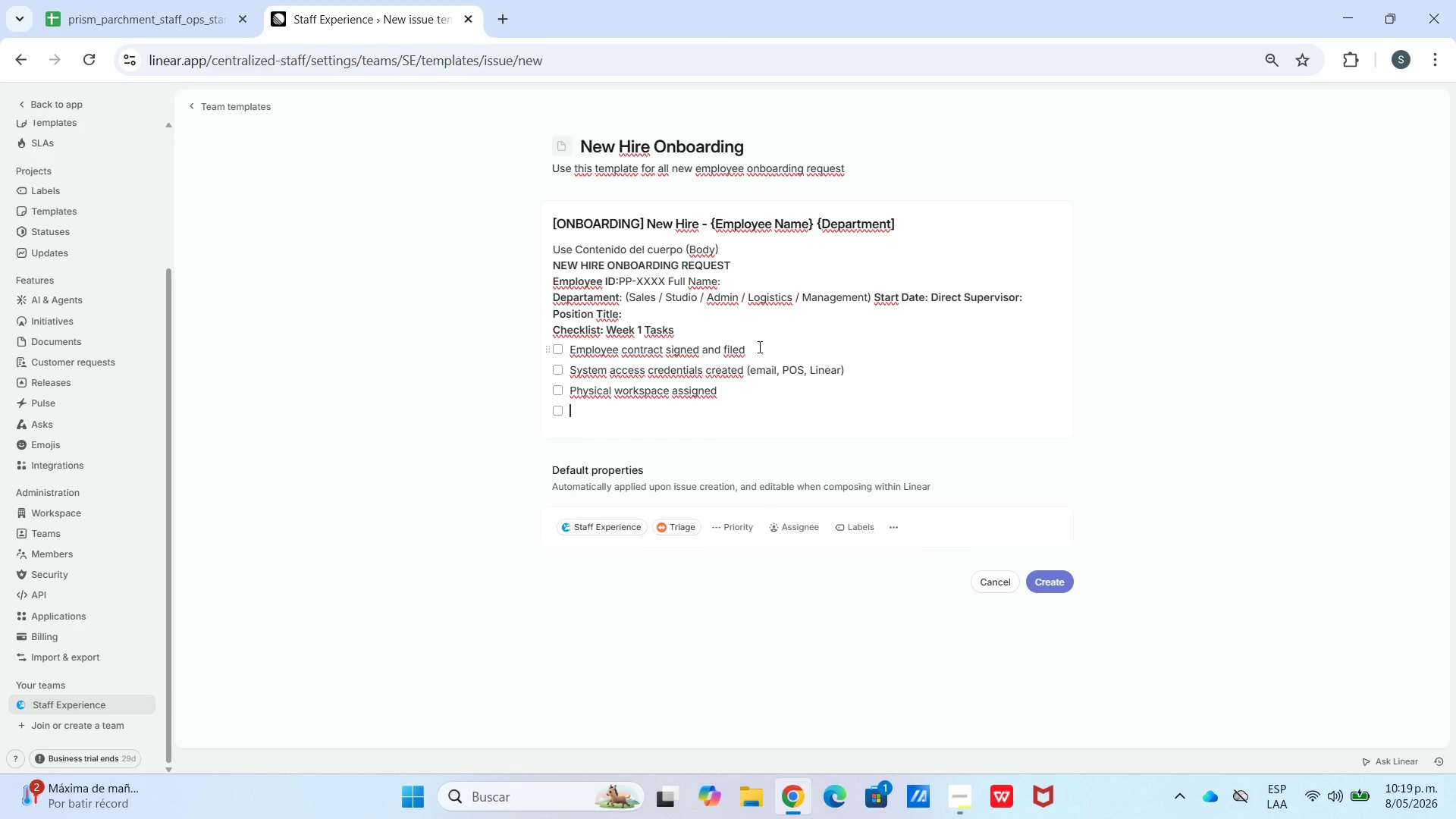 
type(Physical workspace)
 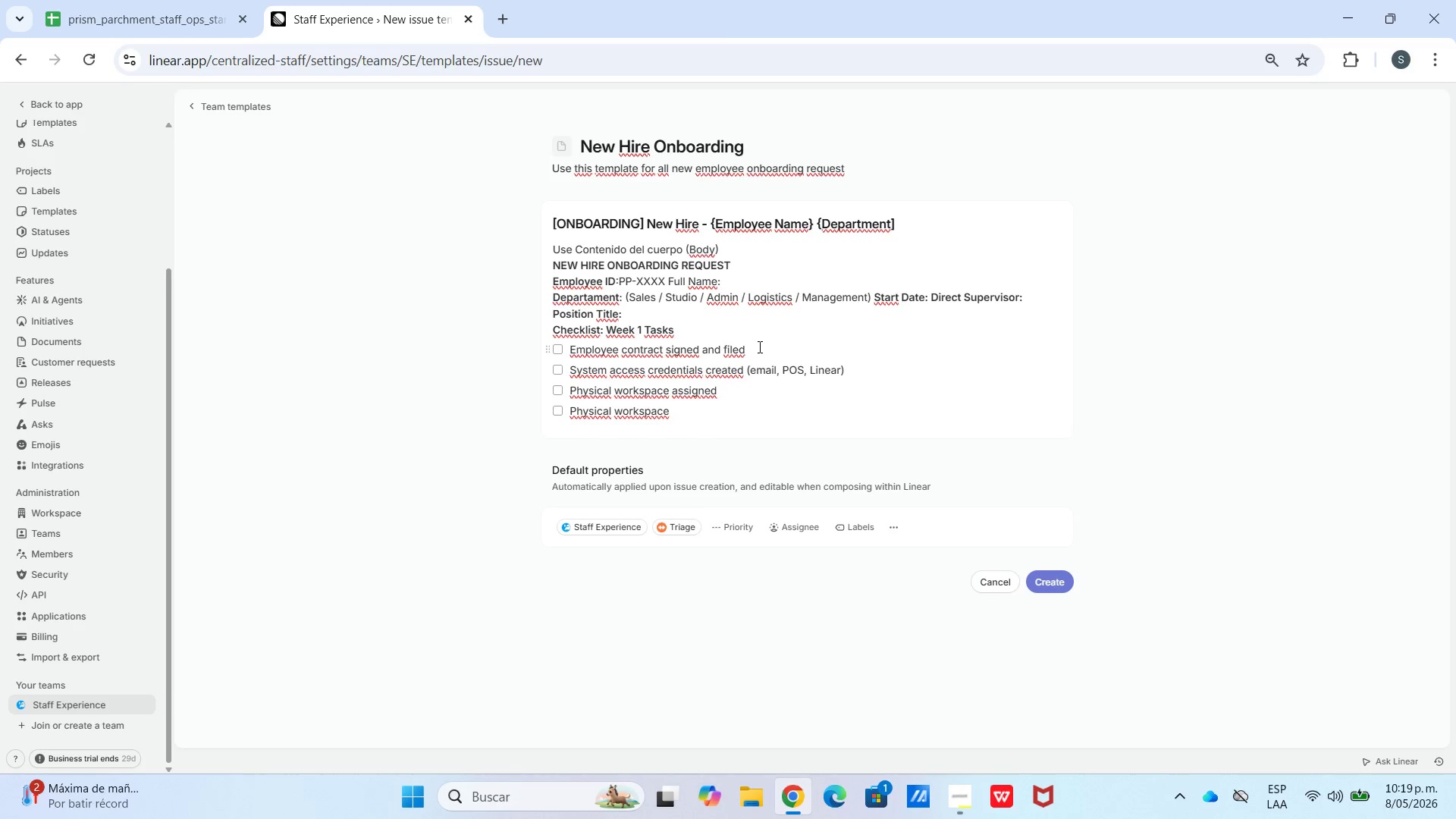 
type( assigned)
 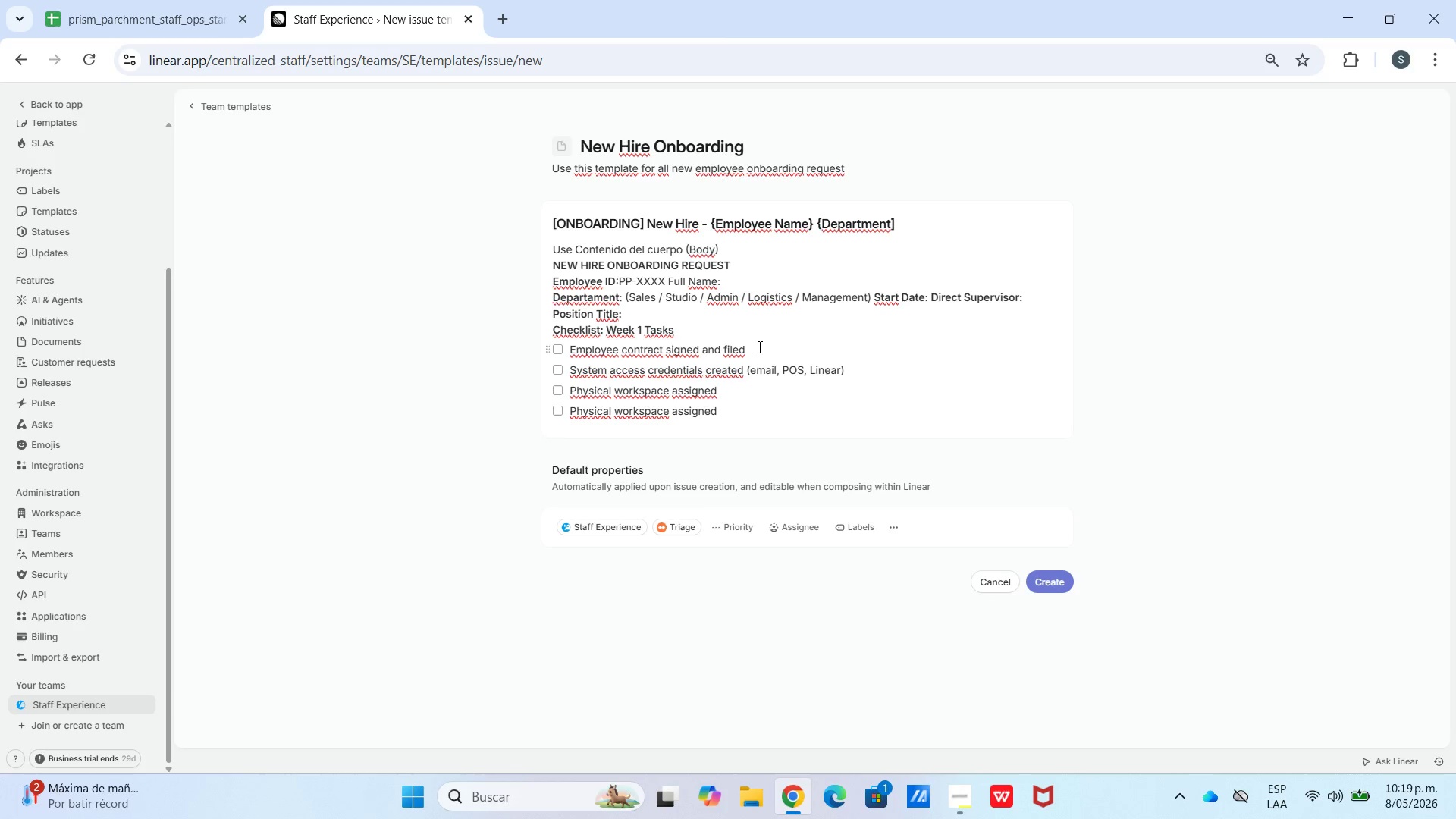 
key(Enter)
 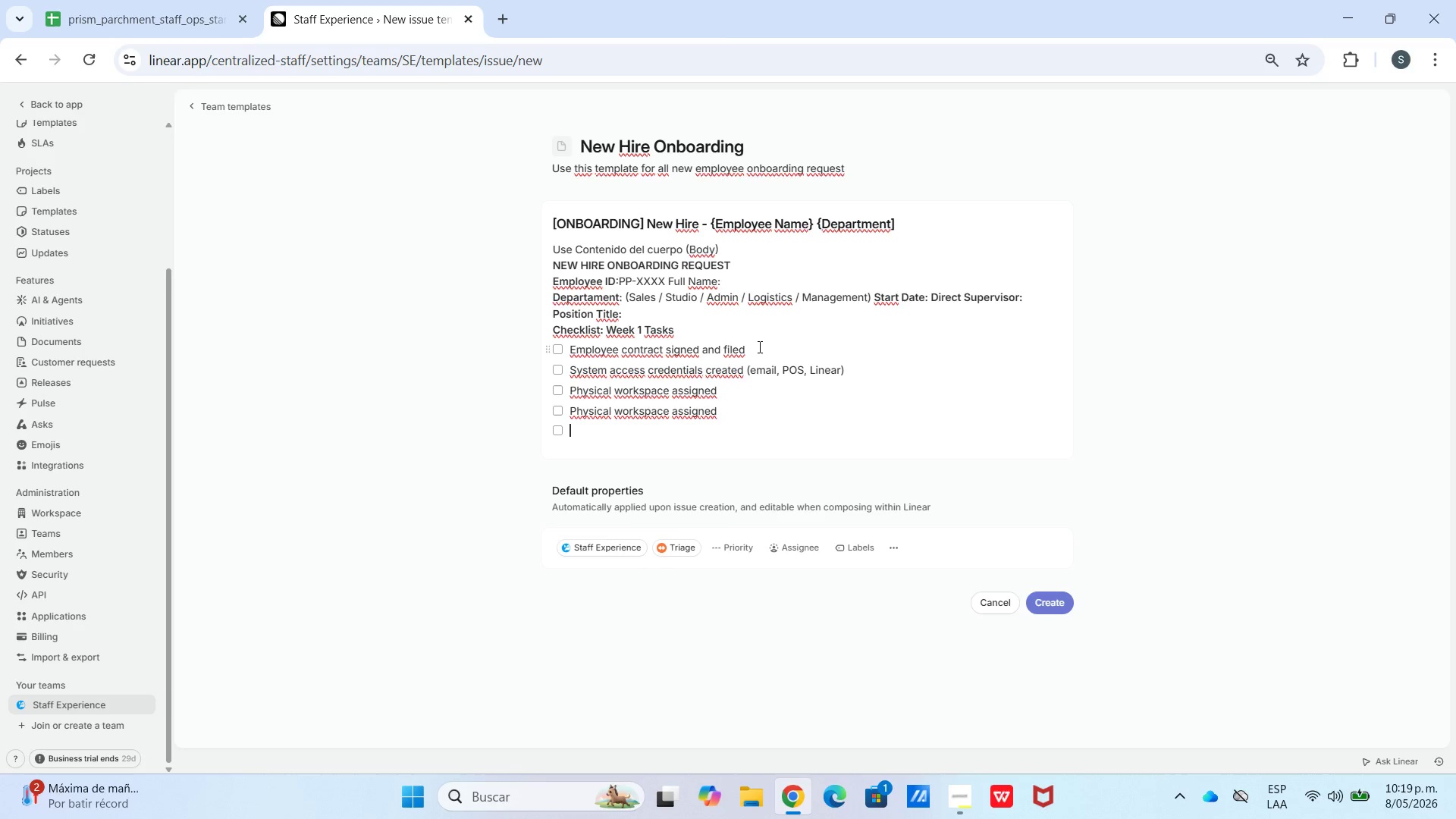 
type(Uniform or name badge issued )
 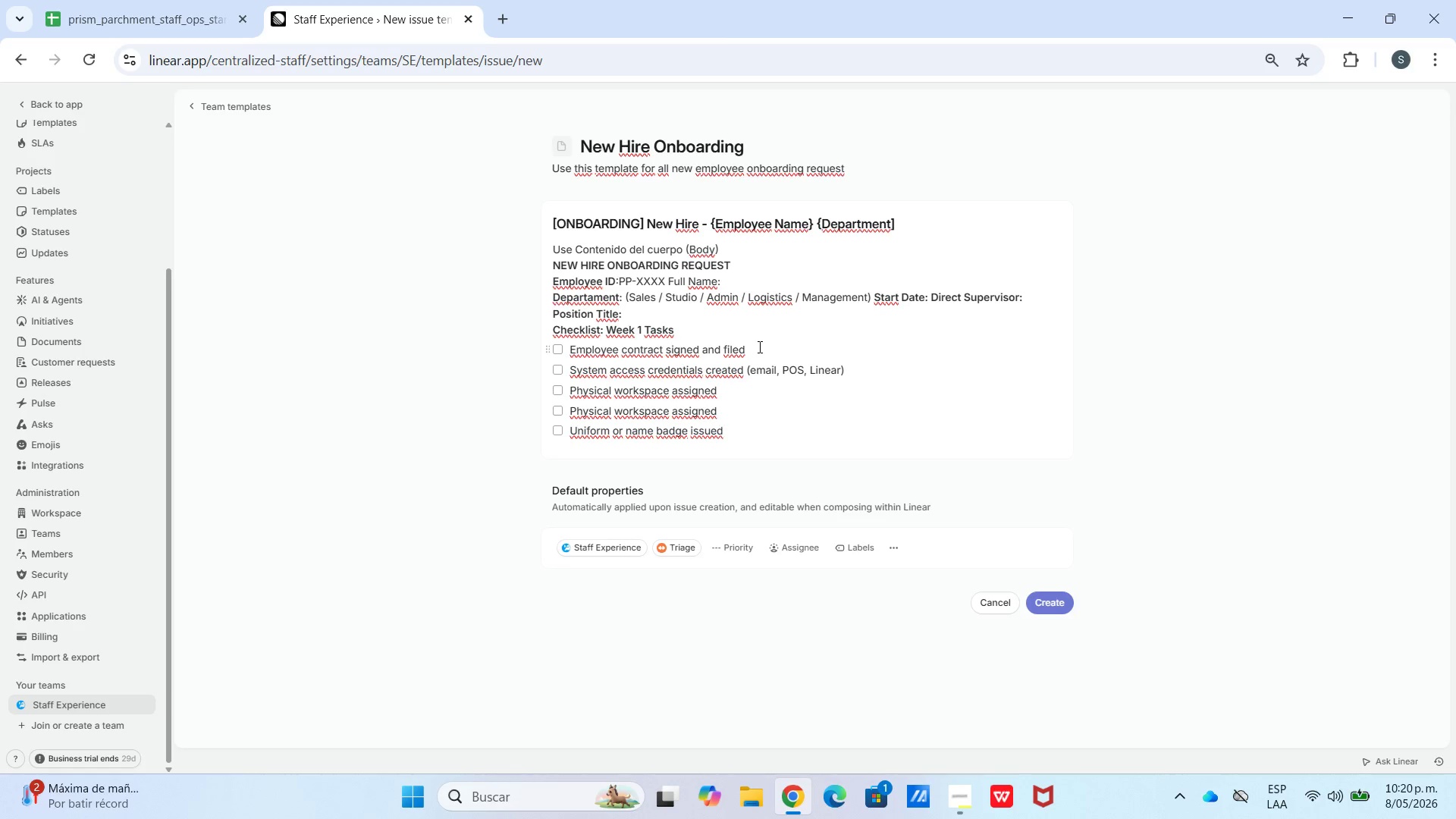 
type(*if A]a)
key(Backspace)
key(Backspace)
key(Backspace)
type(applicable()
 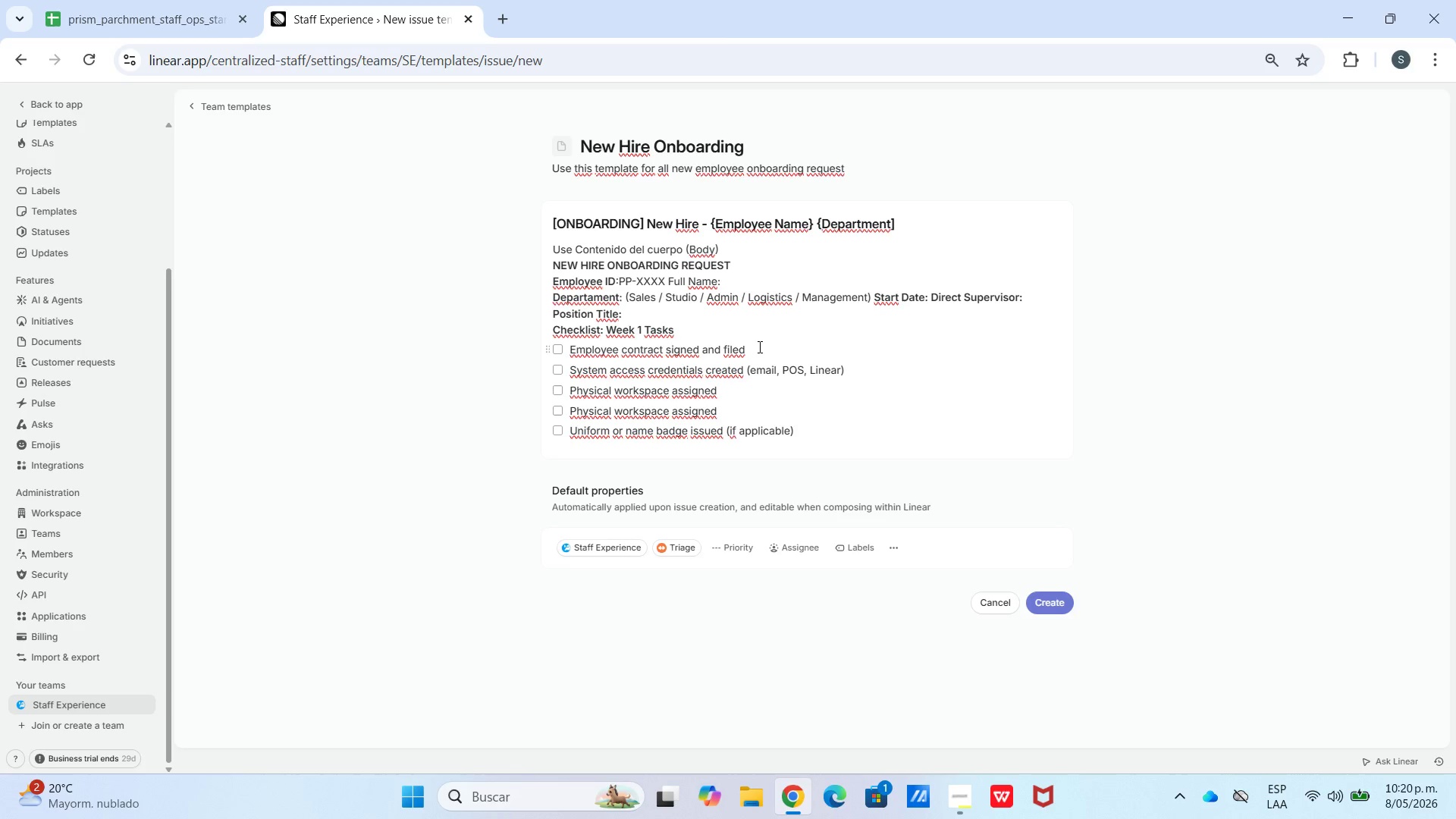 
key(Enter)
 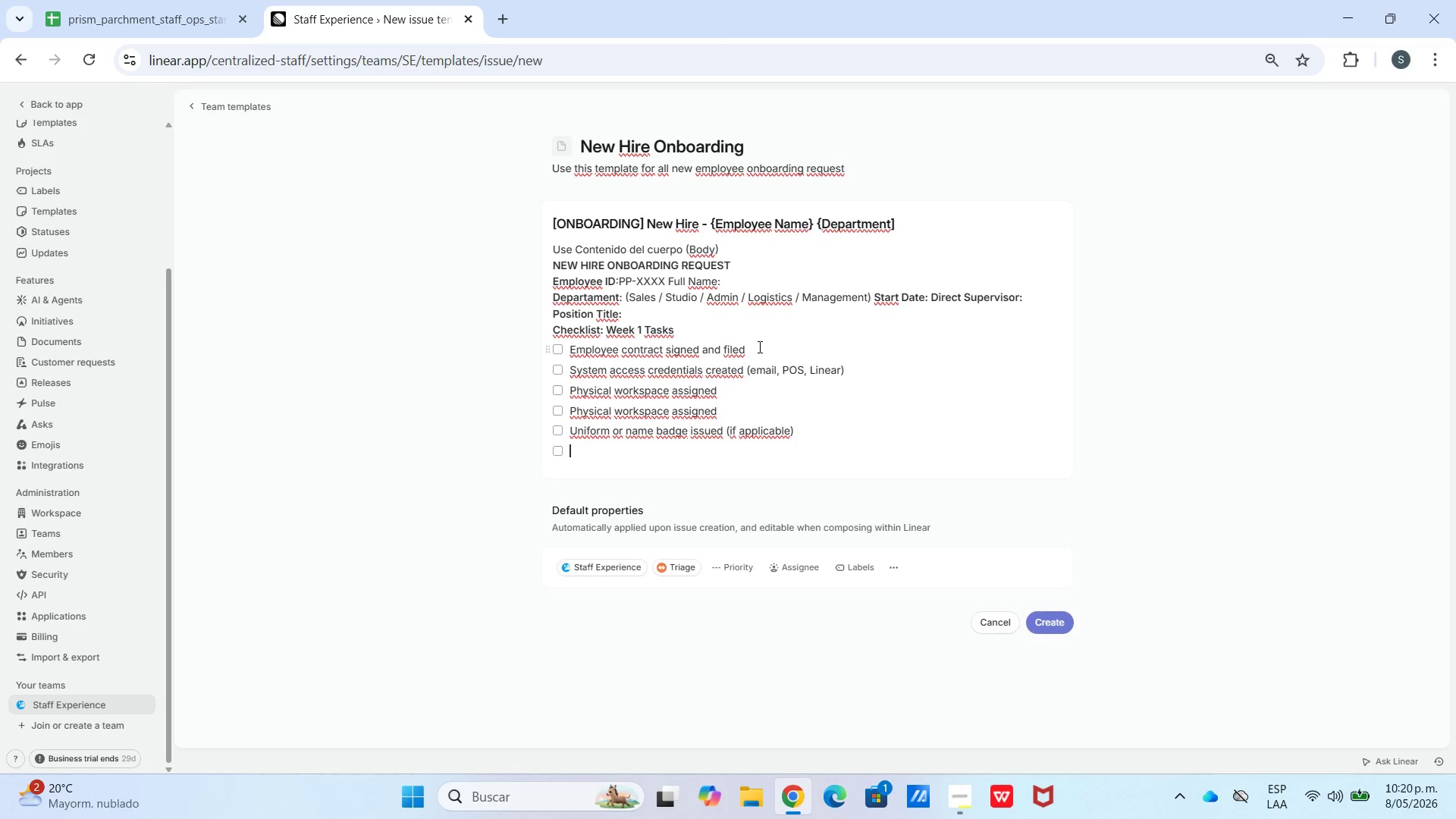 
type(Employy)
key(Backspace)
type(ee handbook delivered and acknom)
key(Backspace)
type(wledged)
 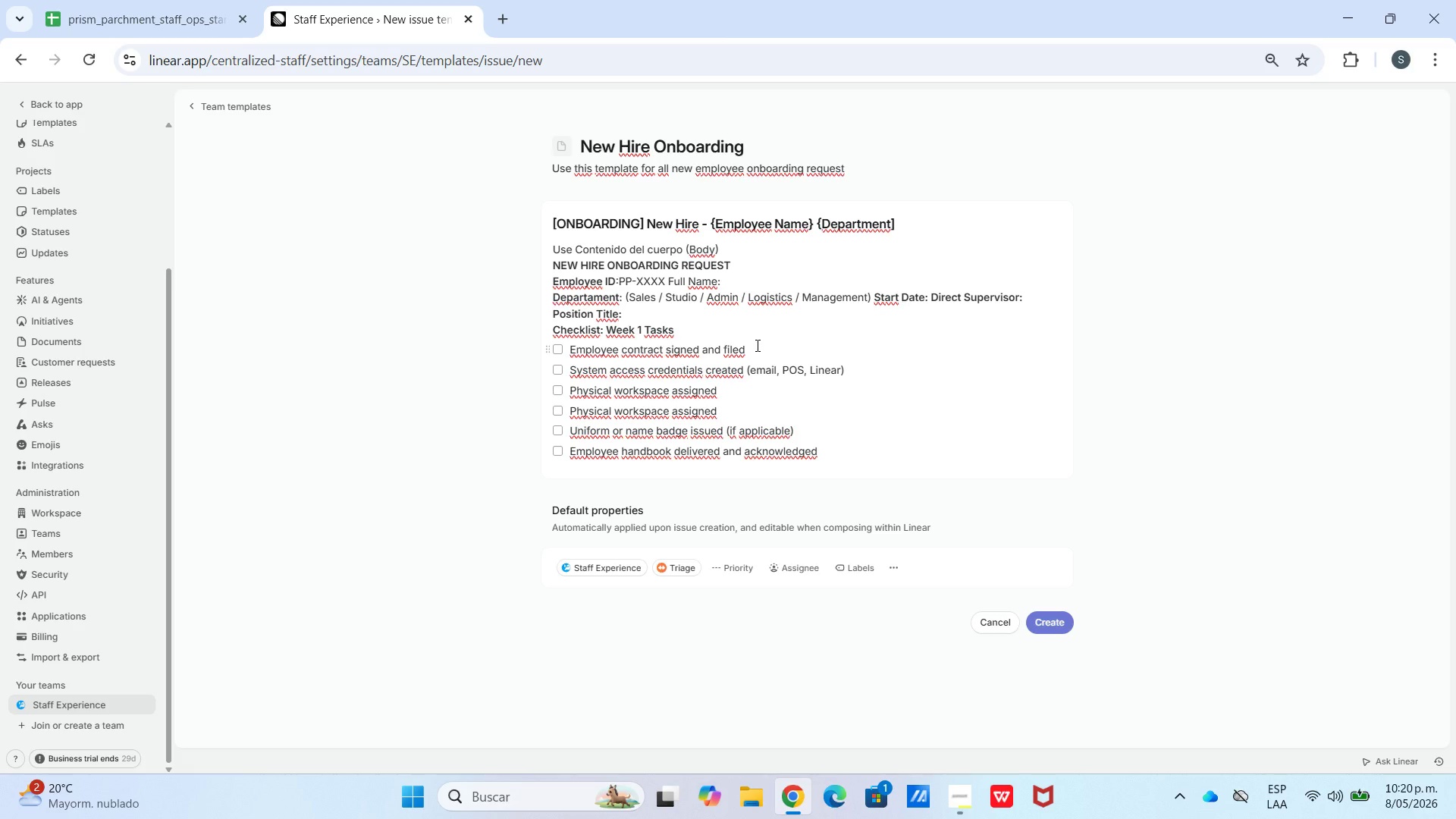 
key(Enter)
 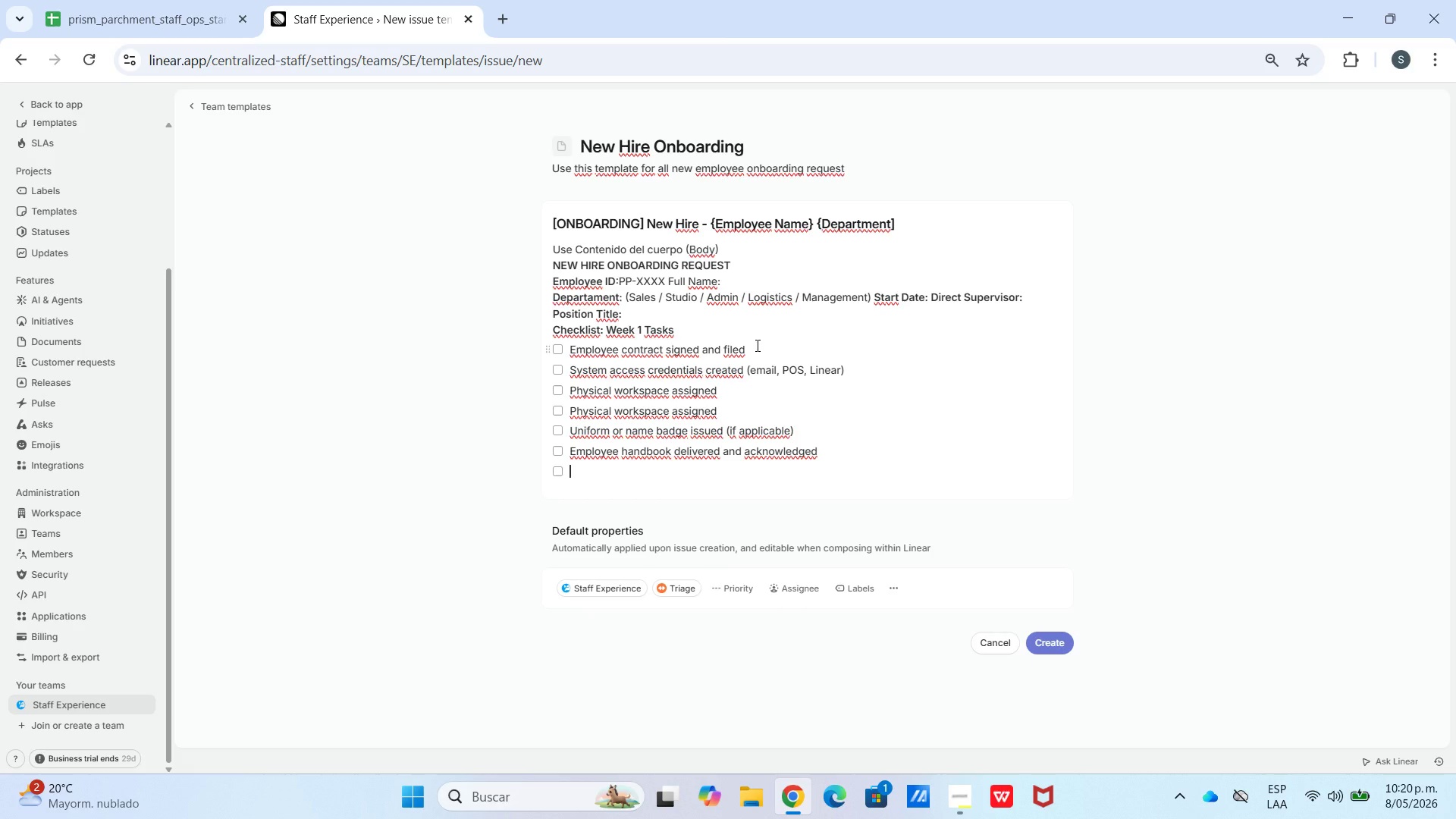 
type(Intro meeting department lead scheduled)
 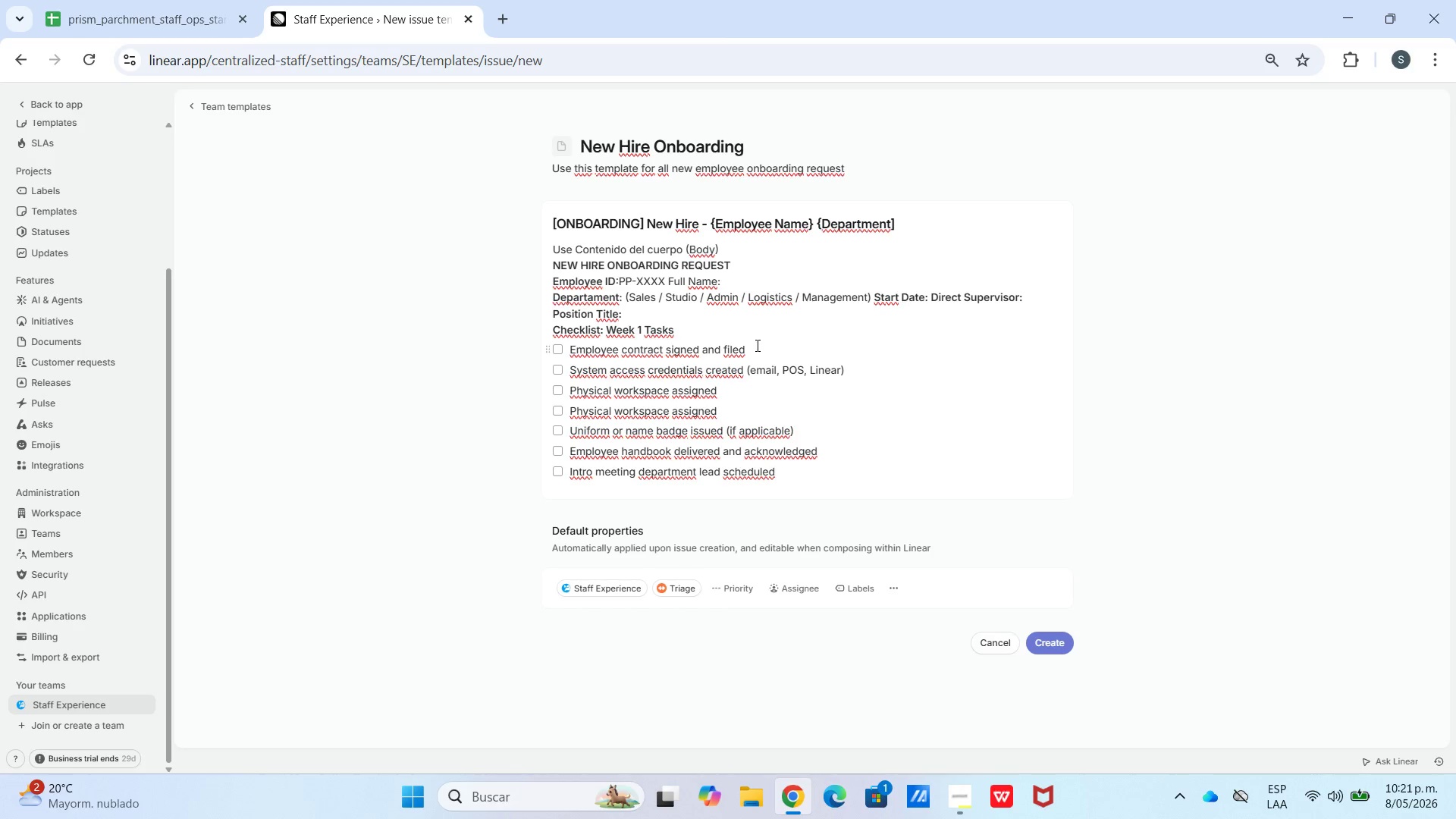 
wait(7.98)
 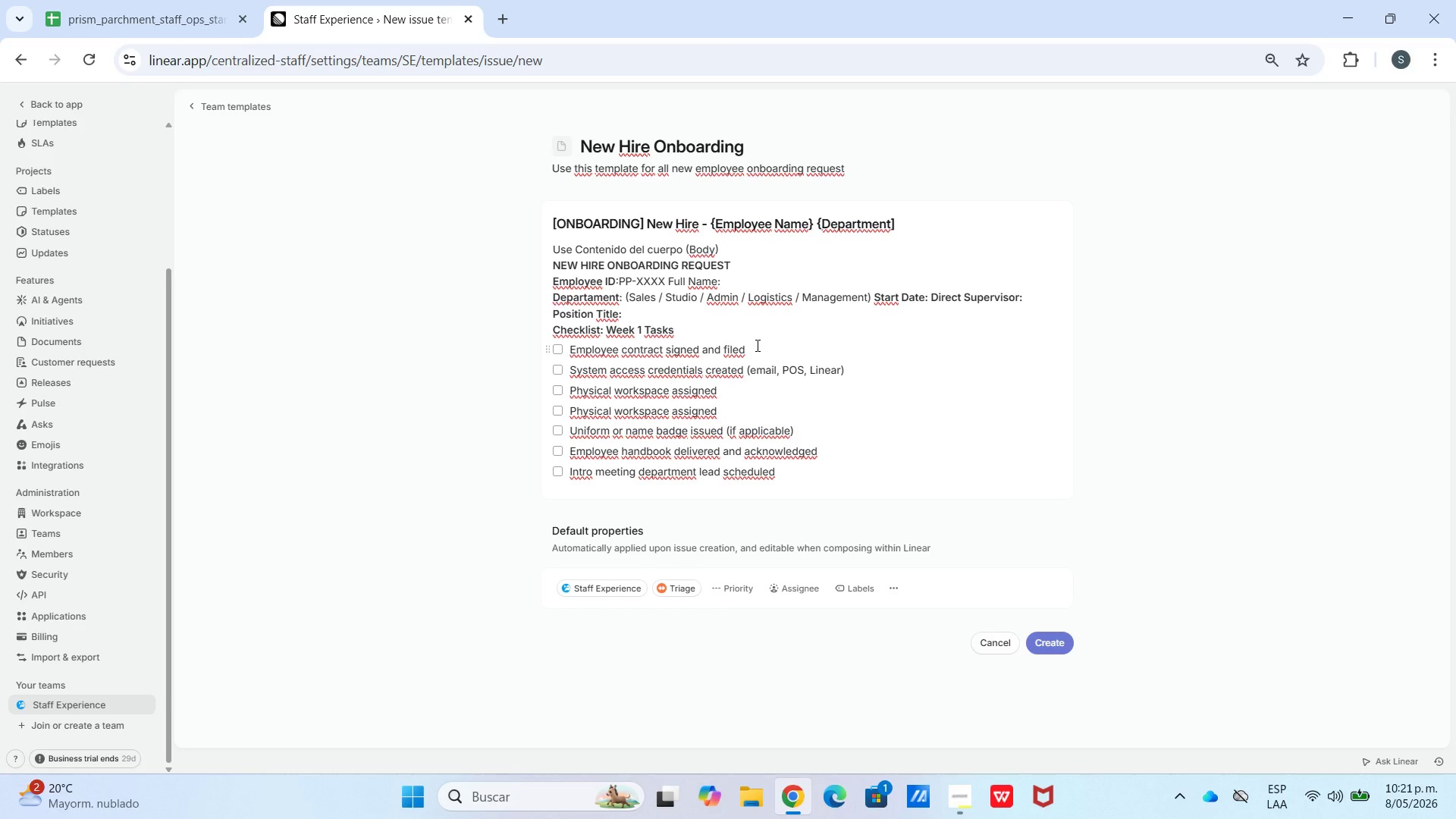 
key(Shift+Enter)
 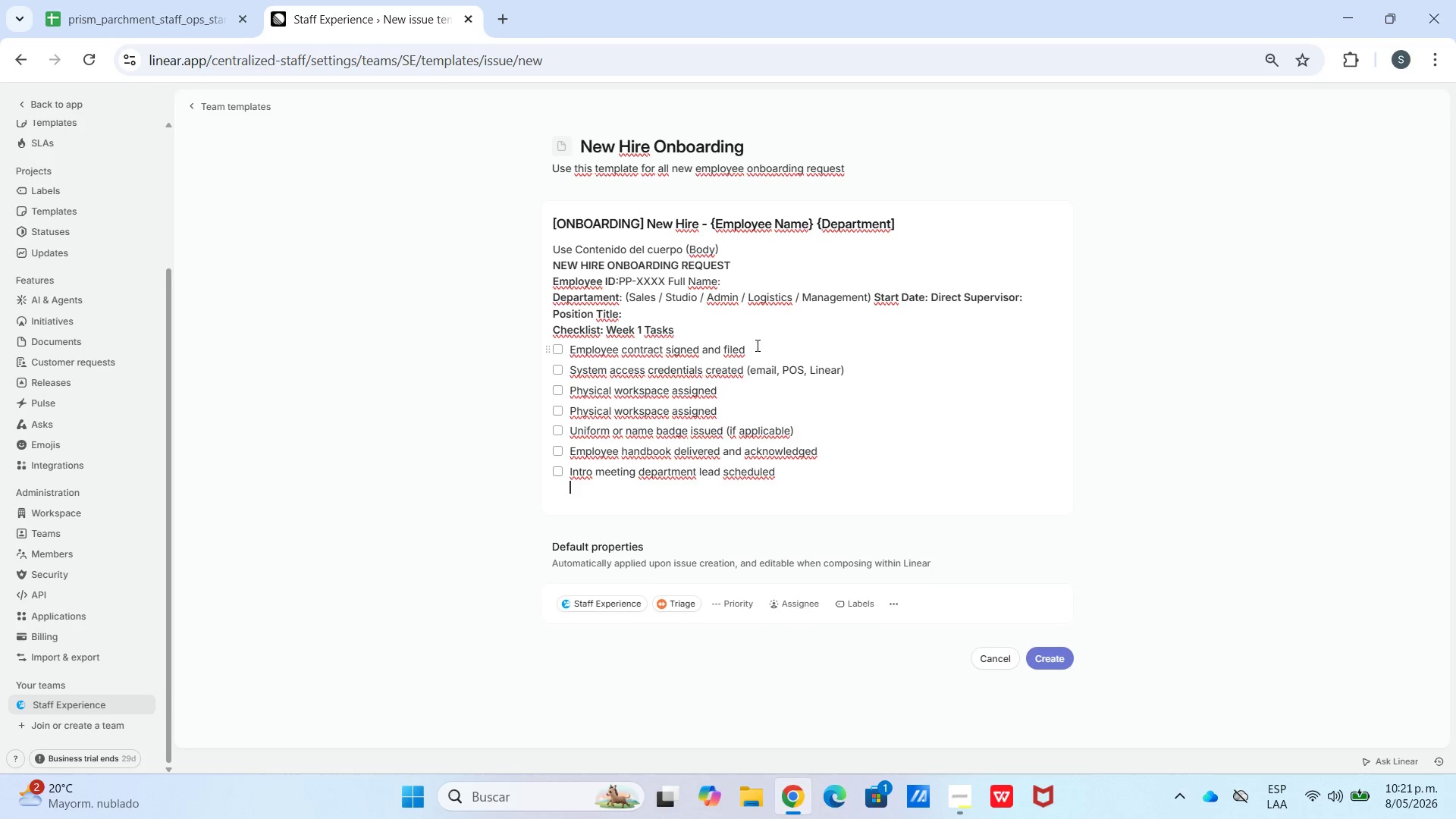 
key(Shift+Enter)
 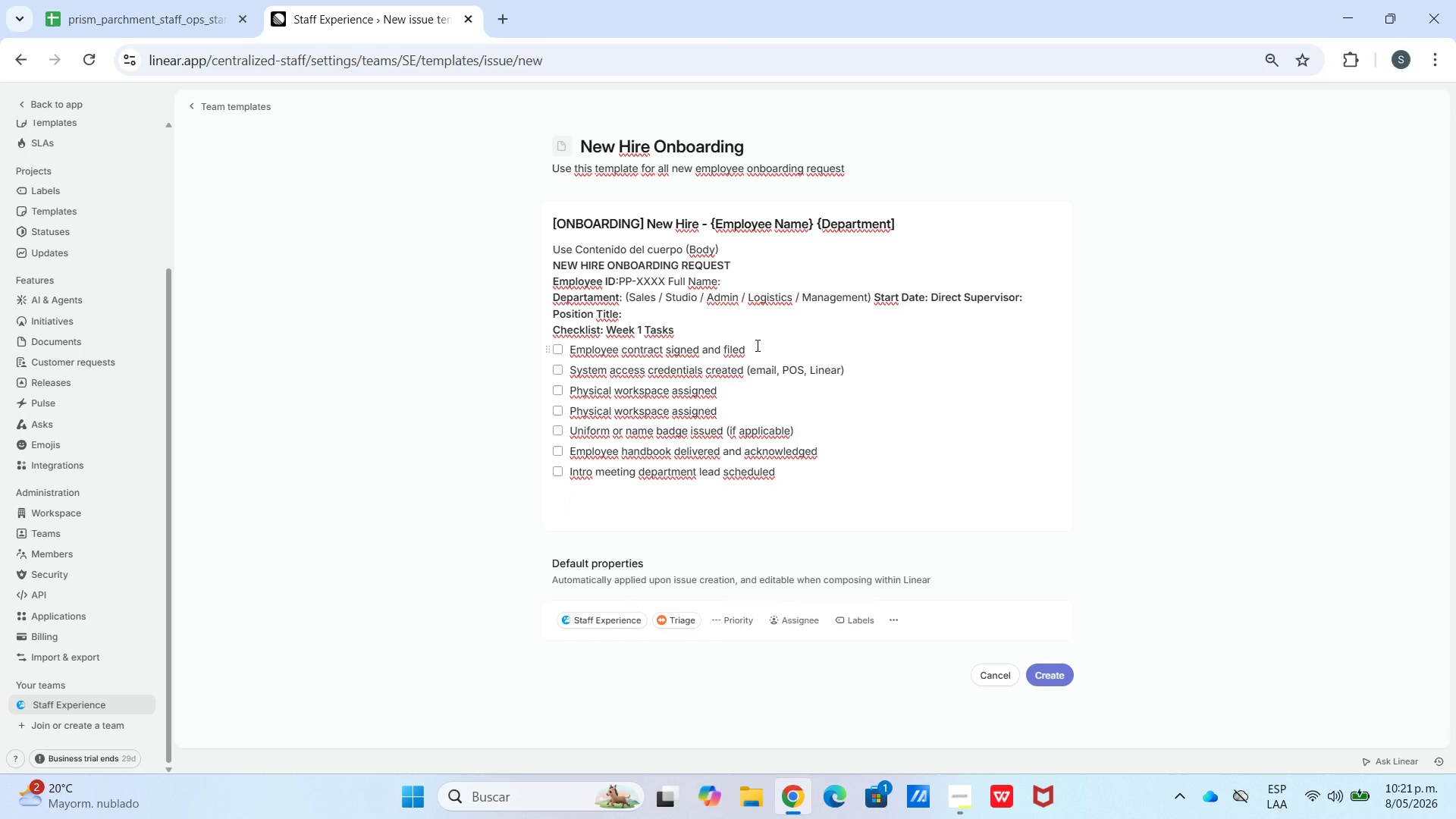 
type(Check liss)
key(Backspace)
type(t)
 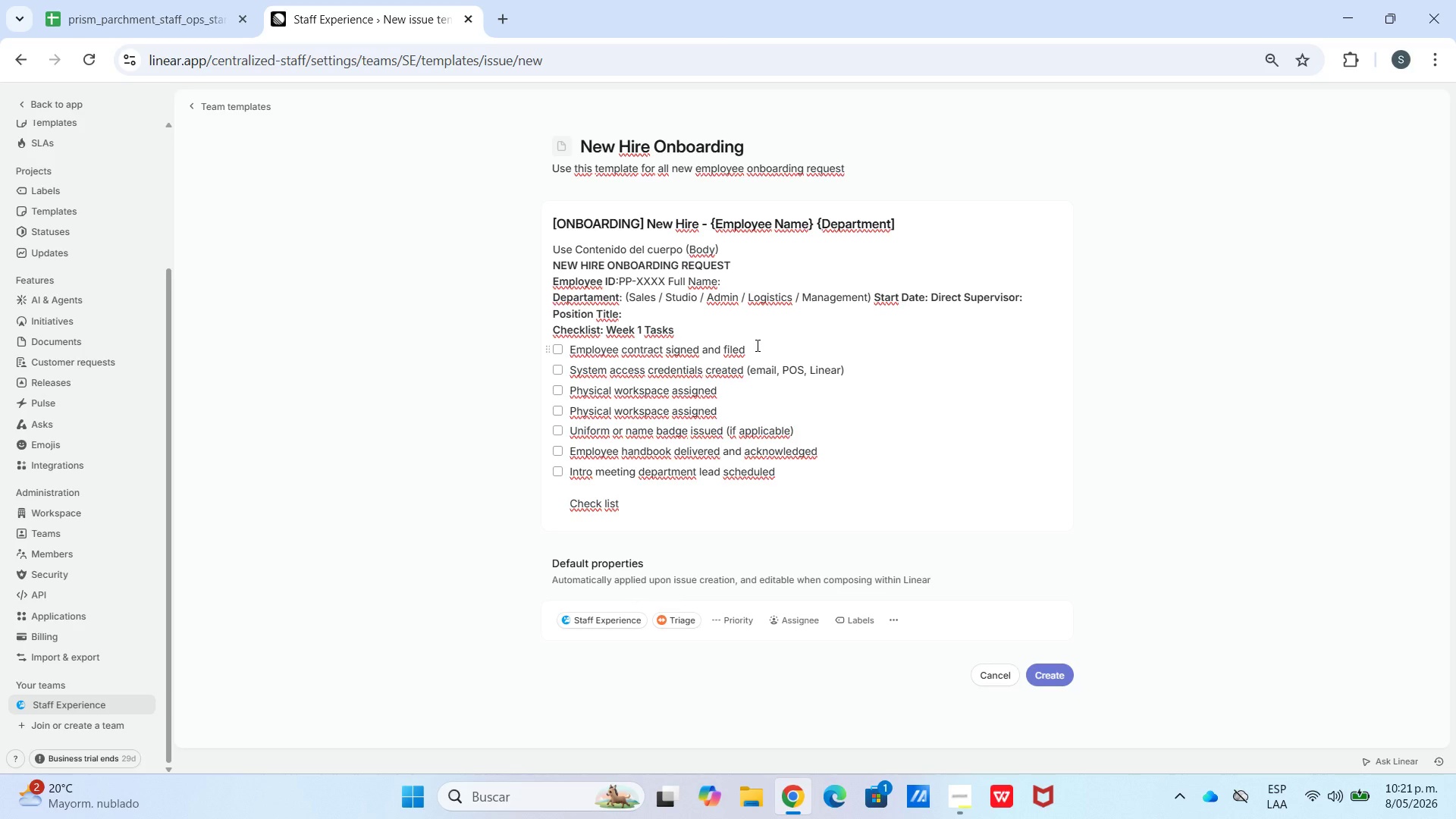 
wait(5.09)
 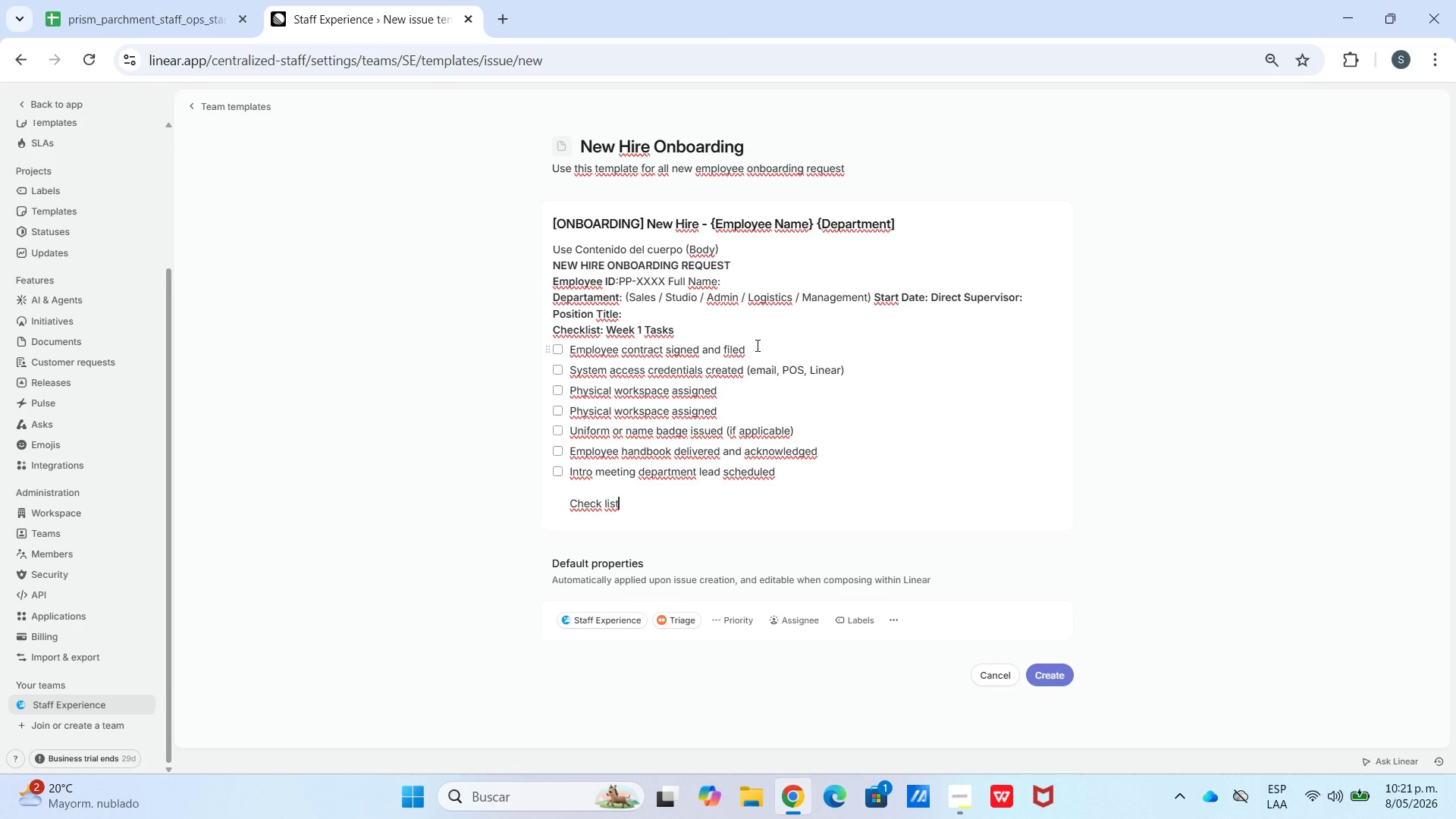 
key(Backspace)
key(Backspace)
key(Backspace)
key(Backspace)
key(Backspace)
type(list> Week 2 )
key(Backspace)
type(-4 Tasks)
 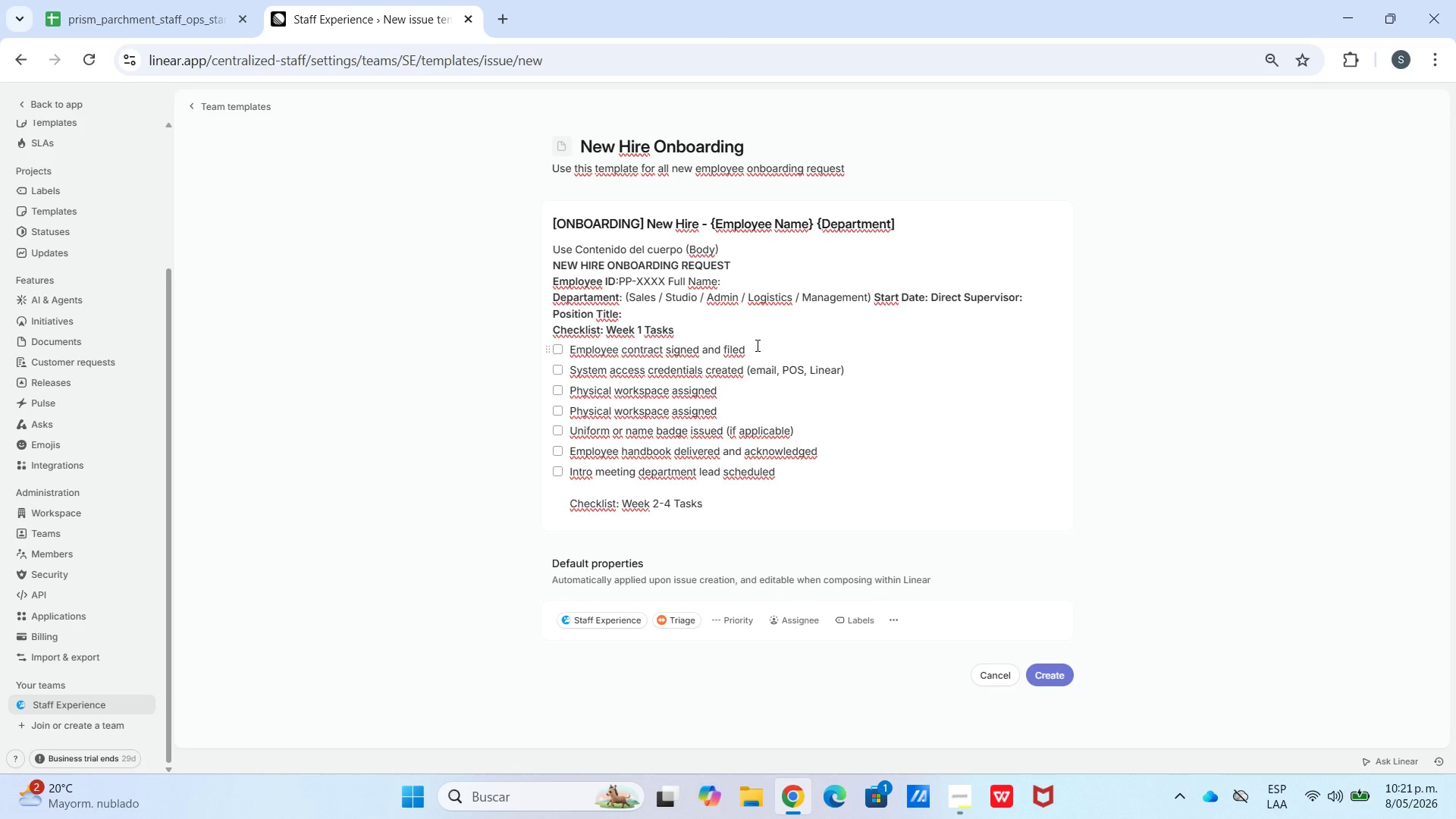 
key(Enter)
 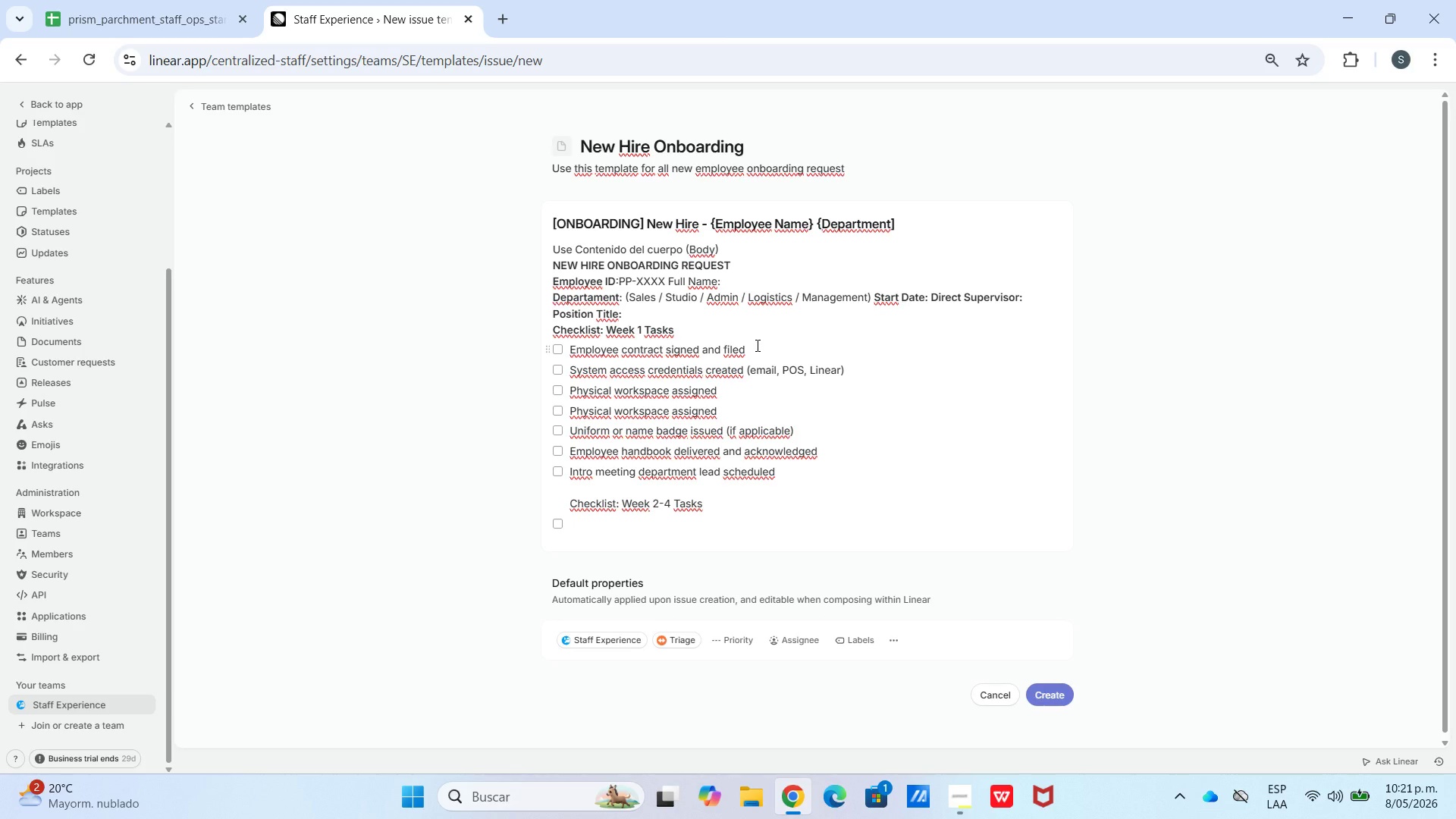 
type(Complete mandatory satefy walkthrough)
 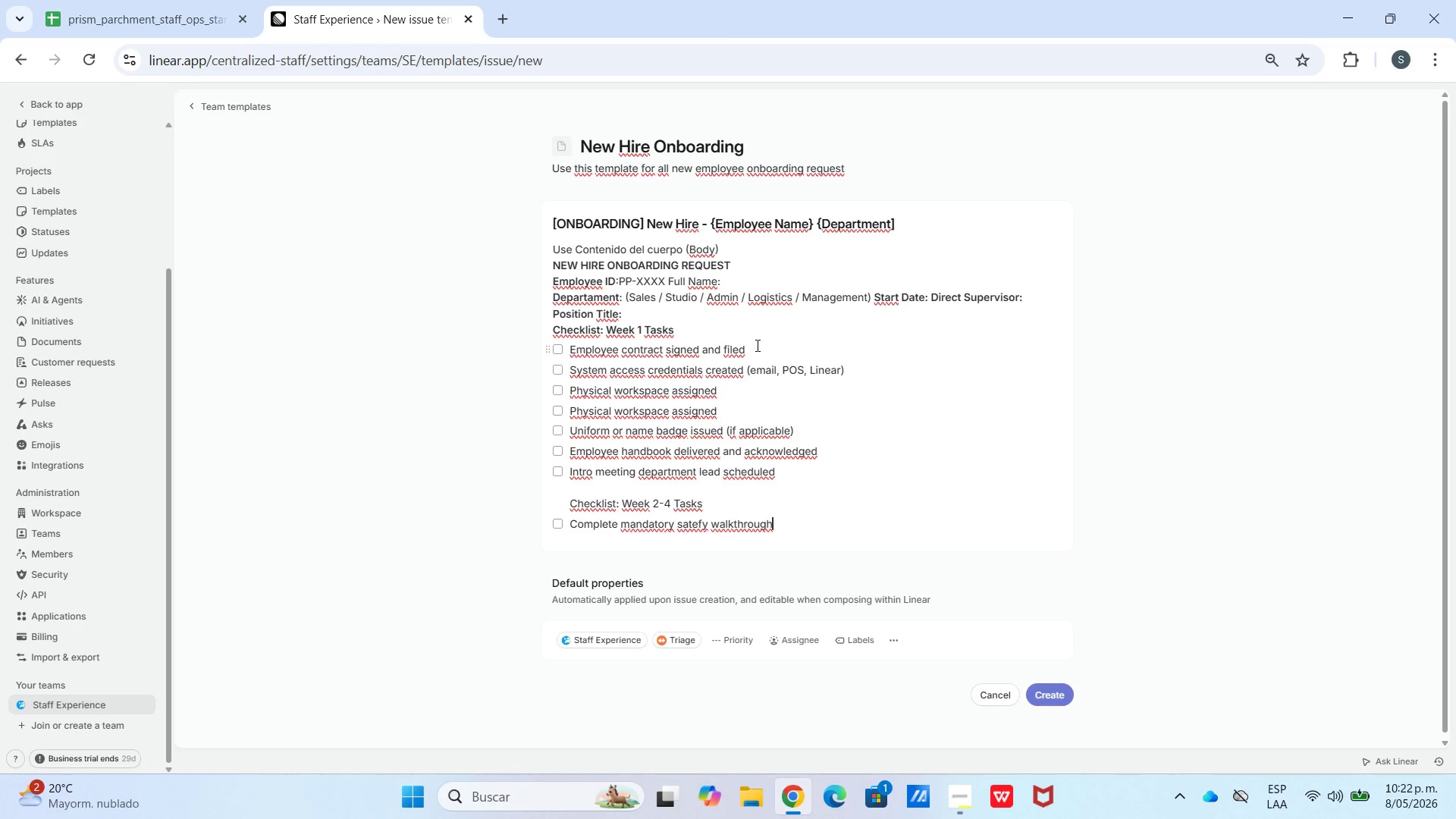 
key(Enter)
 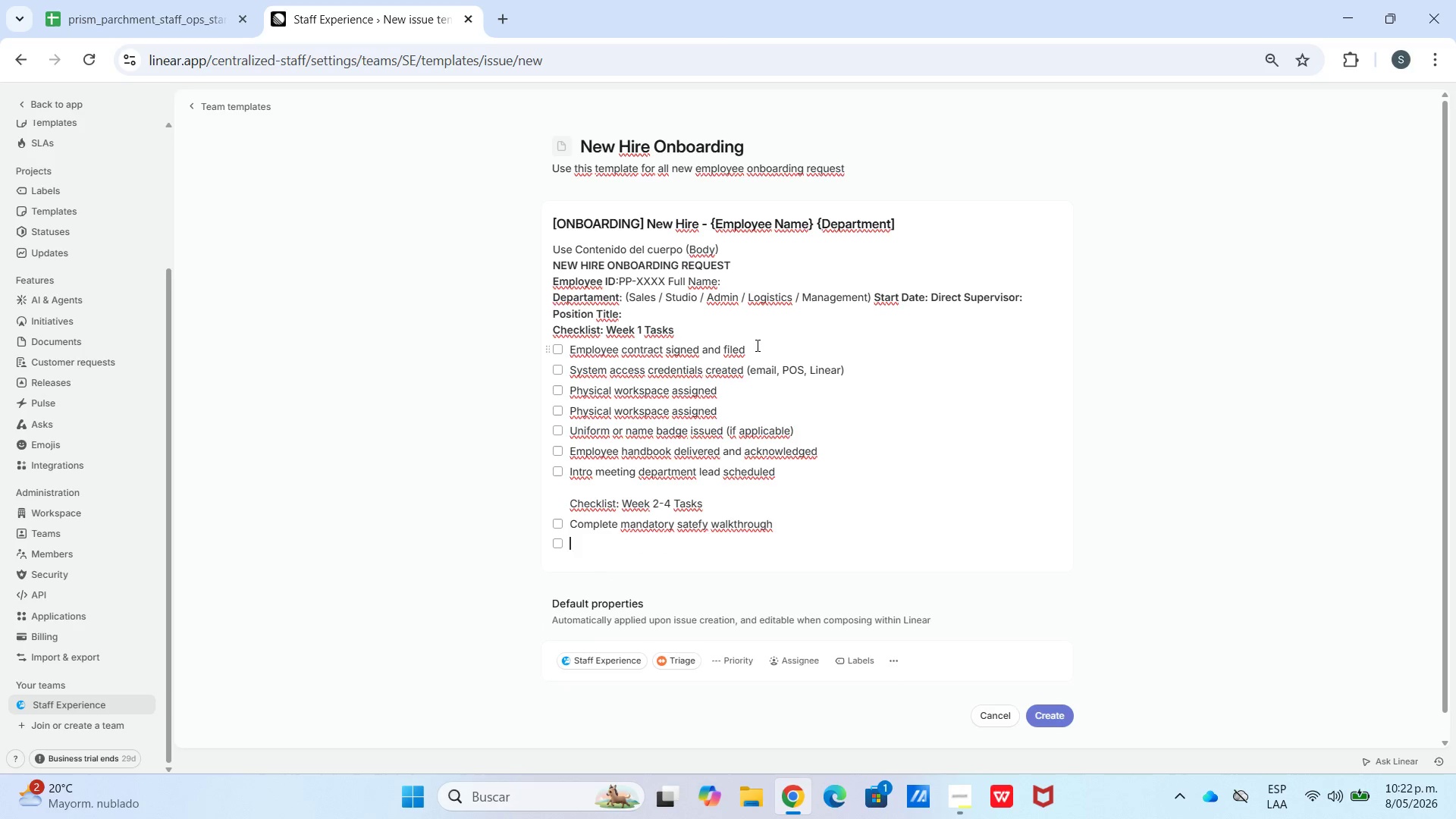 
type(s)
key(Backspace)
type(Shadow at least 2 shifts with a senior team member)
 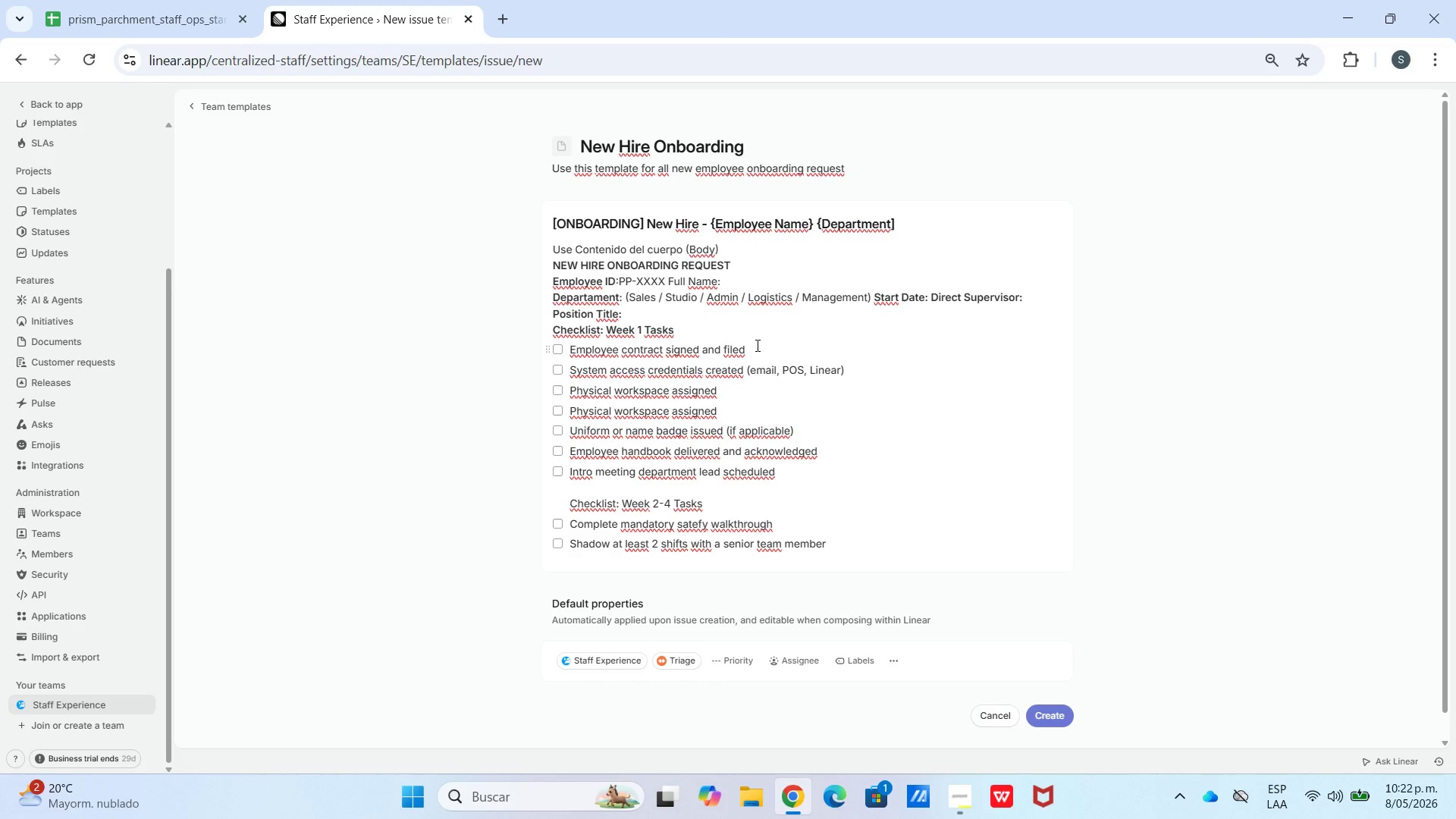 
key(Enter)
 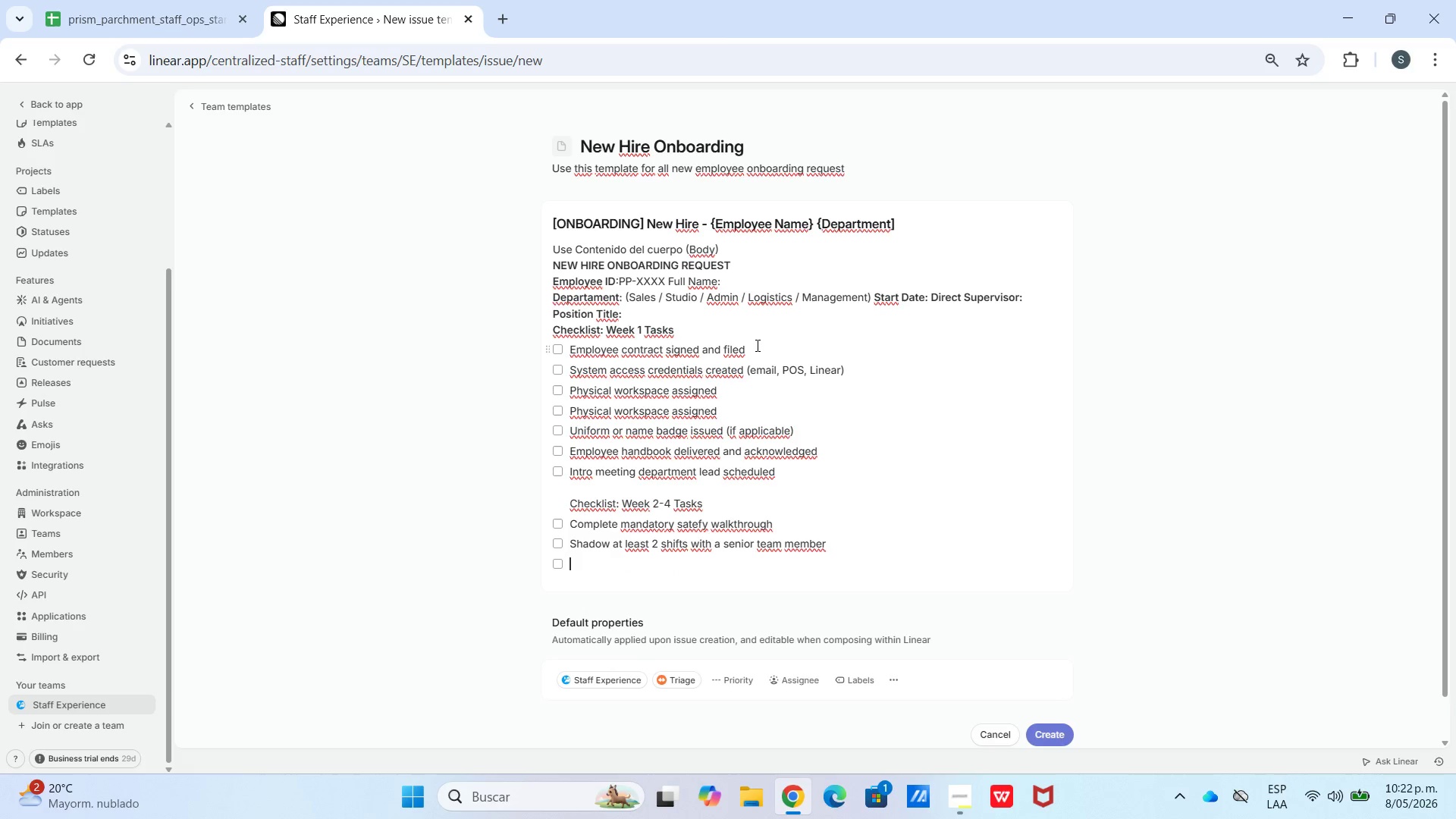 
type(Complete)
 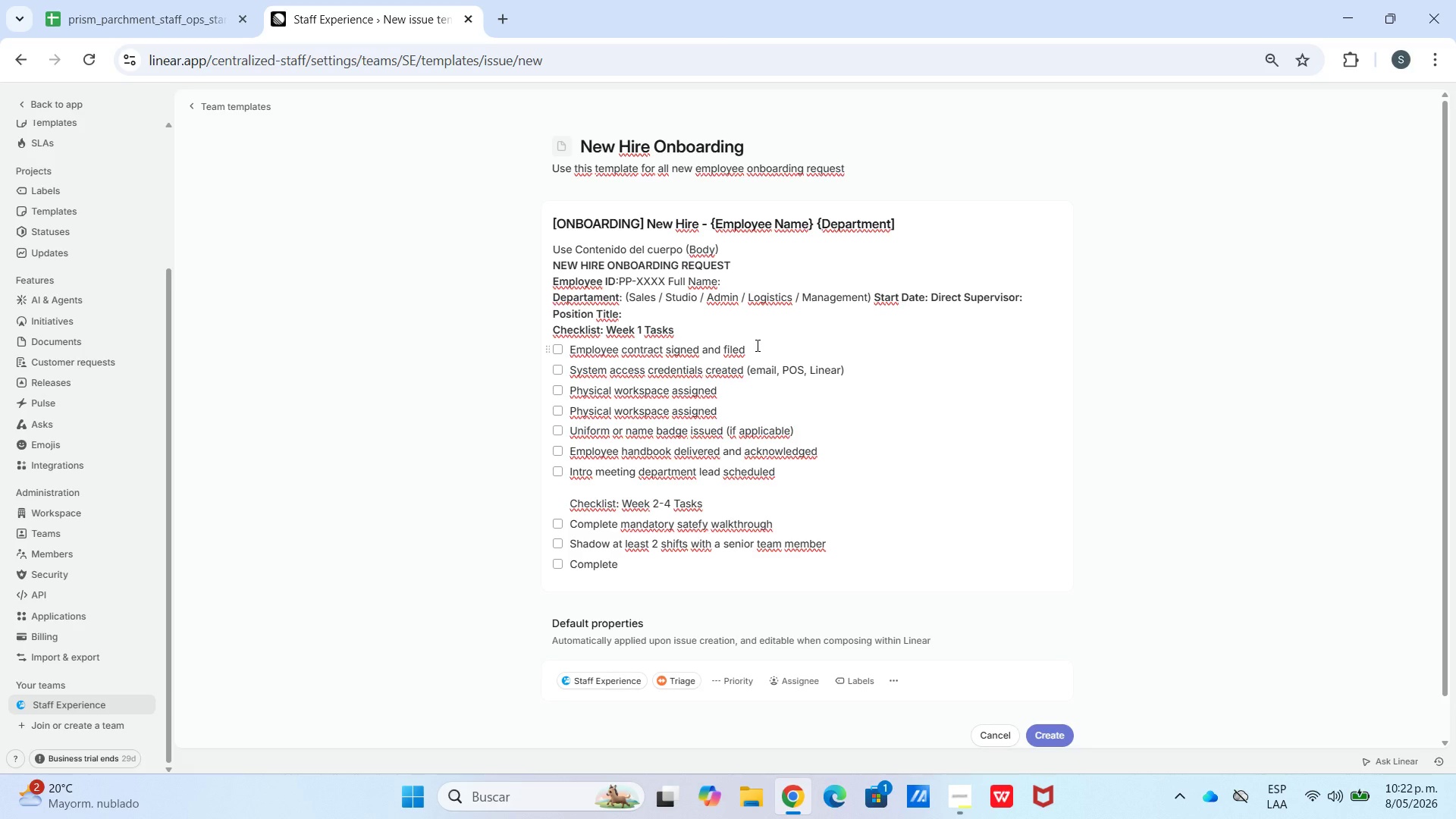 
wait(6.83)
 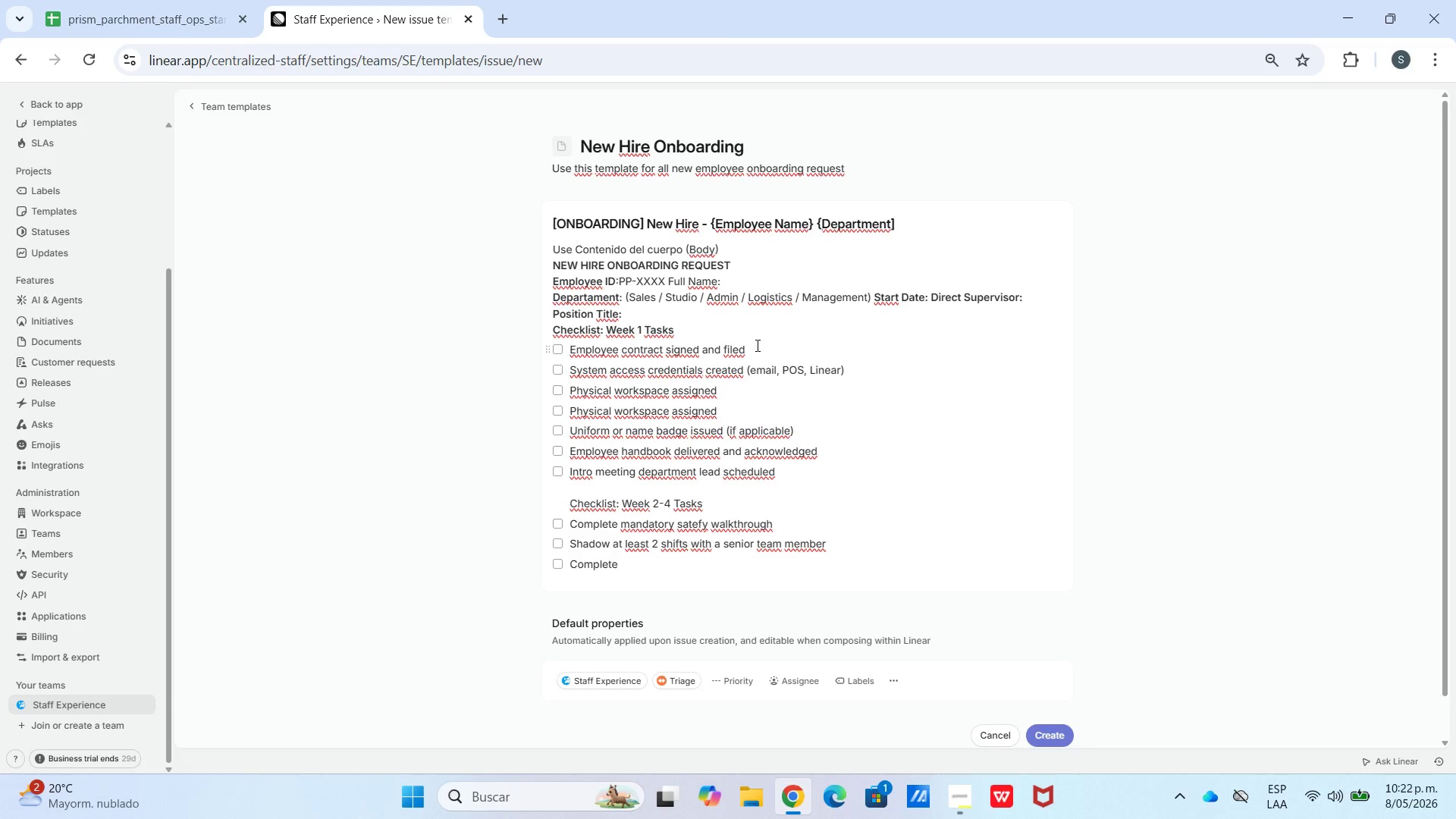 
type( online orientation modules)
 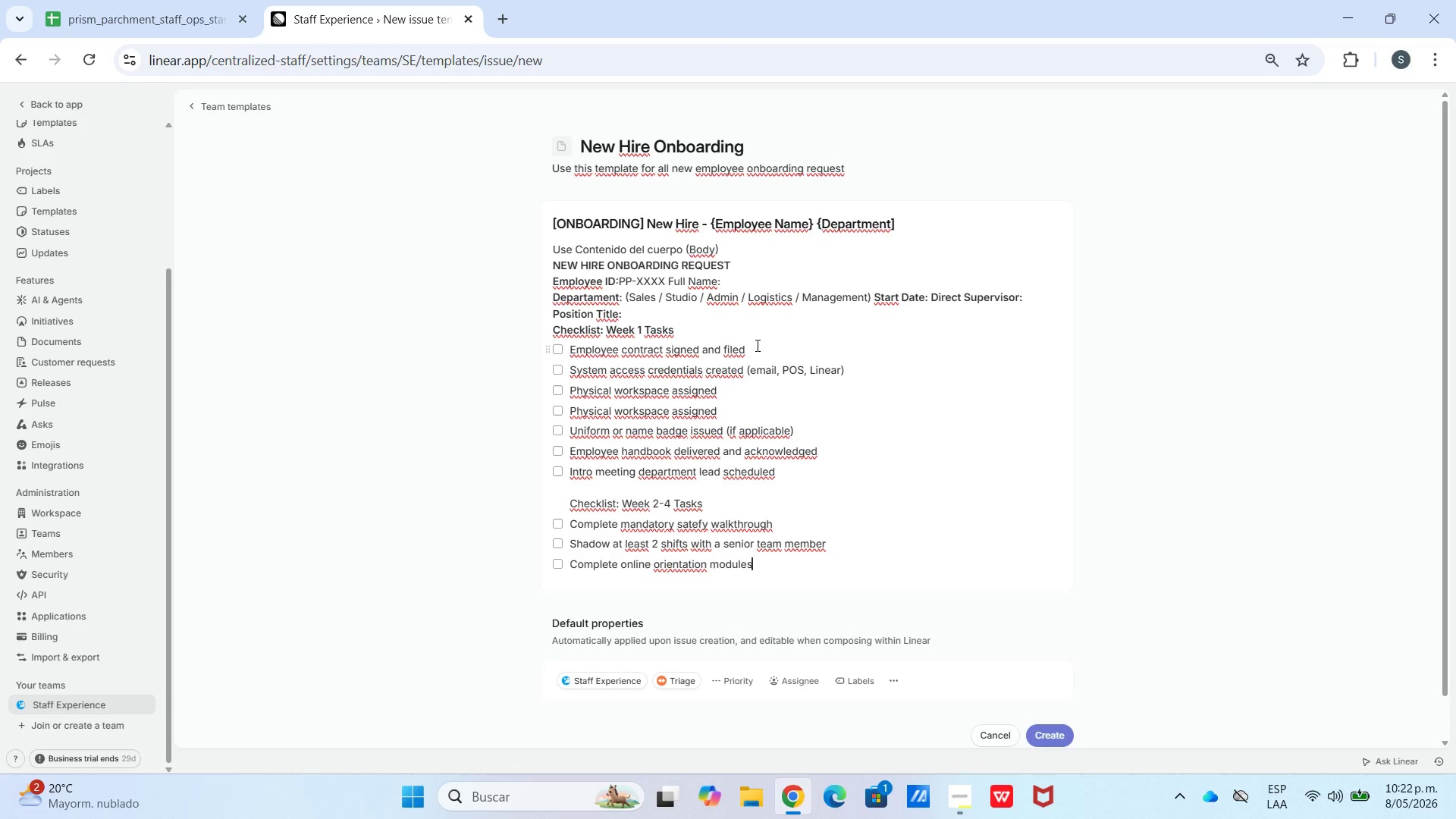 
key(Enter)
 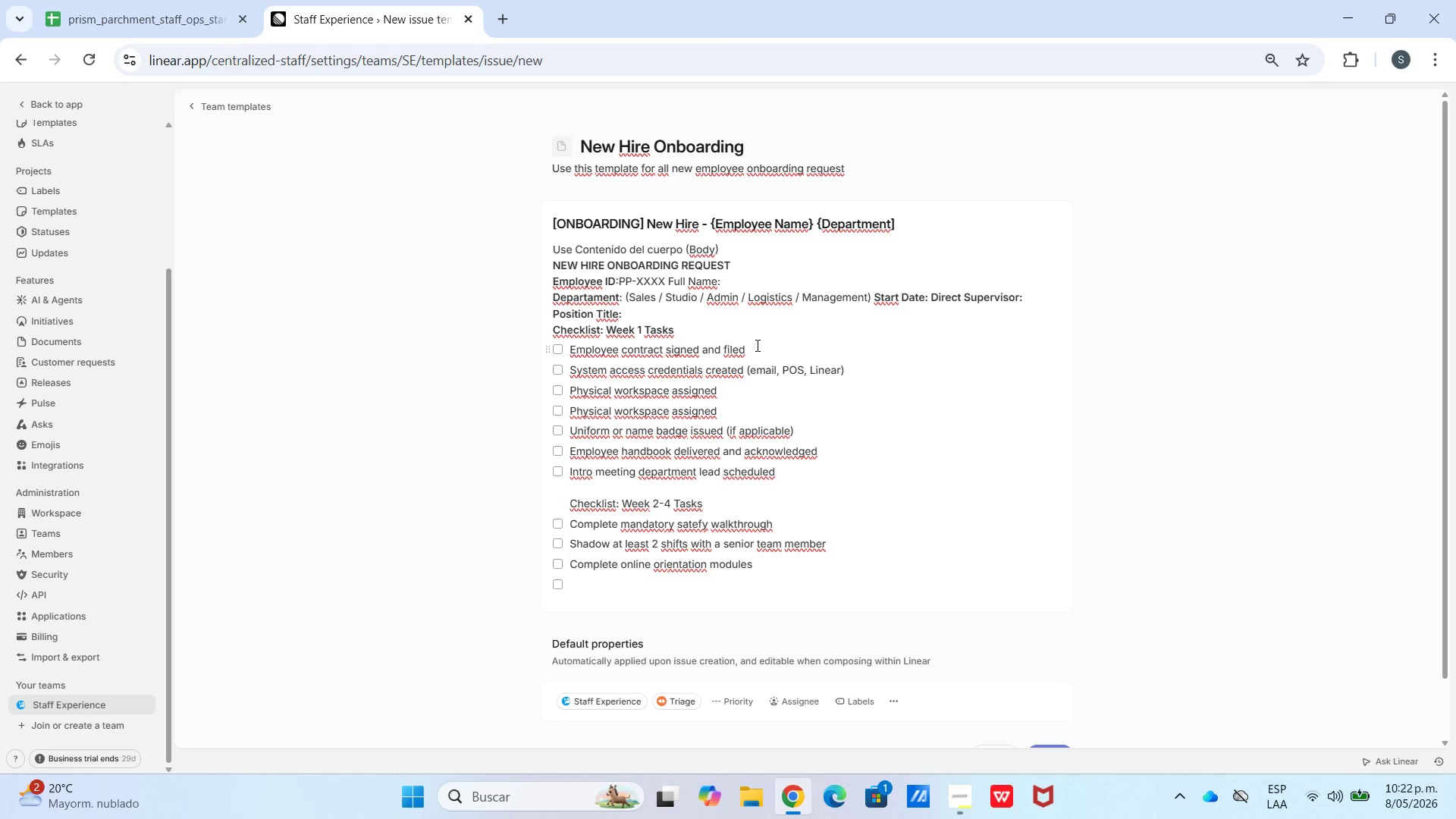 
type(first check)
 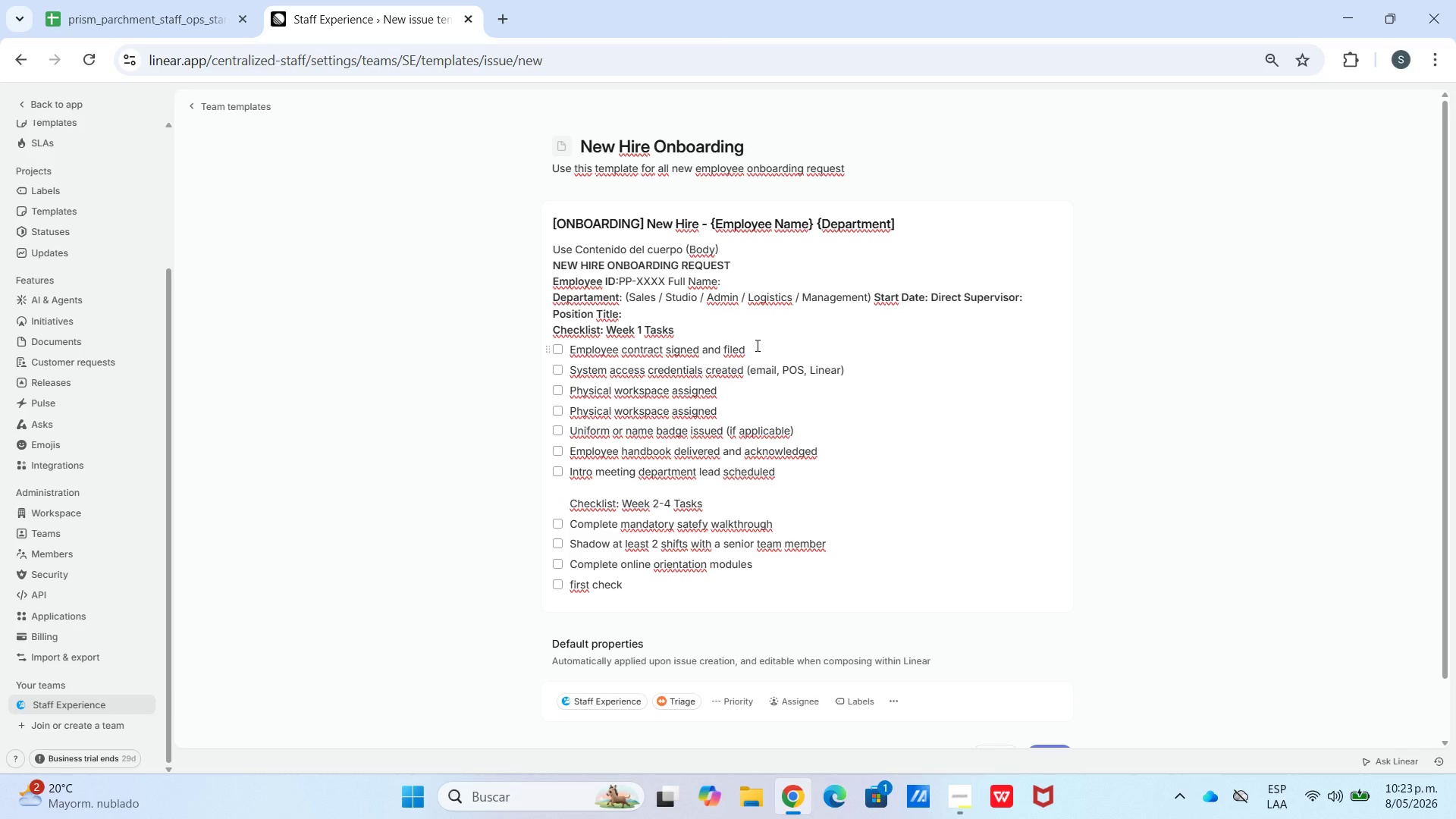 
key(ArrowLeft)
 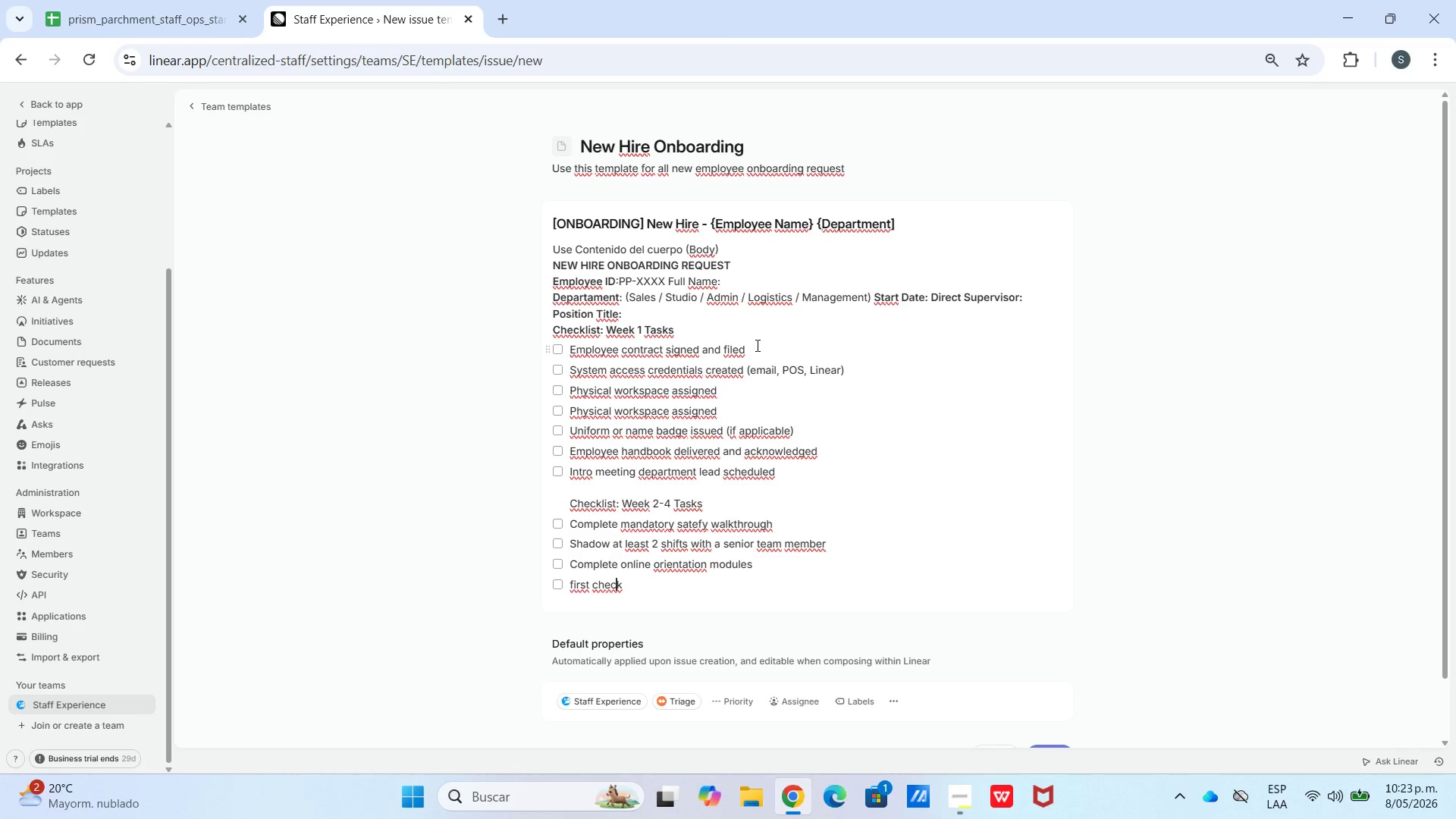 
key(ArrowLeft)
 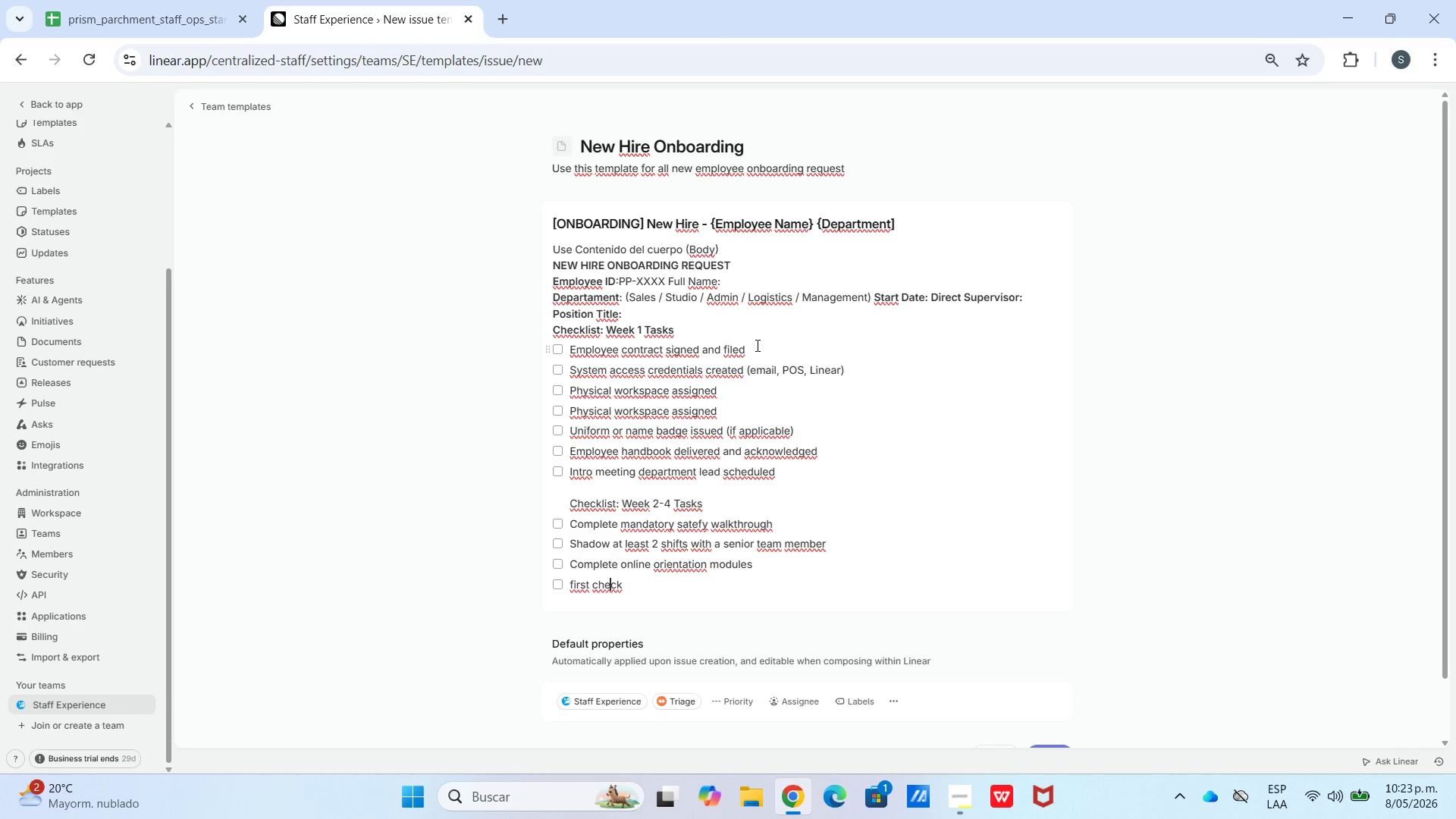 
key(ArrowLeft)
 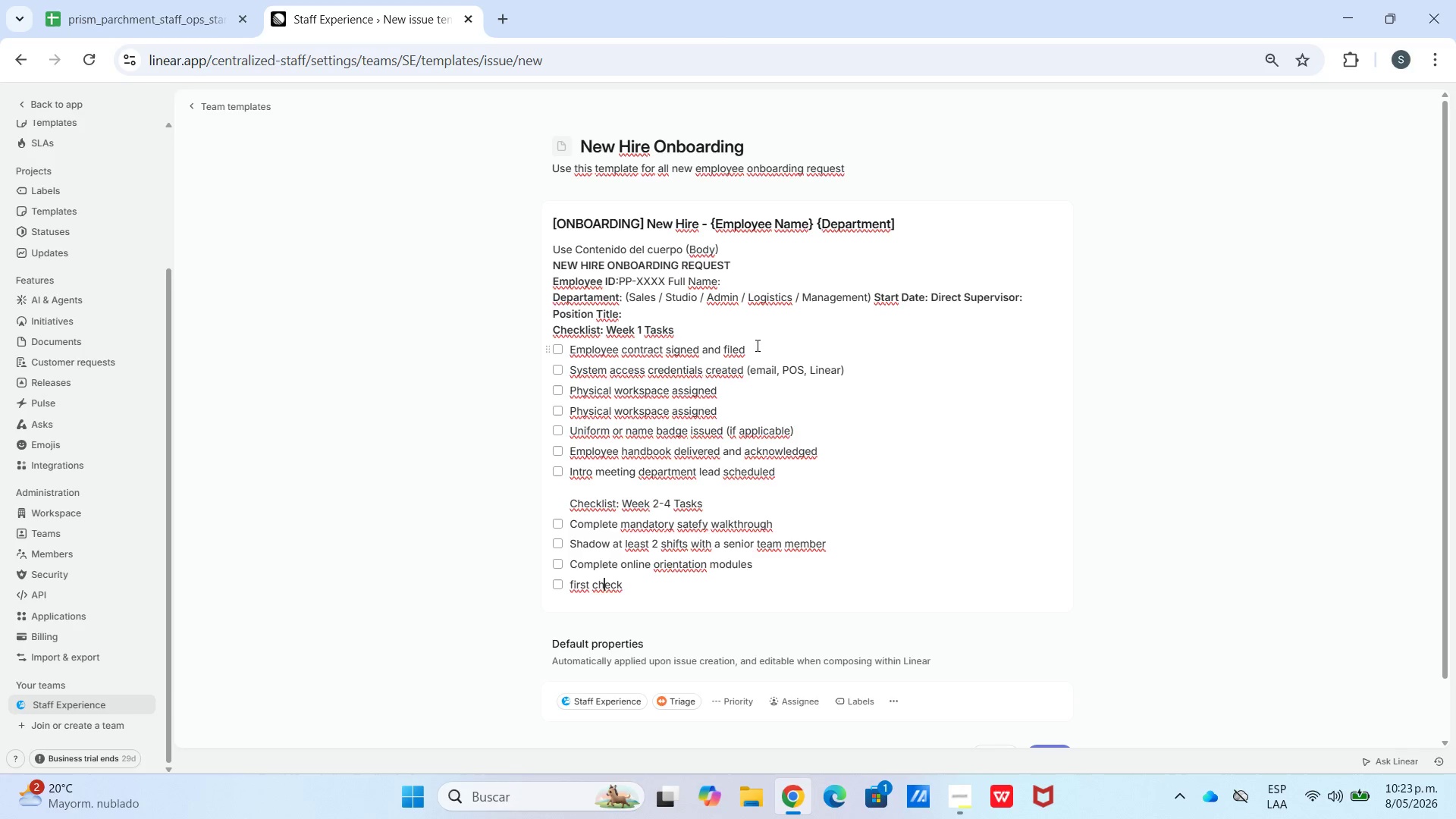 
key(ArrowLeft)
 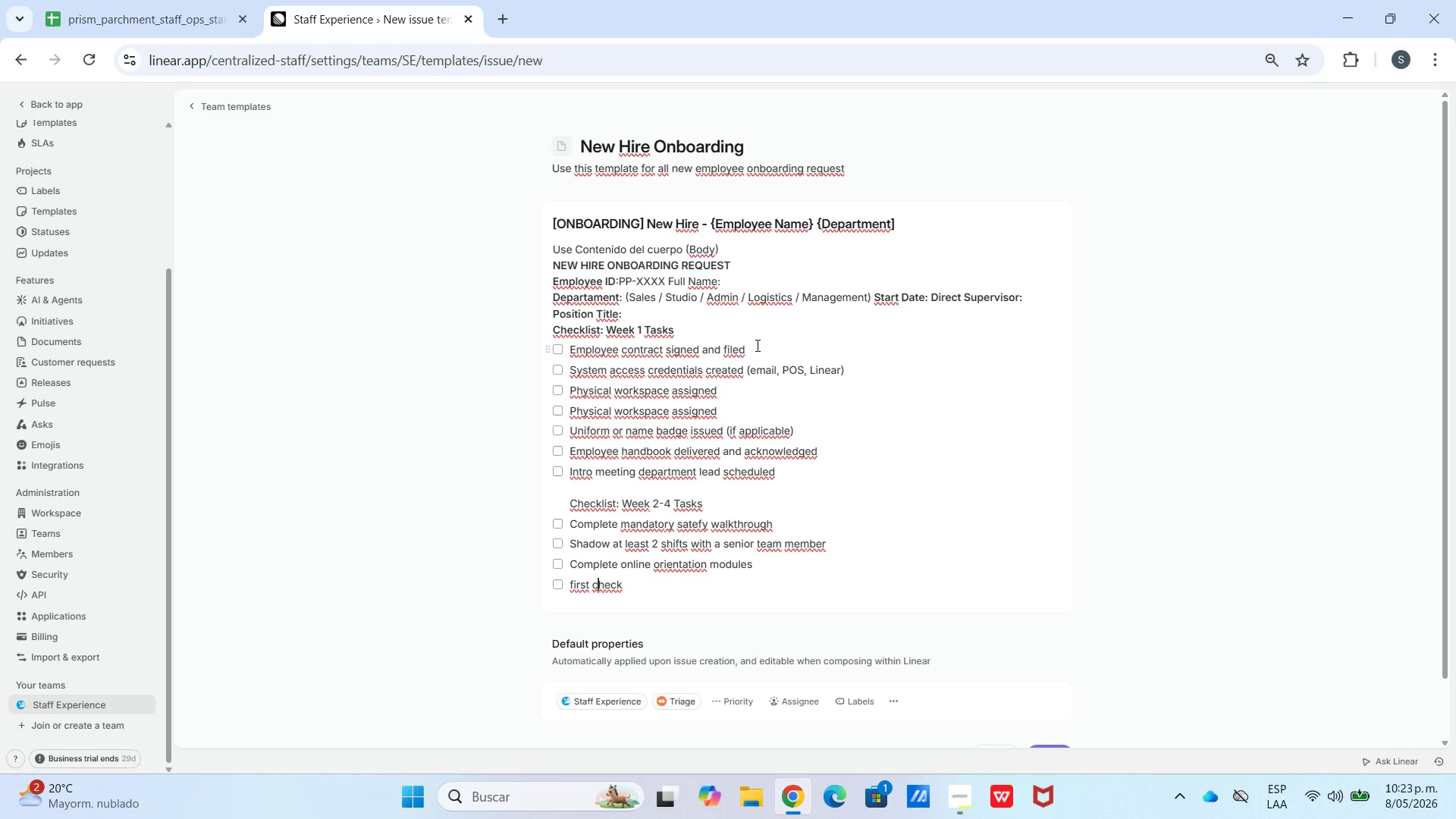 
key(ArrowLeft)
 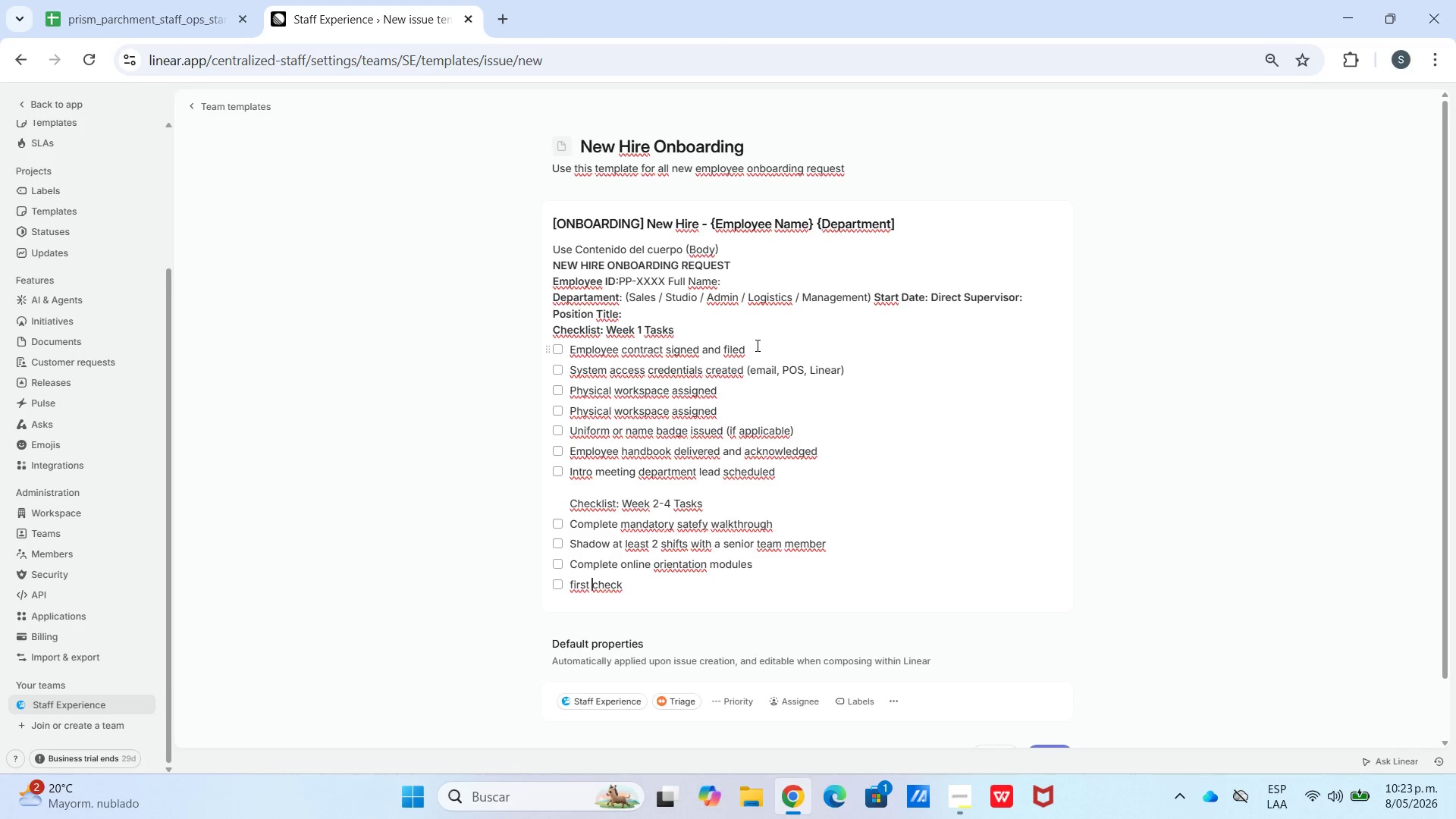 
key(ArrowLeft)
 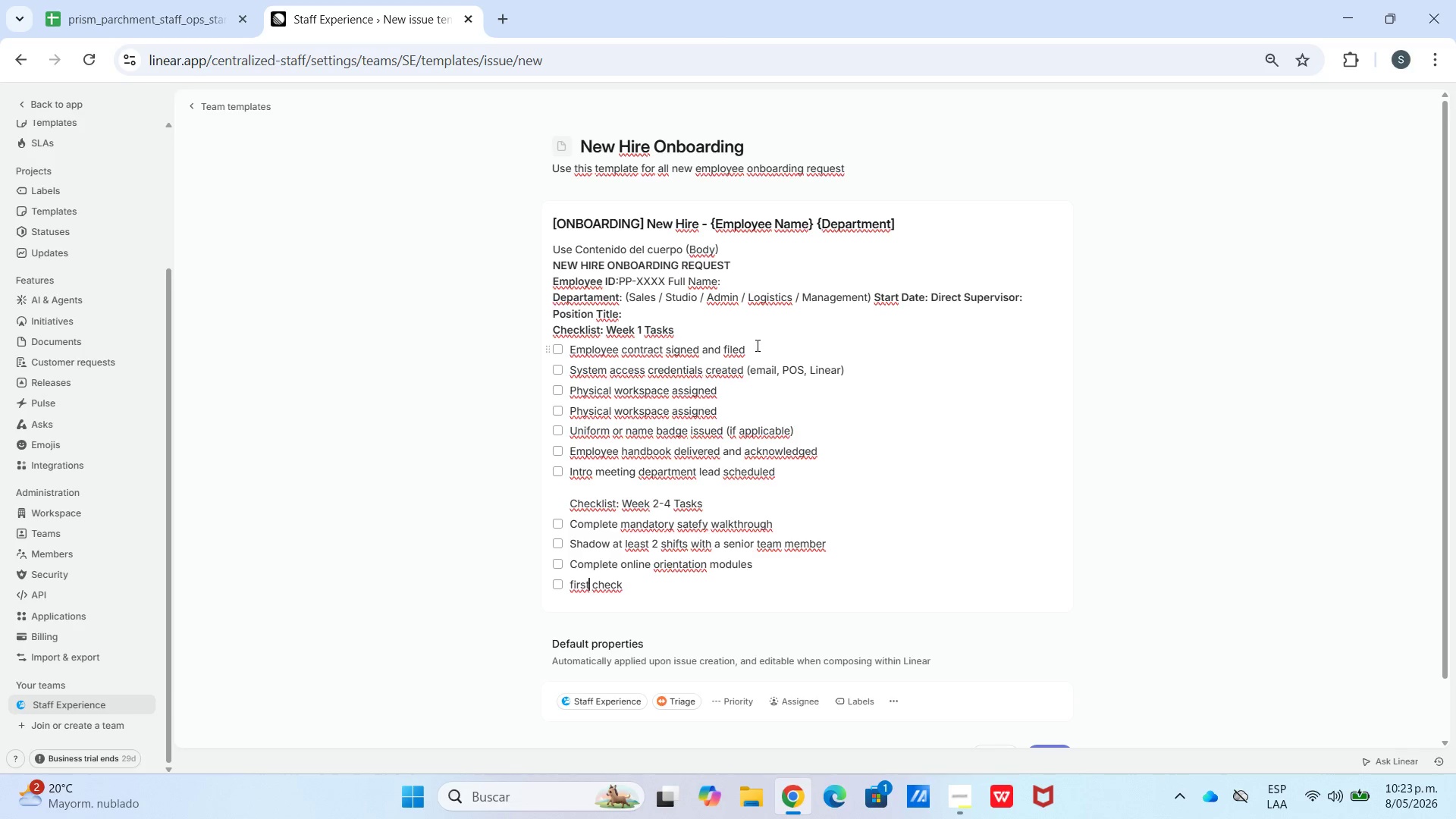 
key(ArrowLeft)
 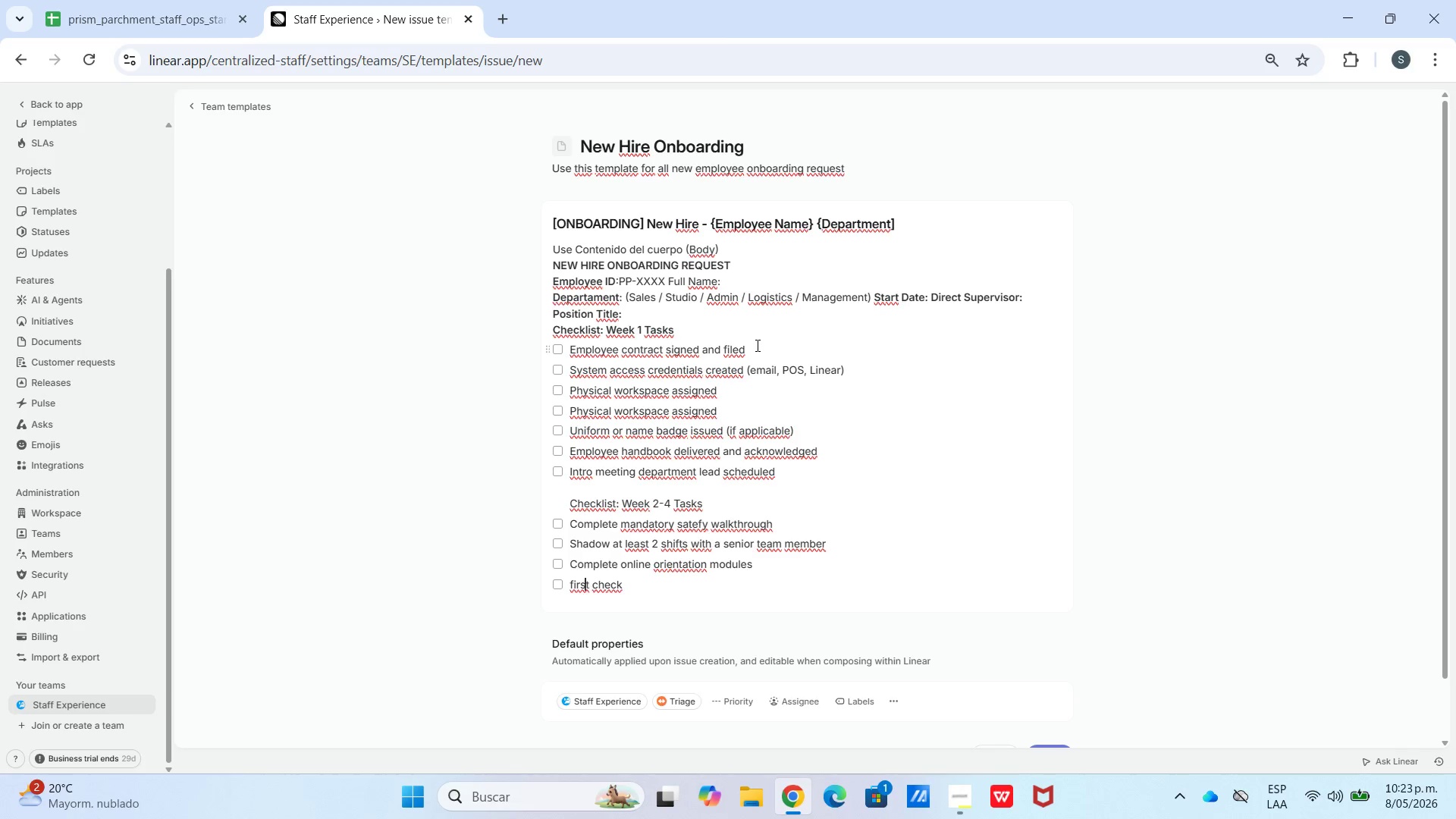 
key(ArrowLeft)
 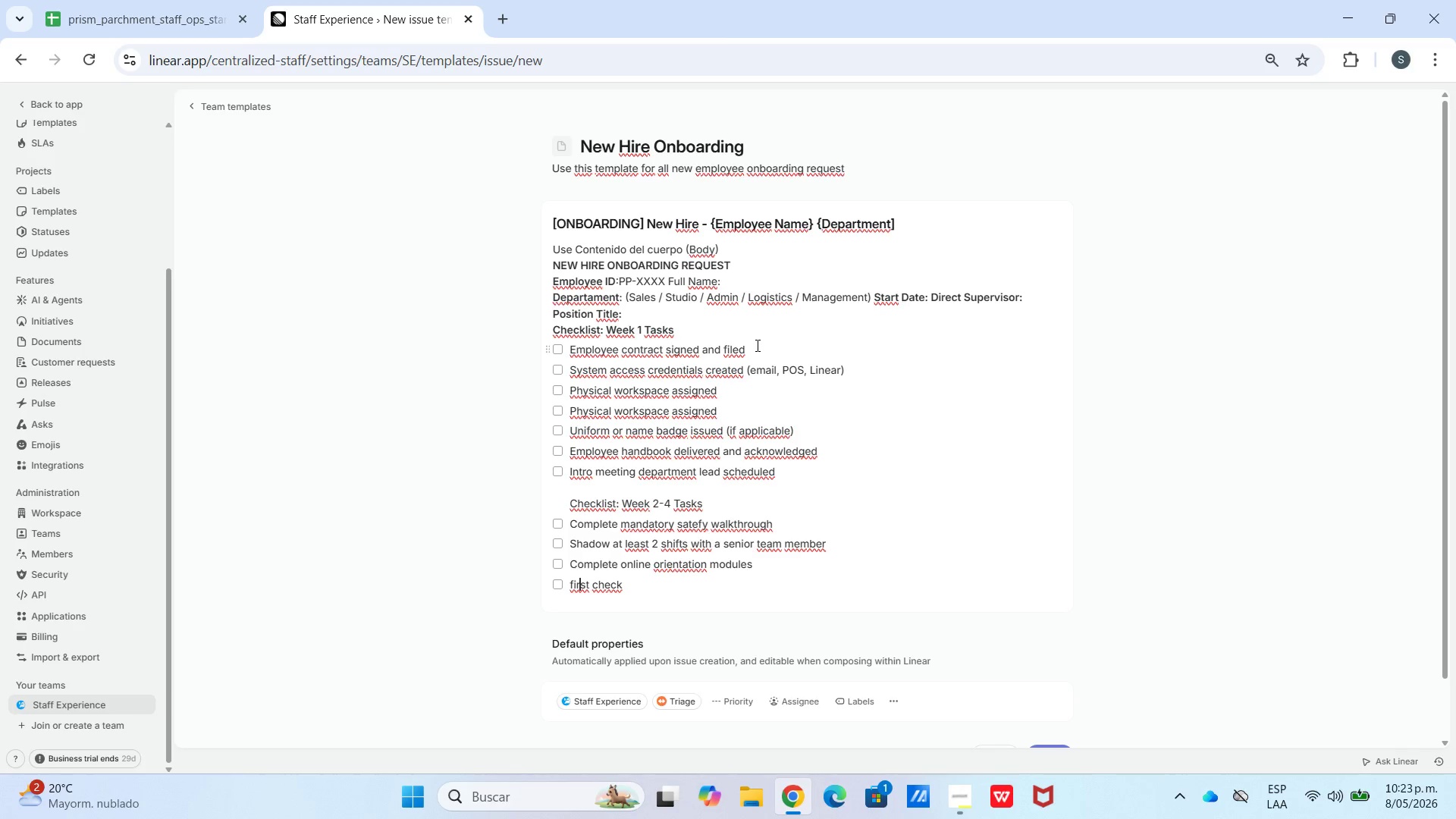 
key(ArrowLeft)
 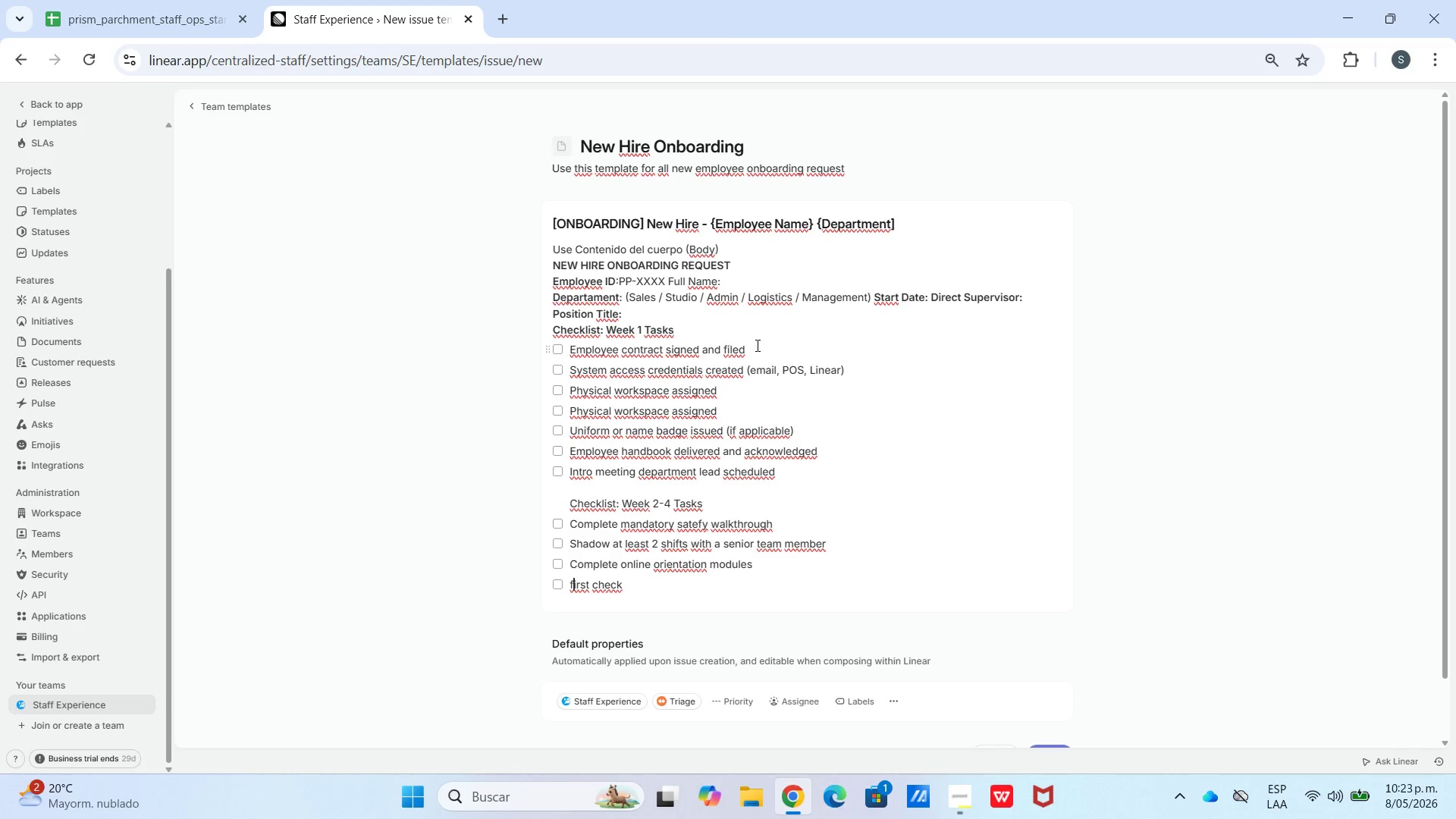 
key(ArrowLeft)
 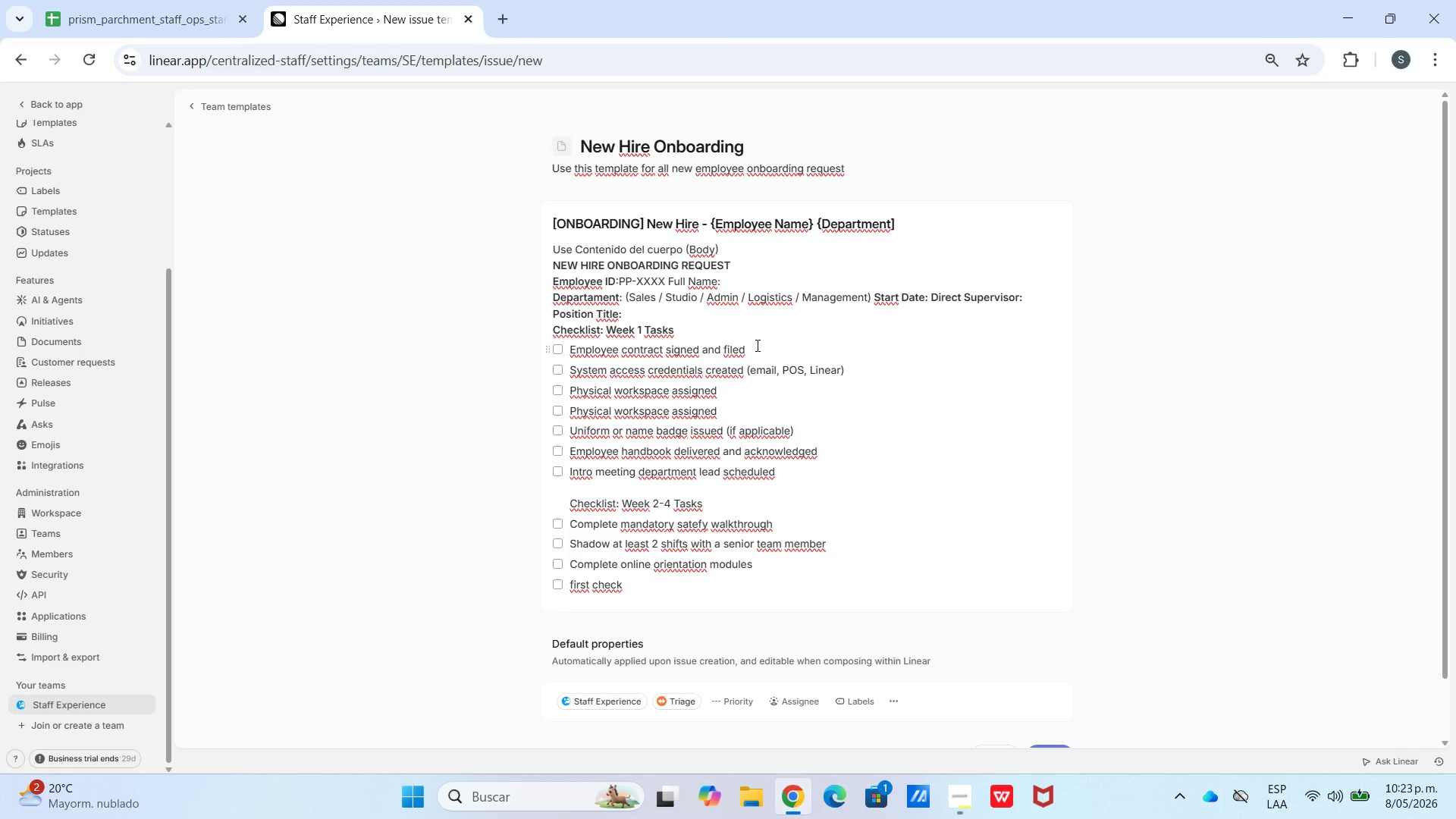 
key(Backspace)
 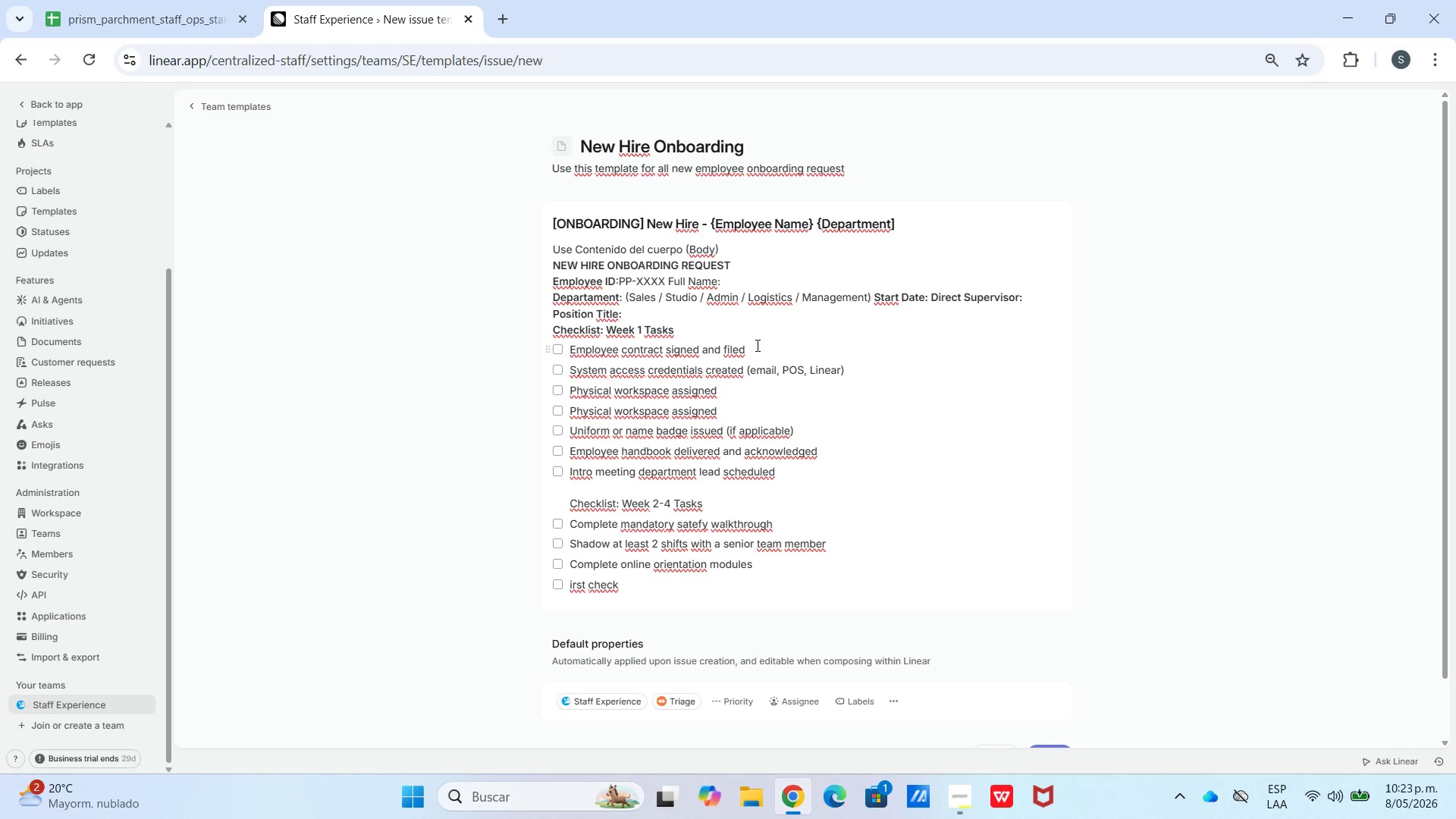 
key(Shift+F)
 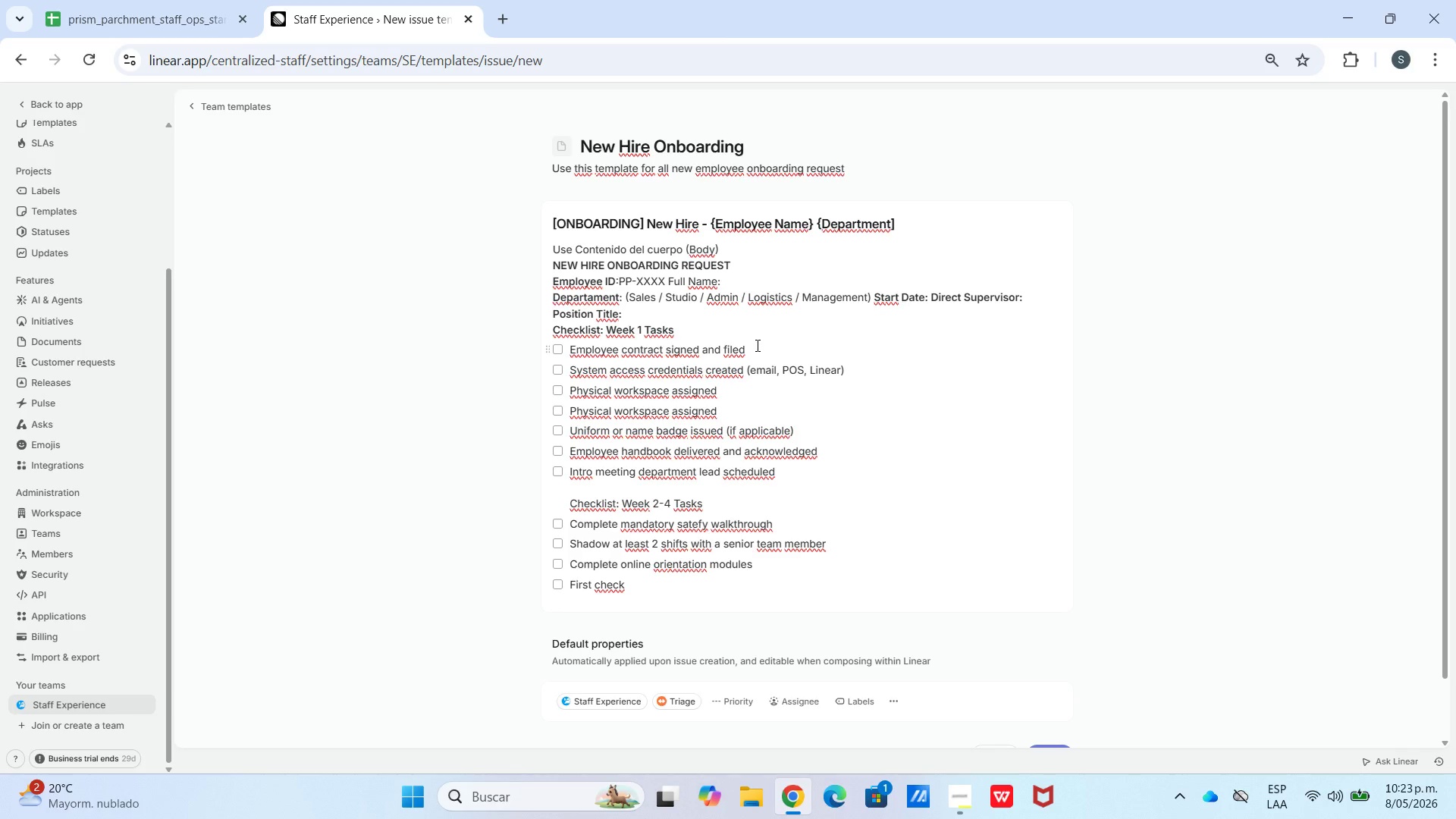 
hold_key(key=ArrowRight, duration=0.83)
 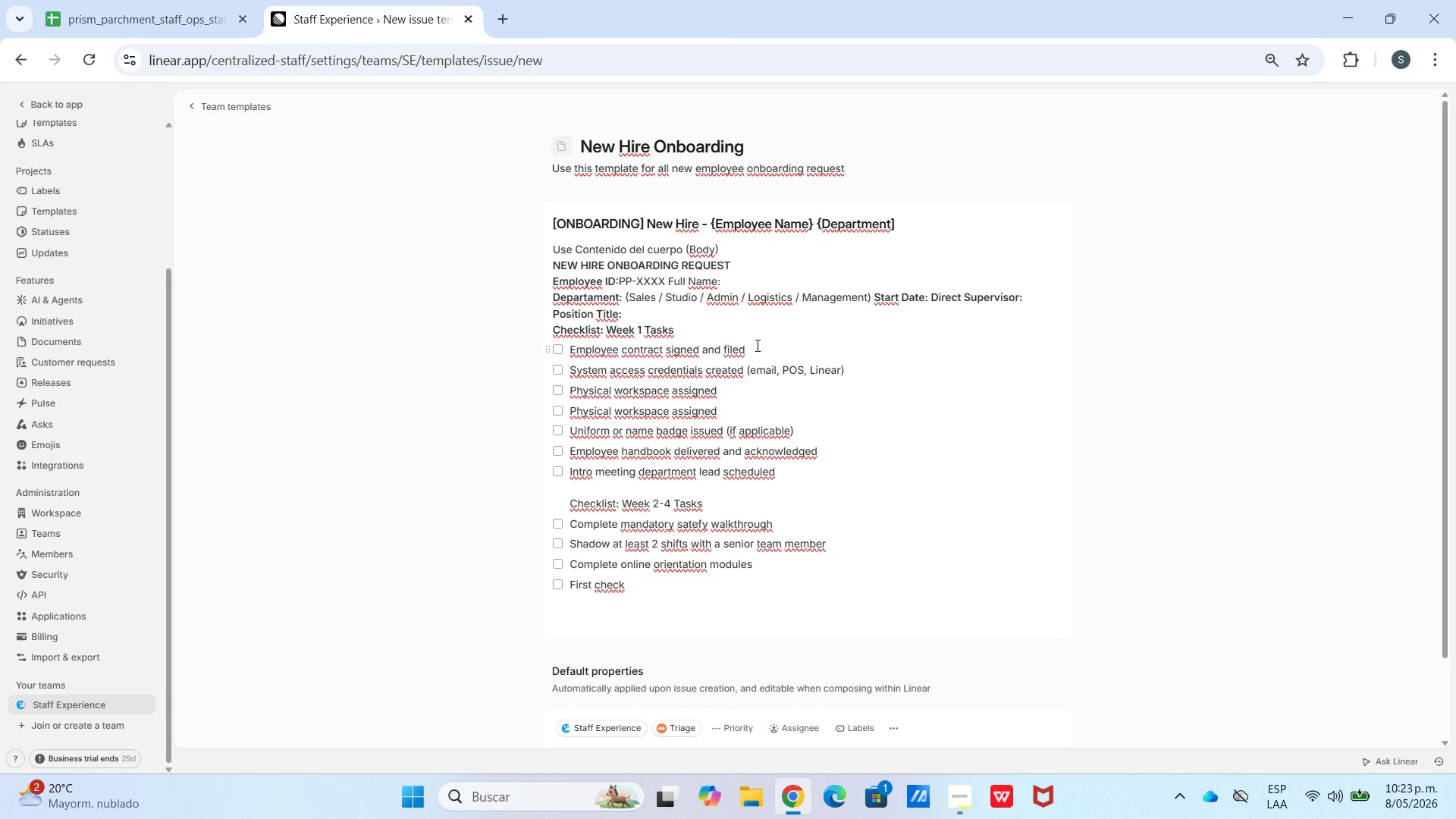 
key(Backspace)
 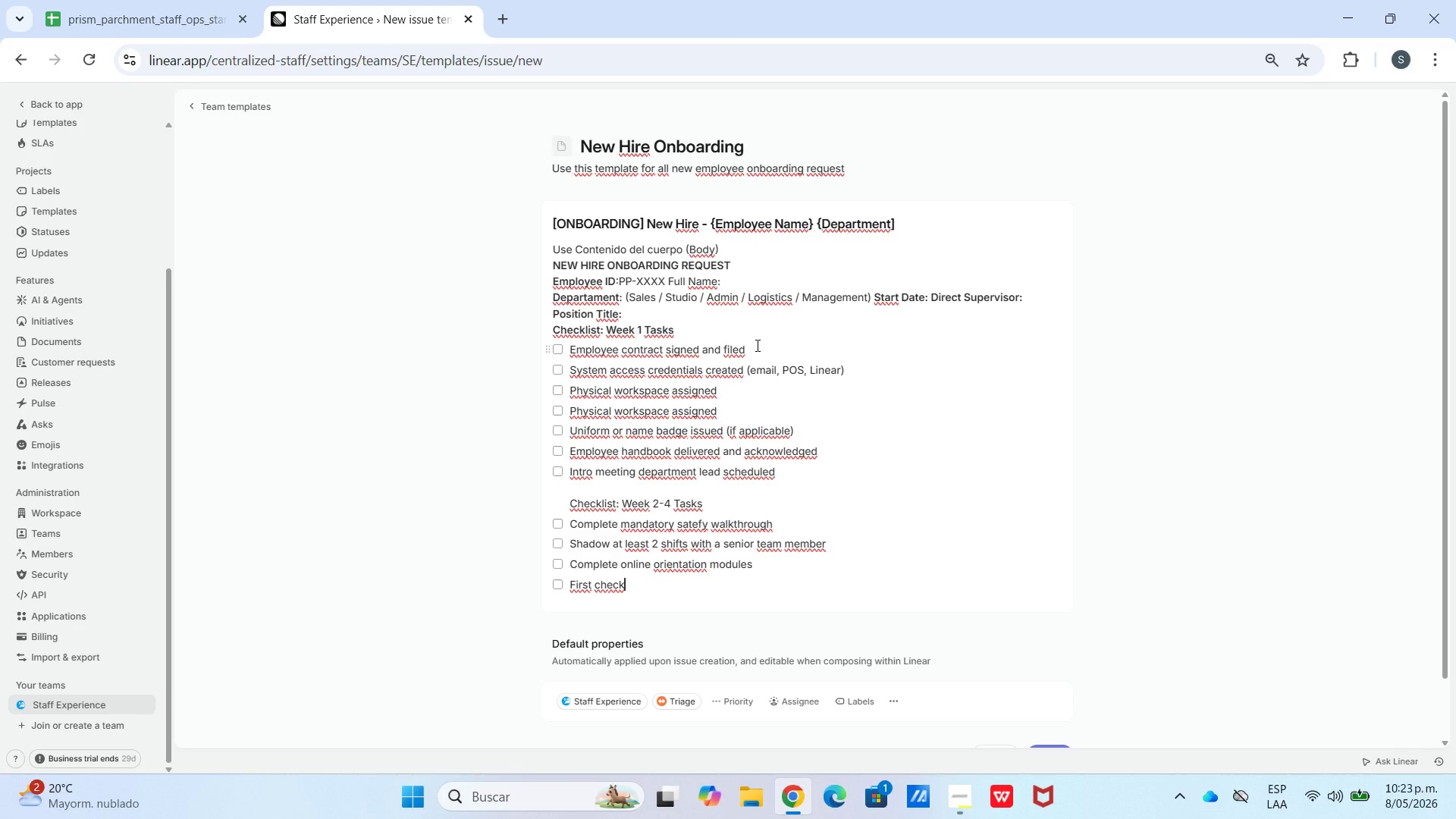 
wait(5.86)
 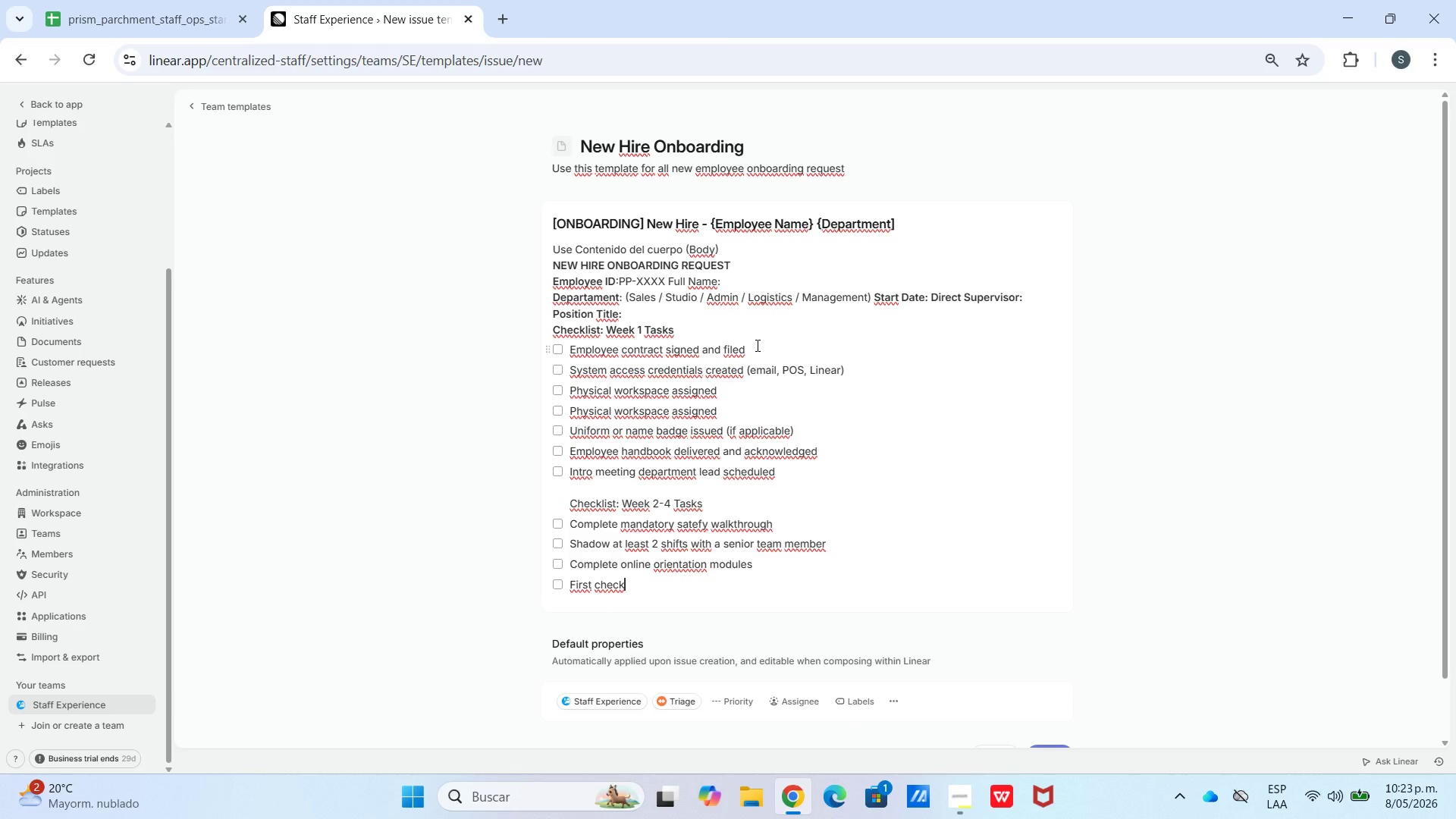 
type(-in with HR completed *end of Week 2()
 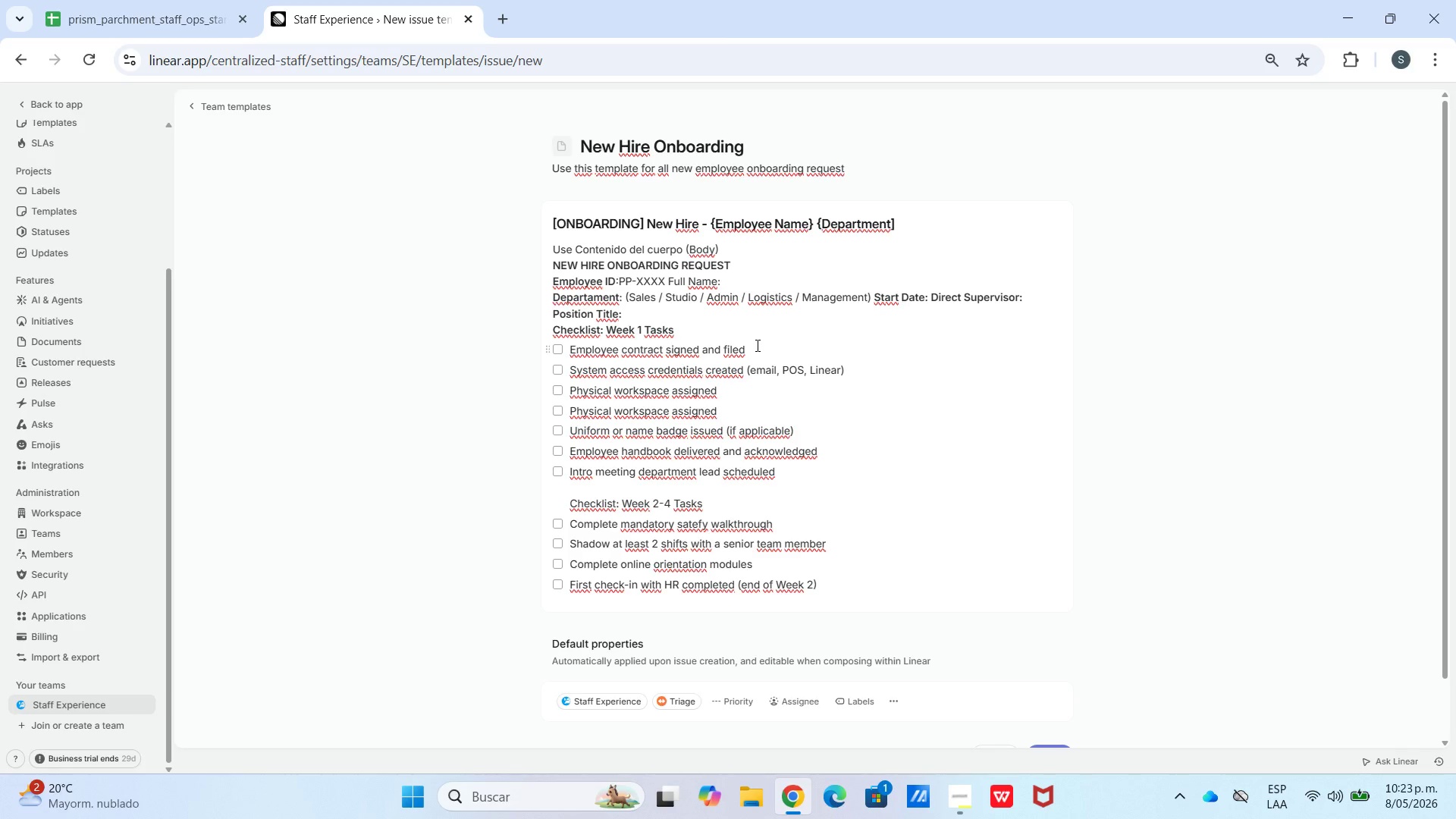 
key(Enter)
 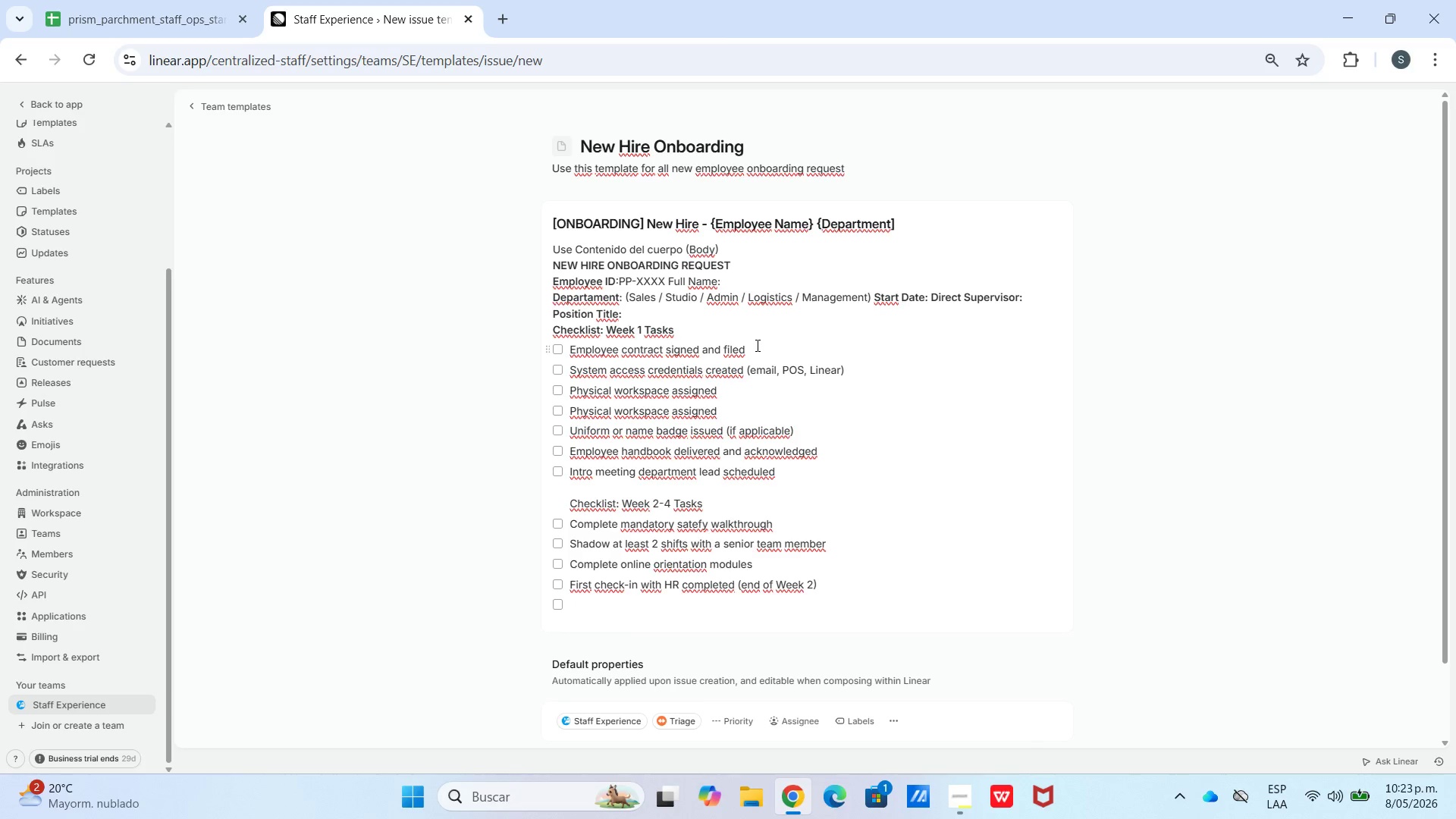 
hold_key(key=ShiftLeft, duration=0.55)
 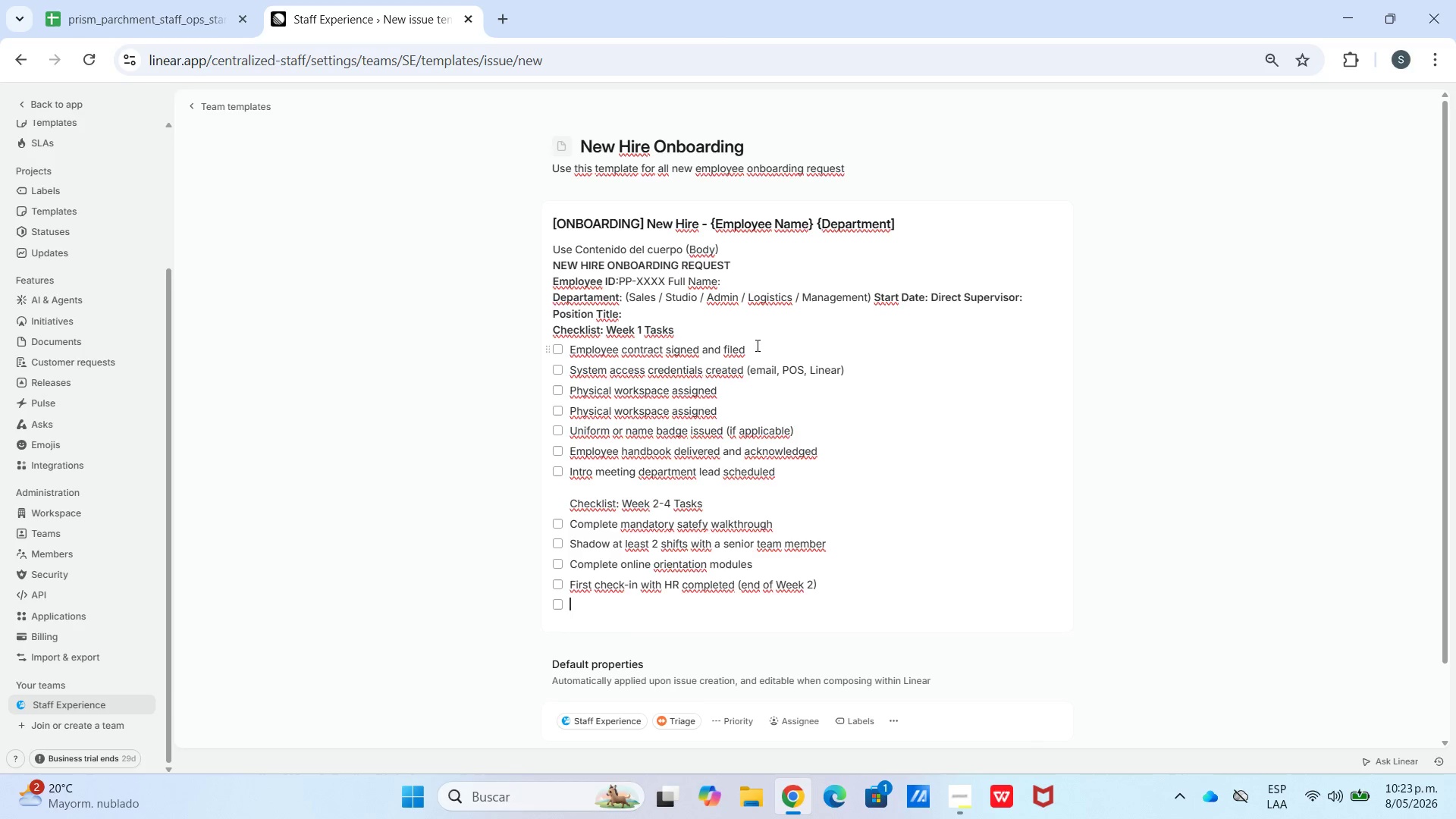 
type(30 )
key(Backspace)
type(-day performance baseline set)
 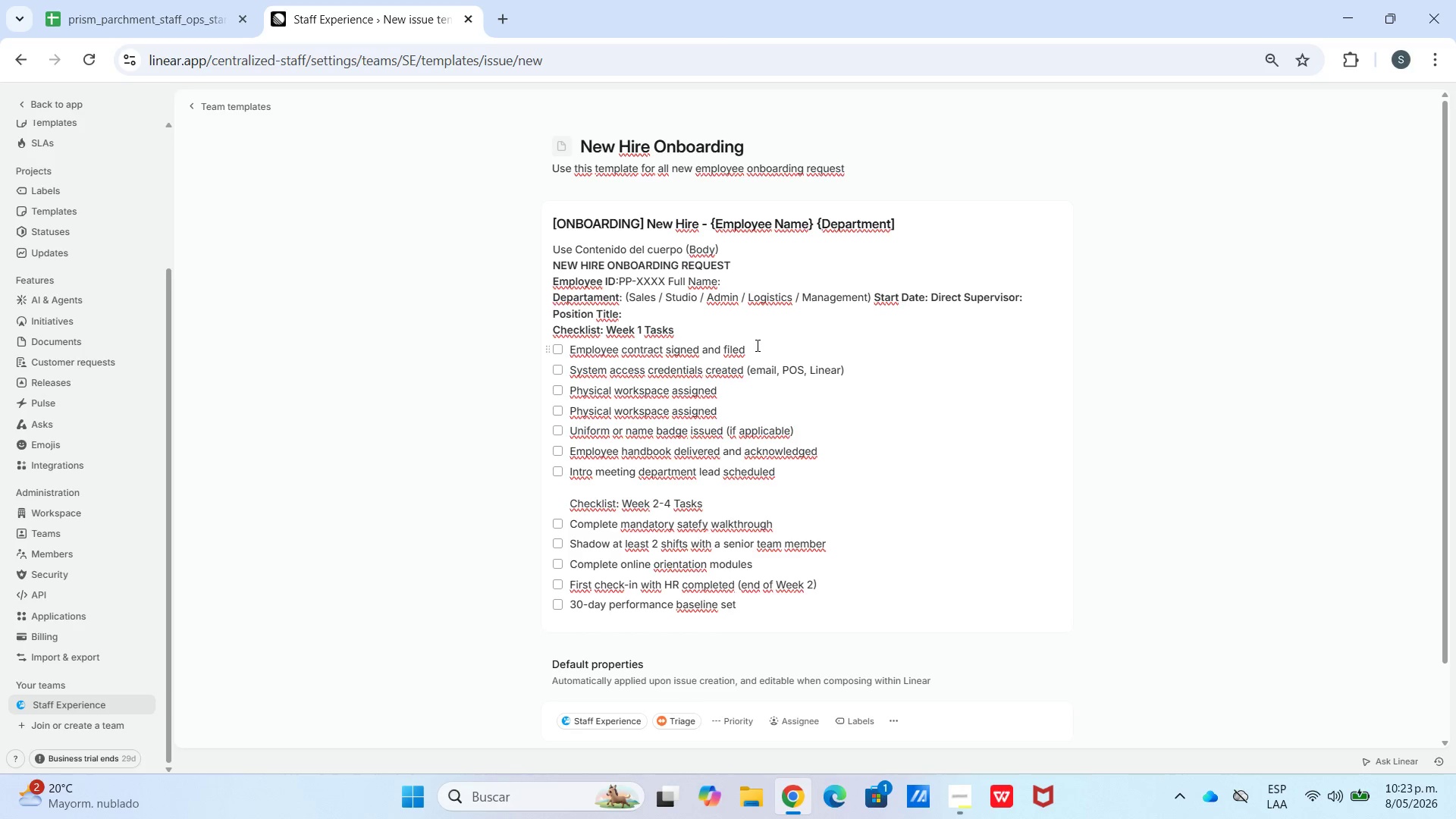 
wait(8.06)
 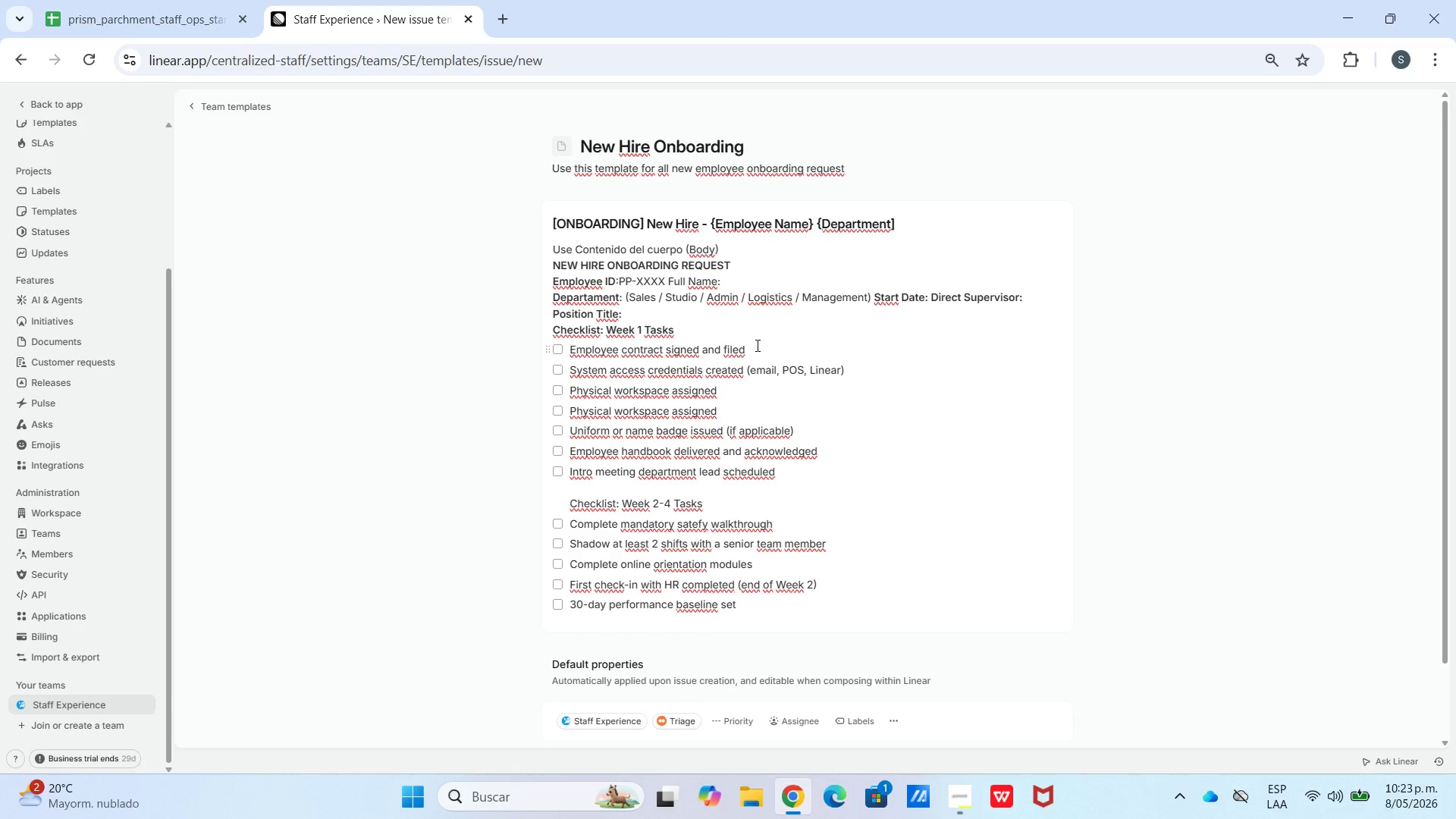 
key(Shift+Enter)
 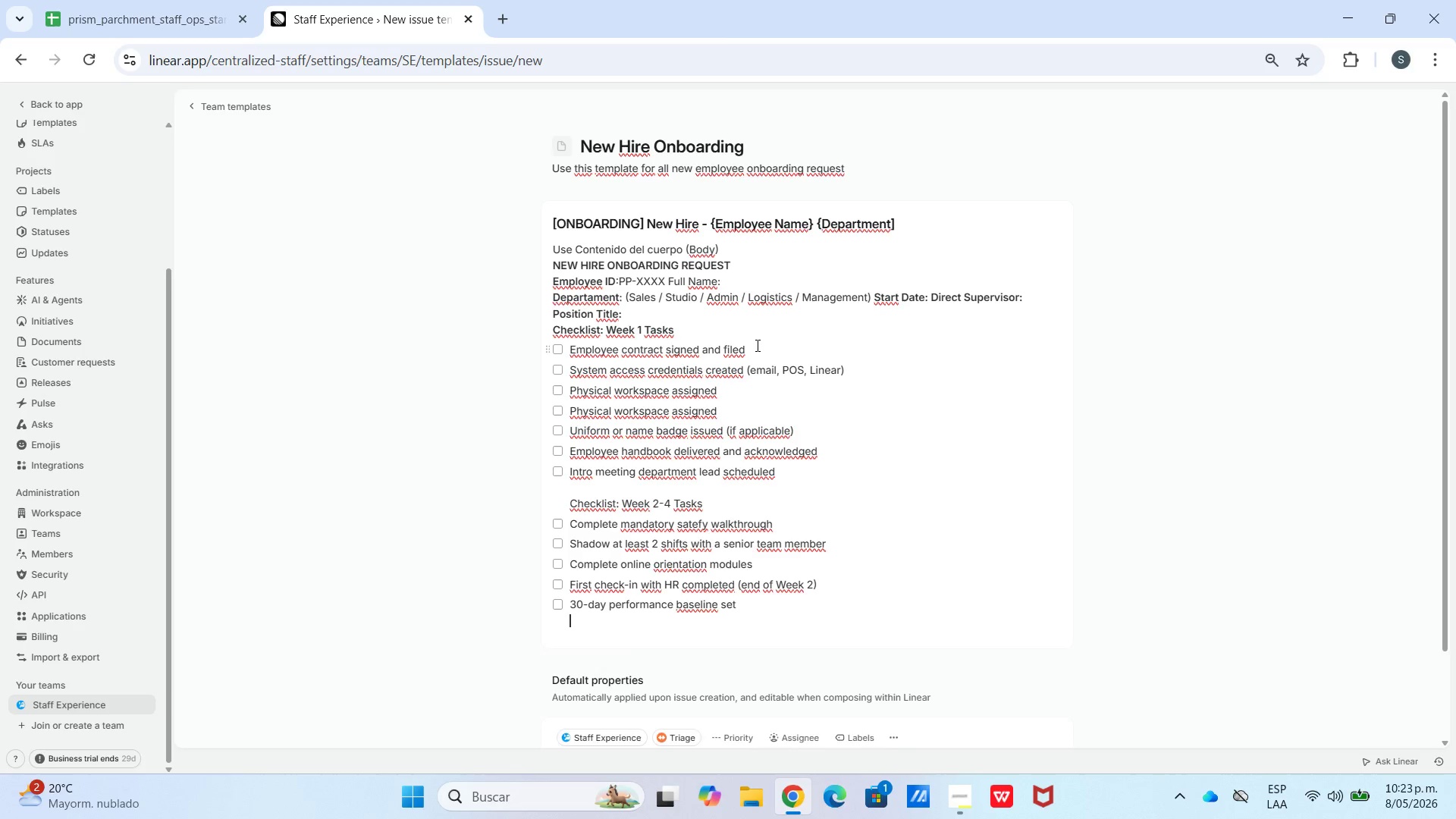 
key(Enter)
 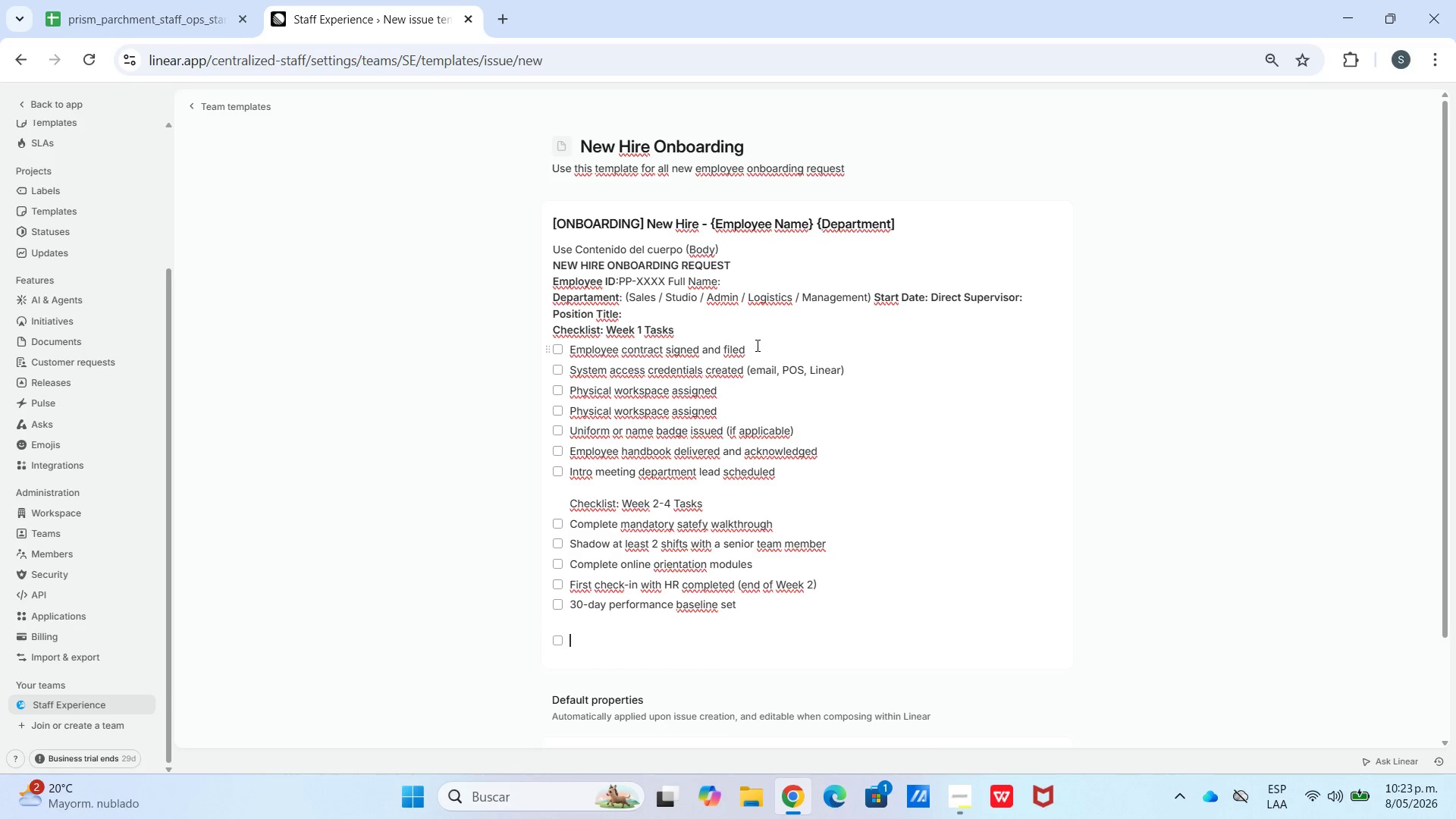 
hold_key(key=ShiftLeft, duration=0.45)
 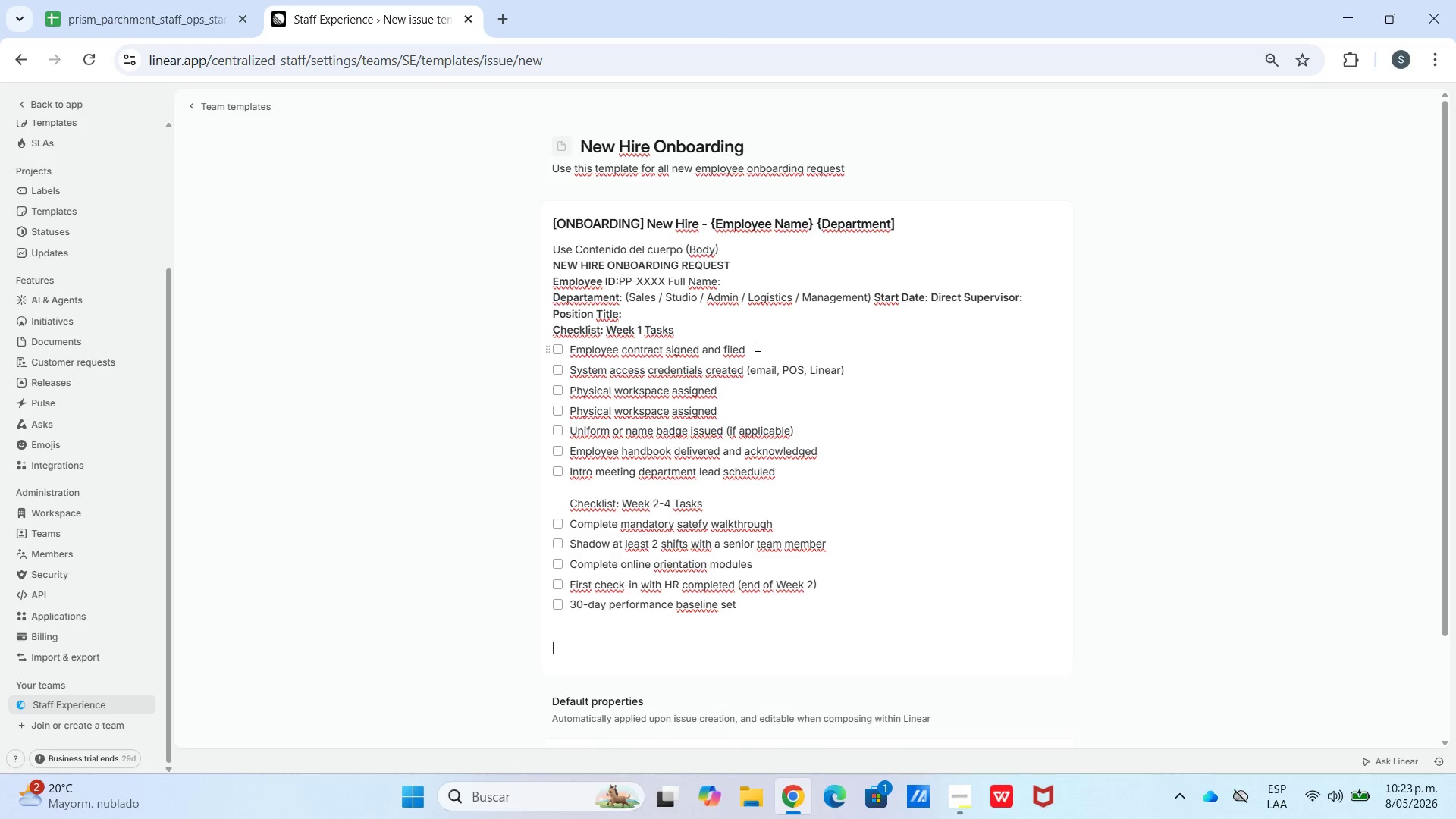 
key(Backspace)
type(Notas)
key(Backspace)
key(Backspace)
type(es)
 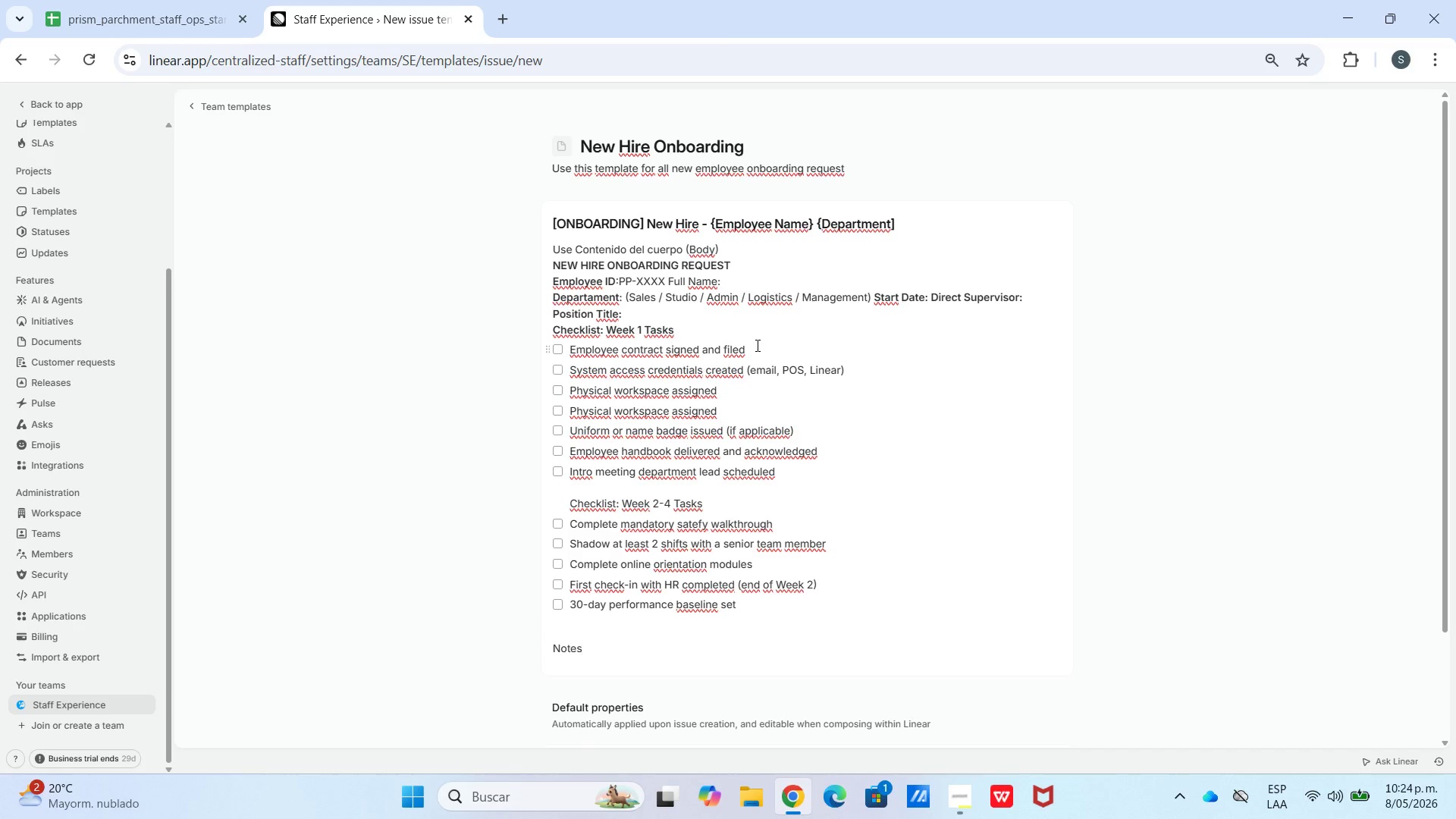 
key(Shift+Enter)
 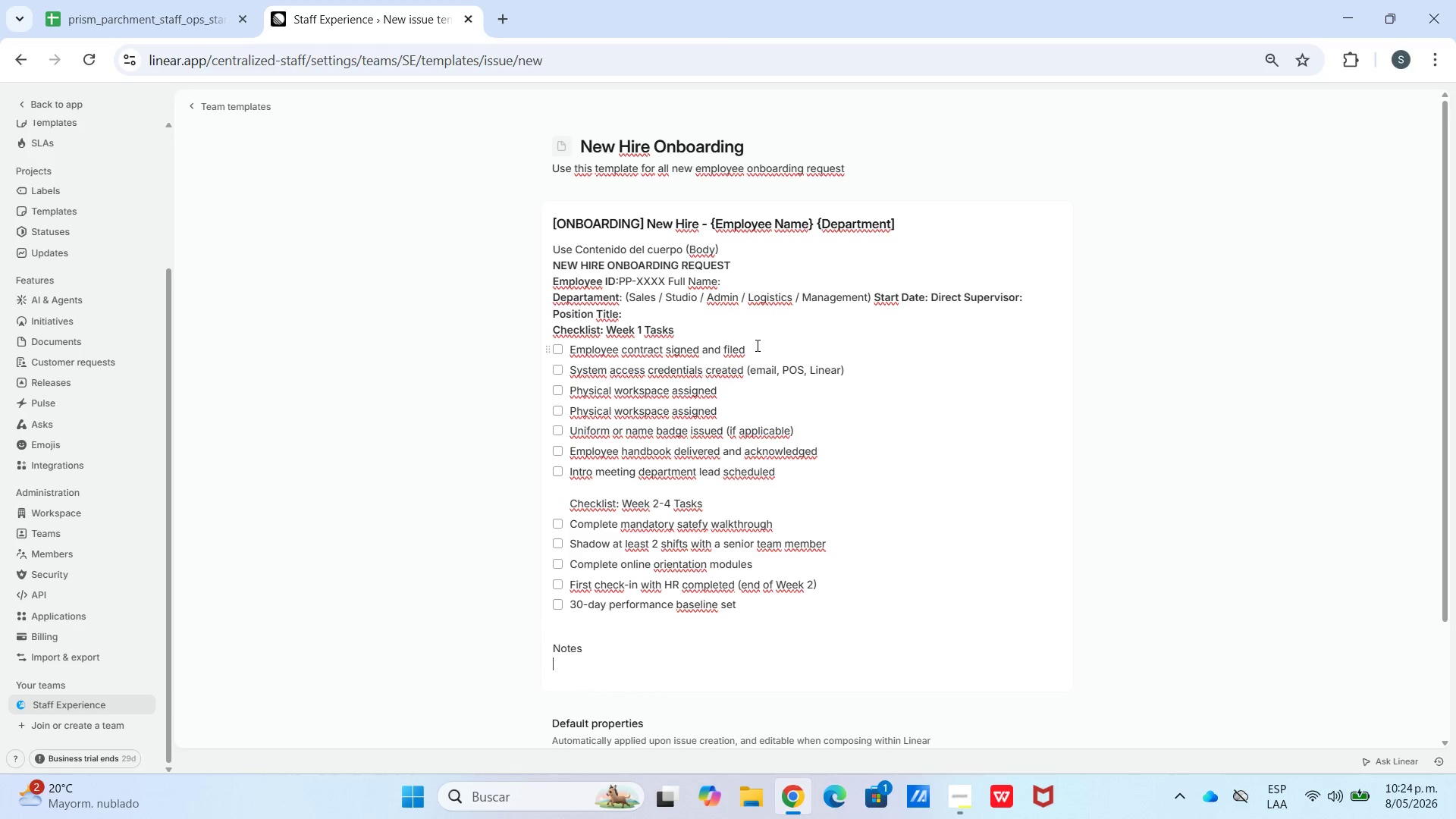 
type(Add any spcial)
key(Backspace)
key(Backspace)
key(Backspace)
key(Backspace)
type(ecial requeriments, accommodi)
key(Backspace)
type(ation needs, of notes for this employee here.)
 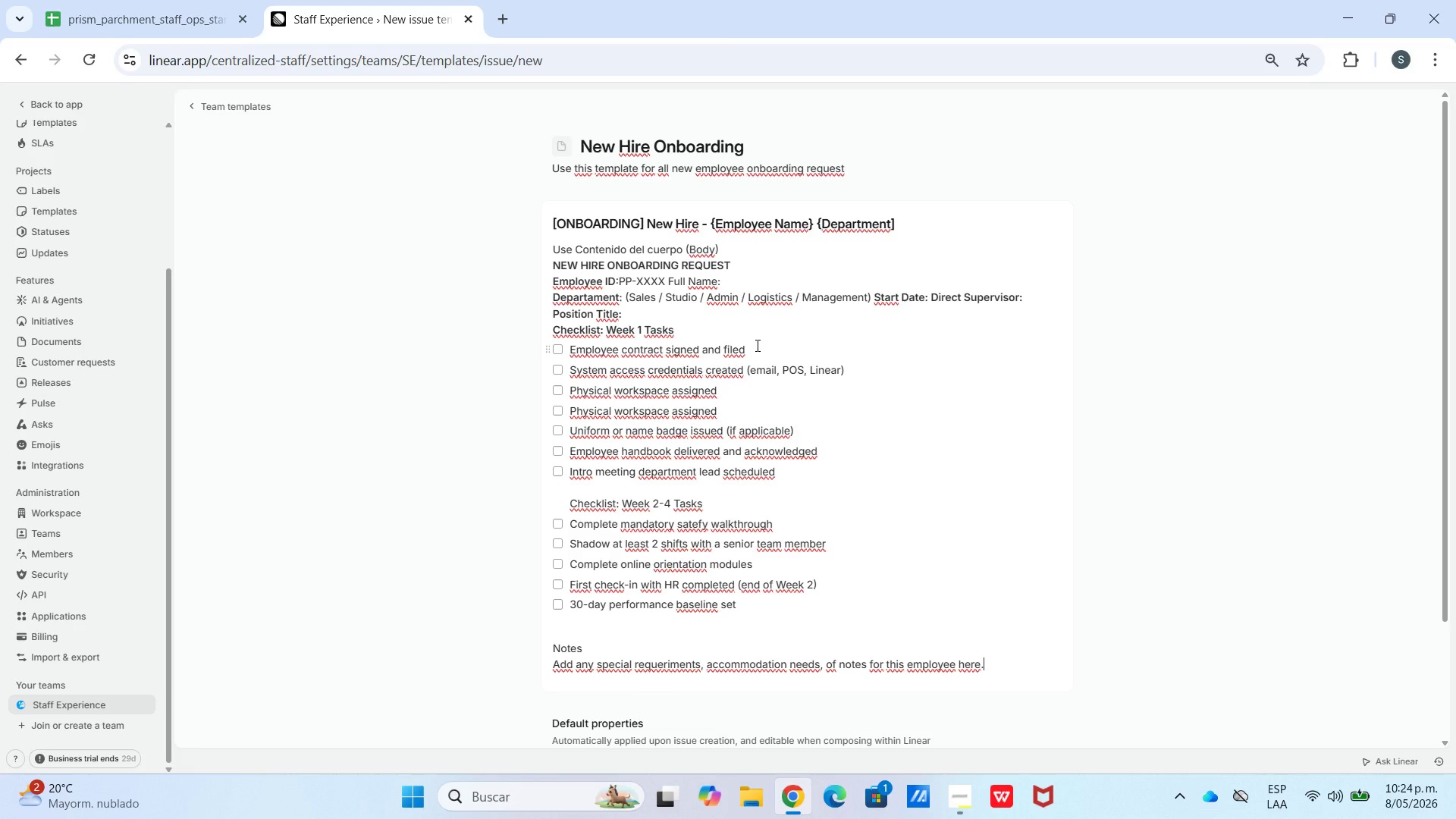 
key(Shift+Enter)
 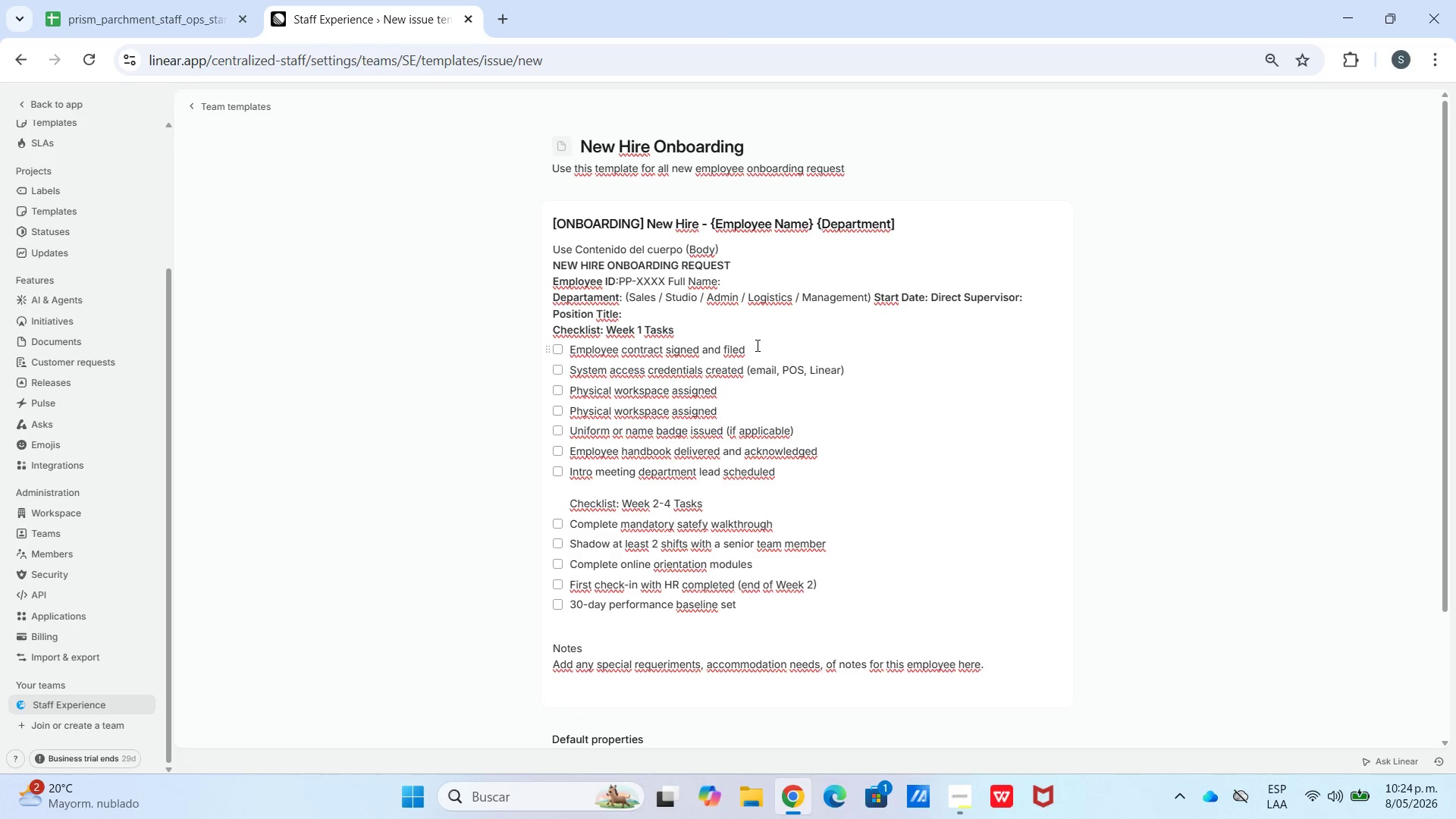 
key(Shift+Enter)
 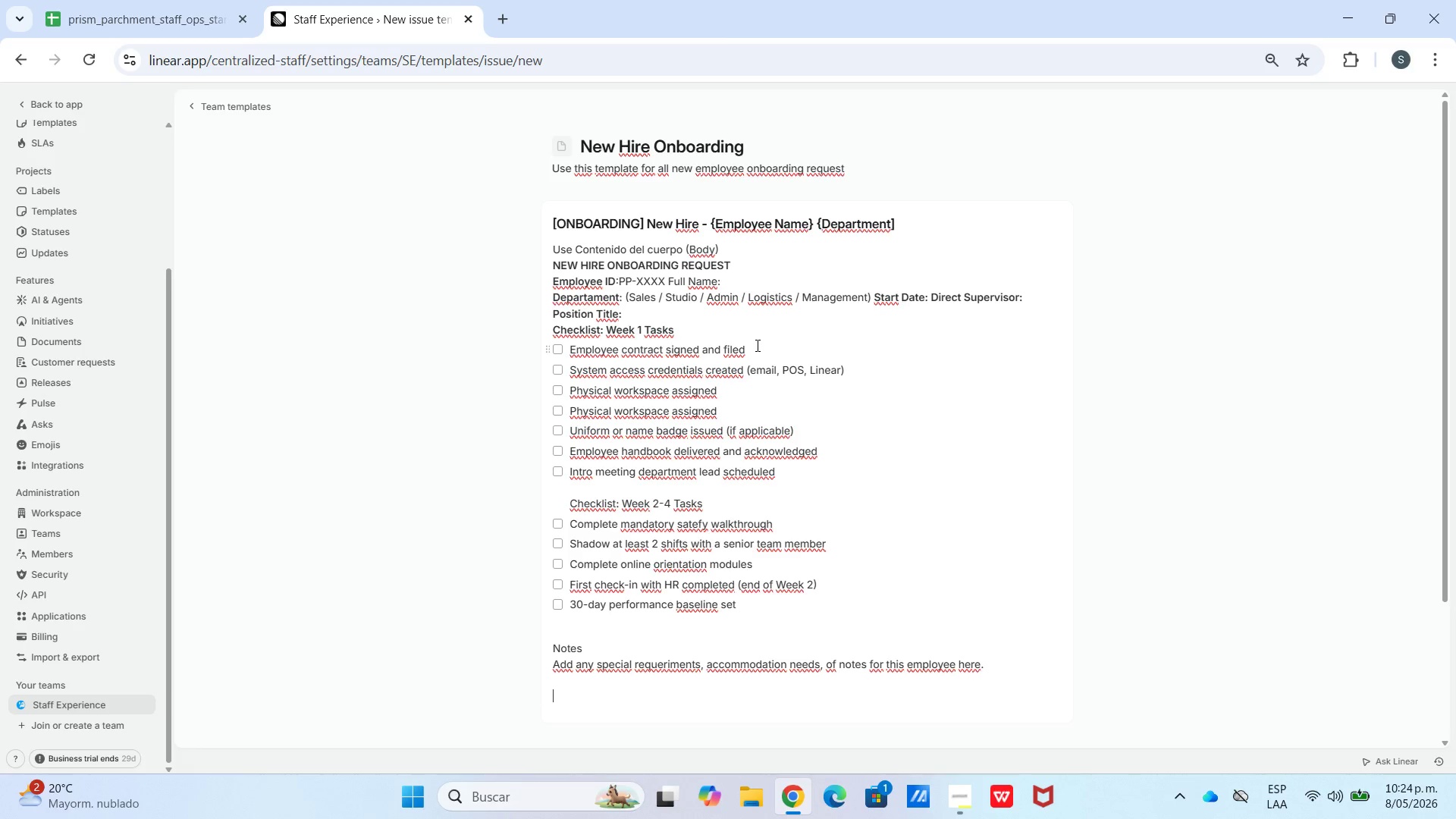 
type(Assigen)
key(Backspace)
type(d)
key(Backspace)
key(Backspace)
key(Backspace)
type(gned)
 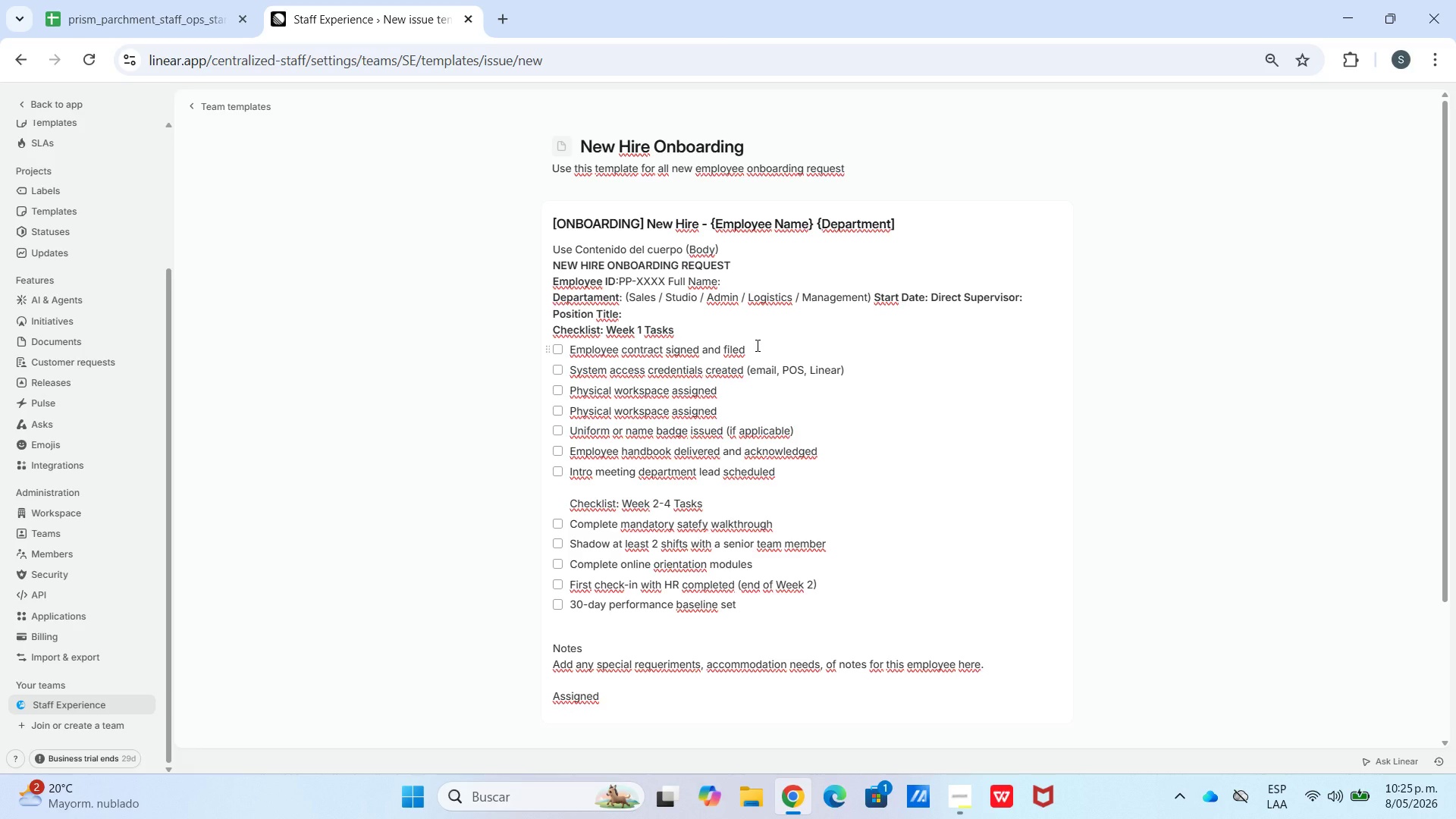 
wait(11.06)
 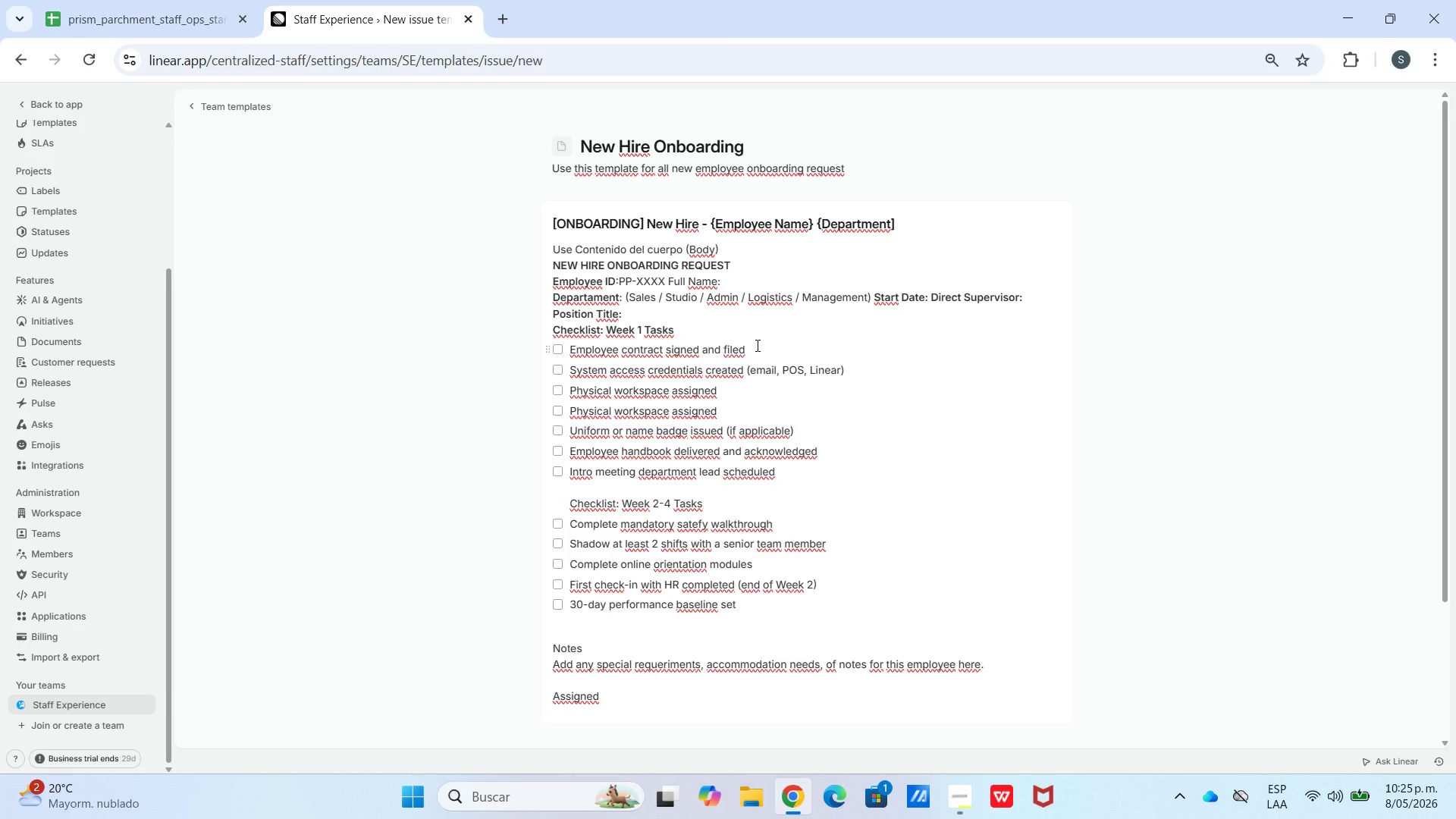 
type( to>)
 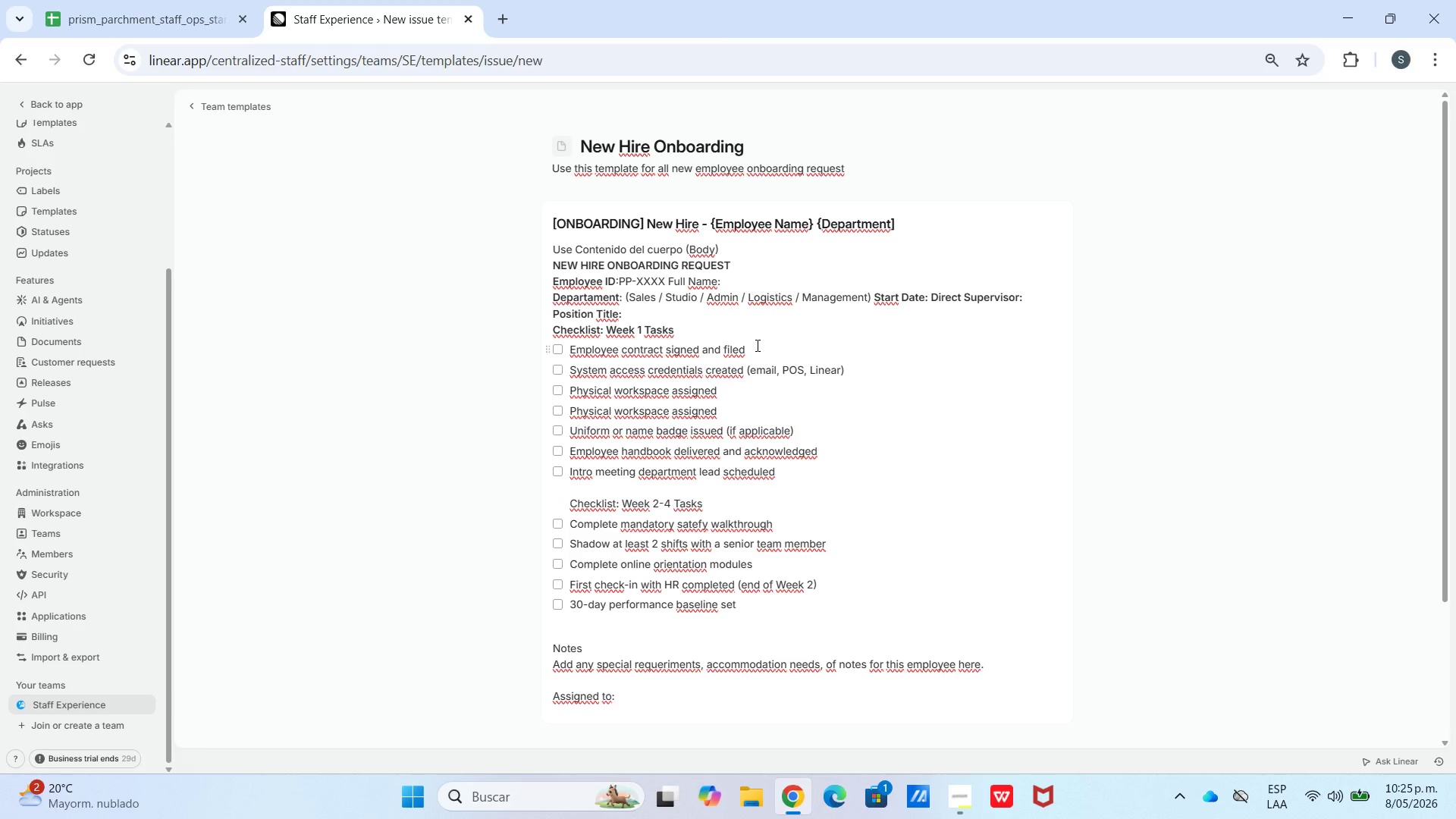 
hold_key(key=ShiftLeft, duration=0.67)
 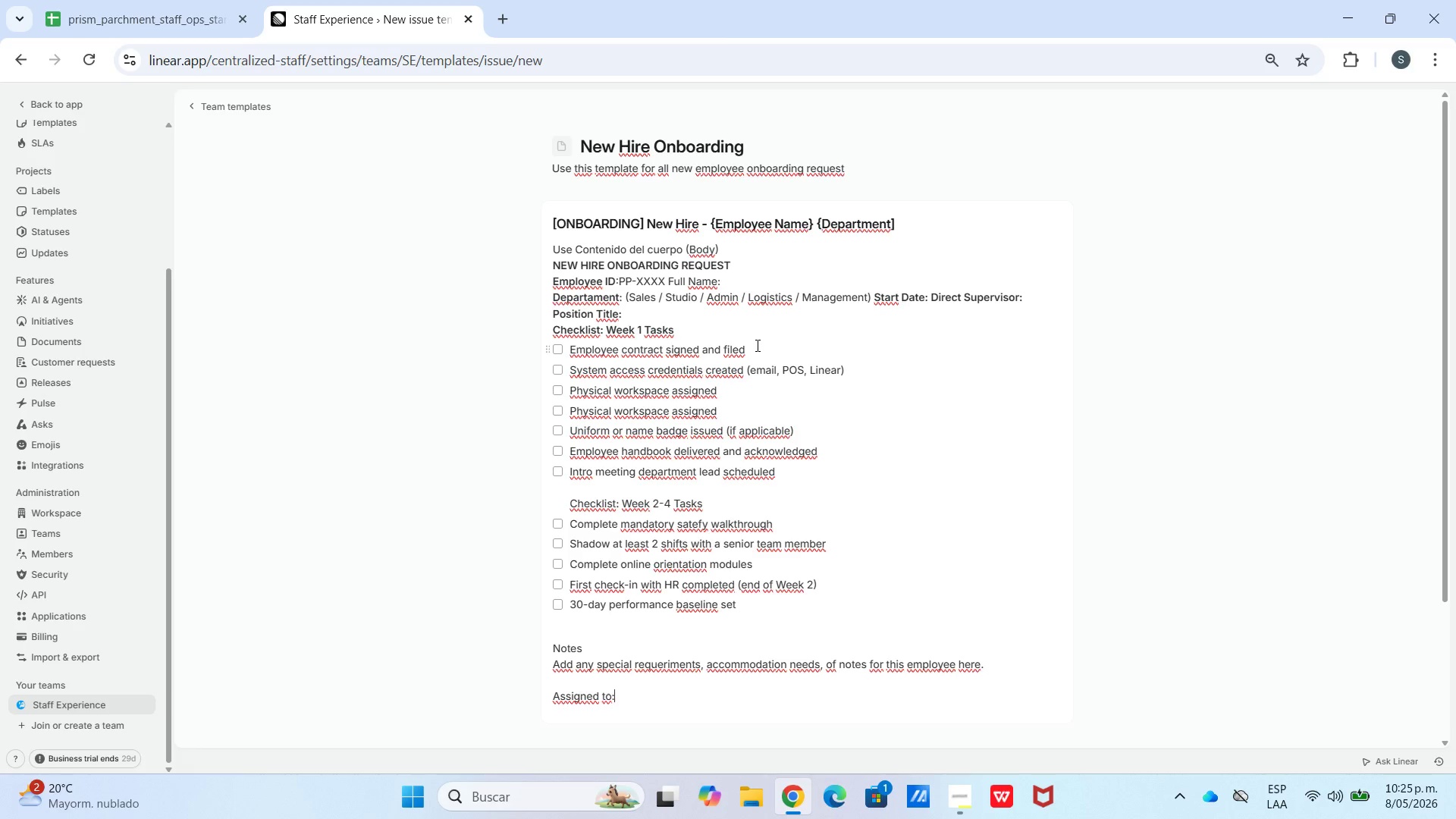 
key(Alt+Control+Q)
 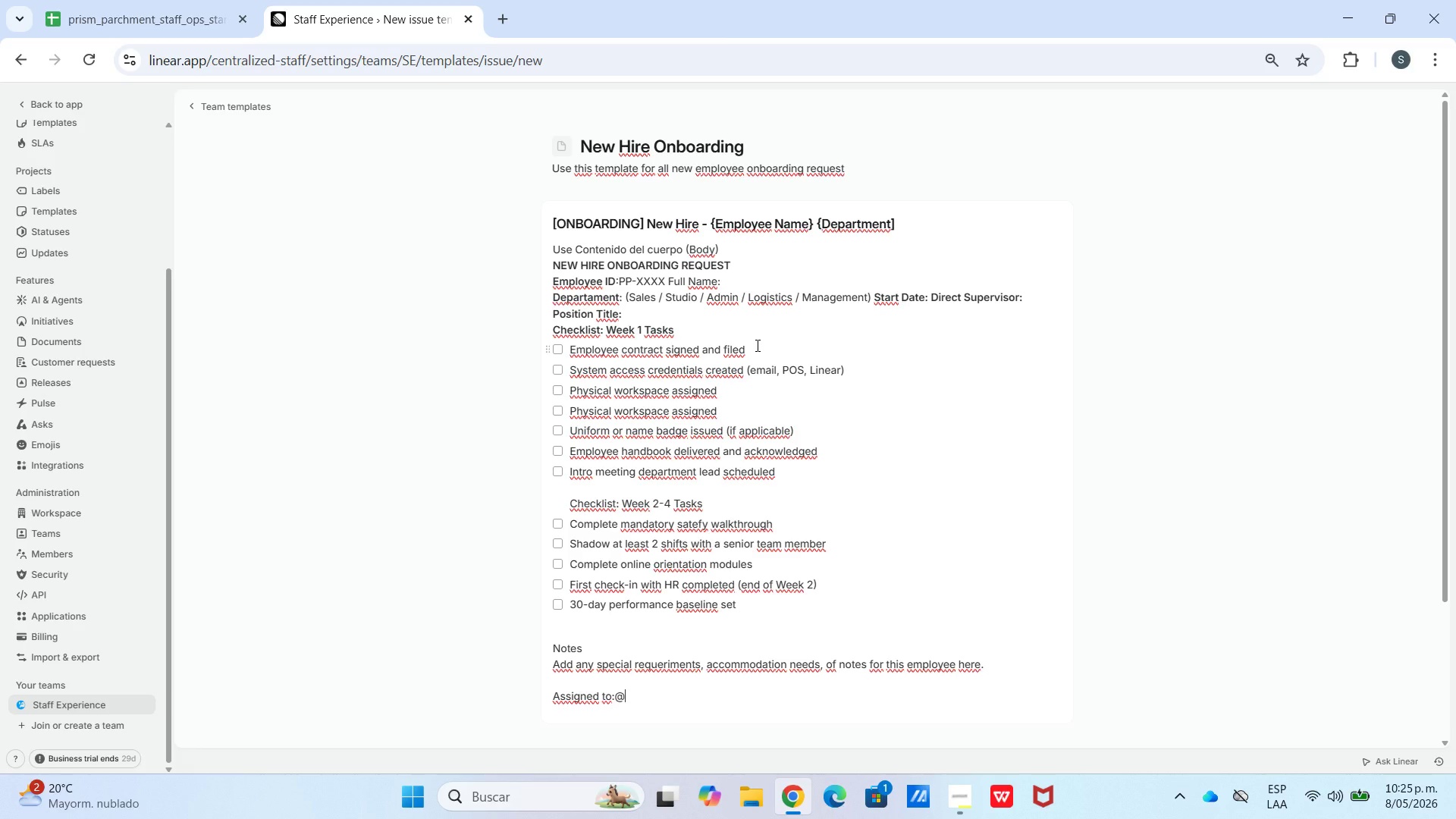 
type(HR Manage4r )
key(Backspace)
key(Backspace)
type( Labels> Type>)
 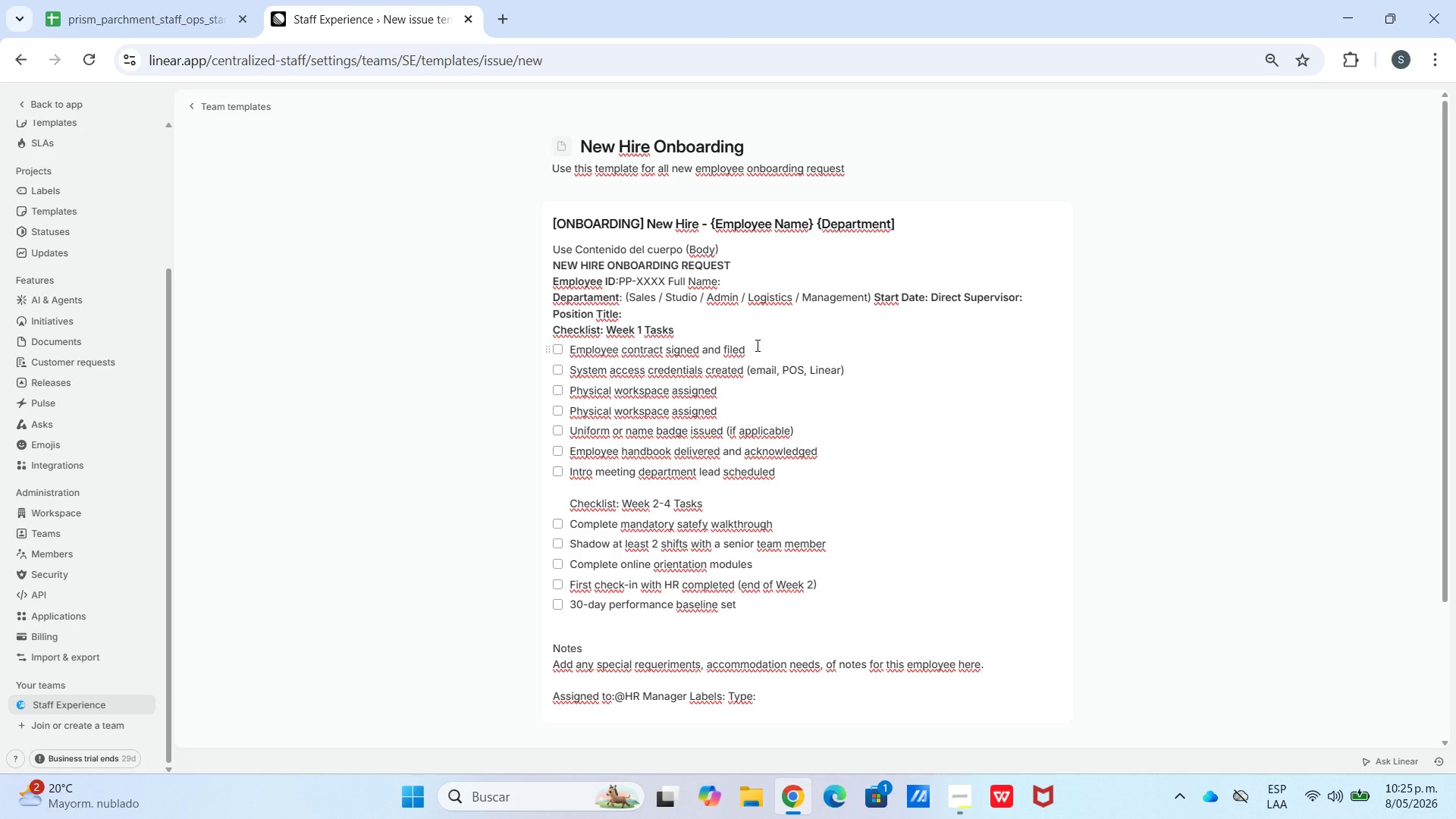 
key(Shift+Enter)
 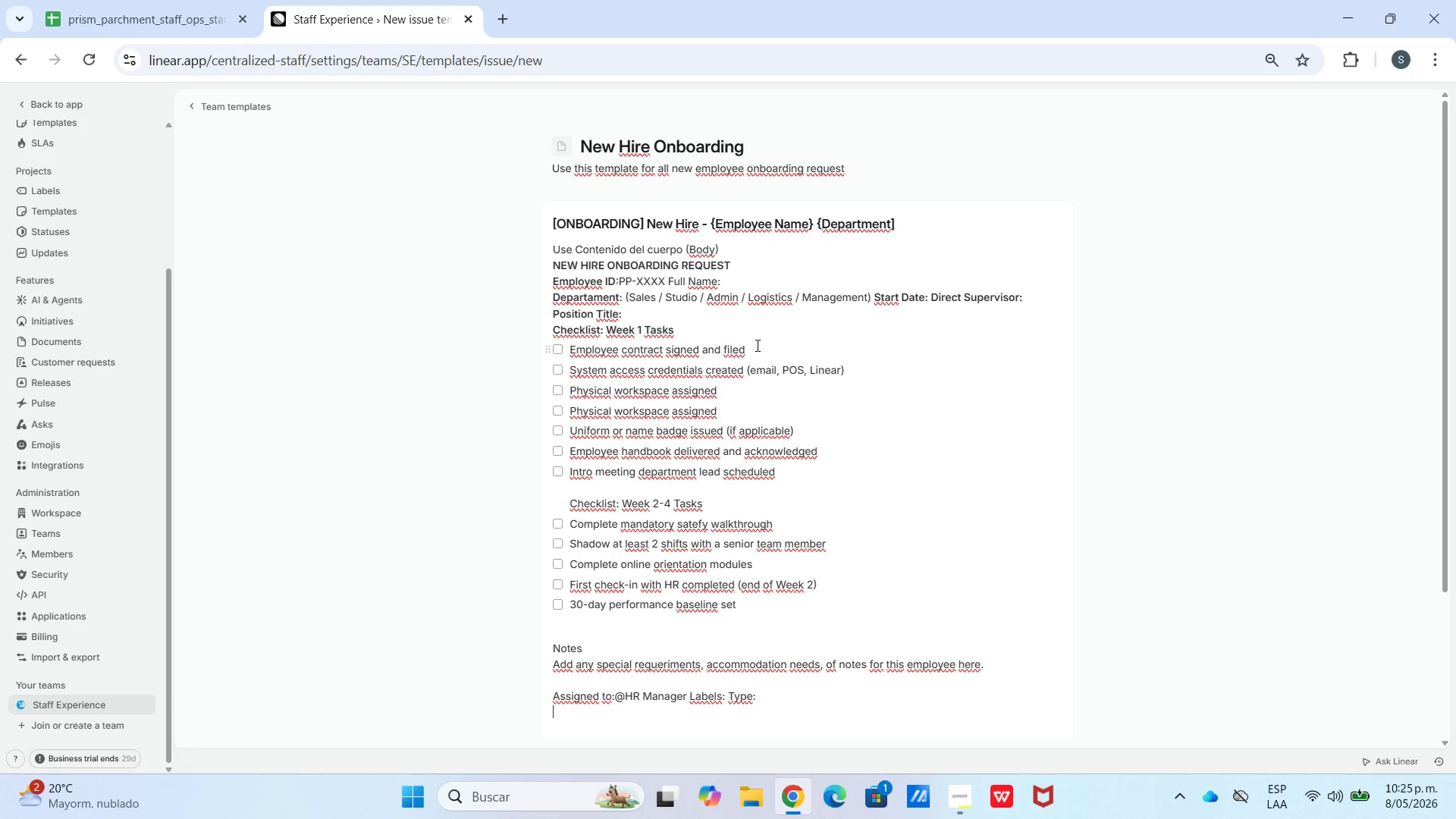 
type(Onboardig)
key(Backspace)
type(ng \ Dept> "Department? Prioti)
key(Backspace)
key(Backspace)
type(rity> High)
 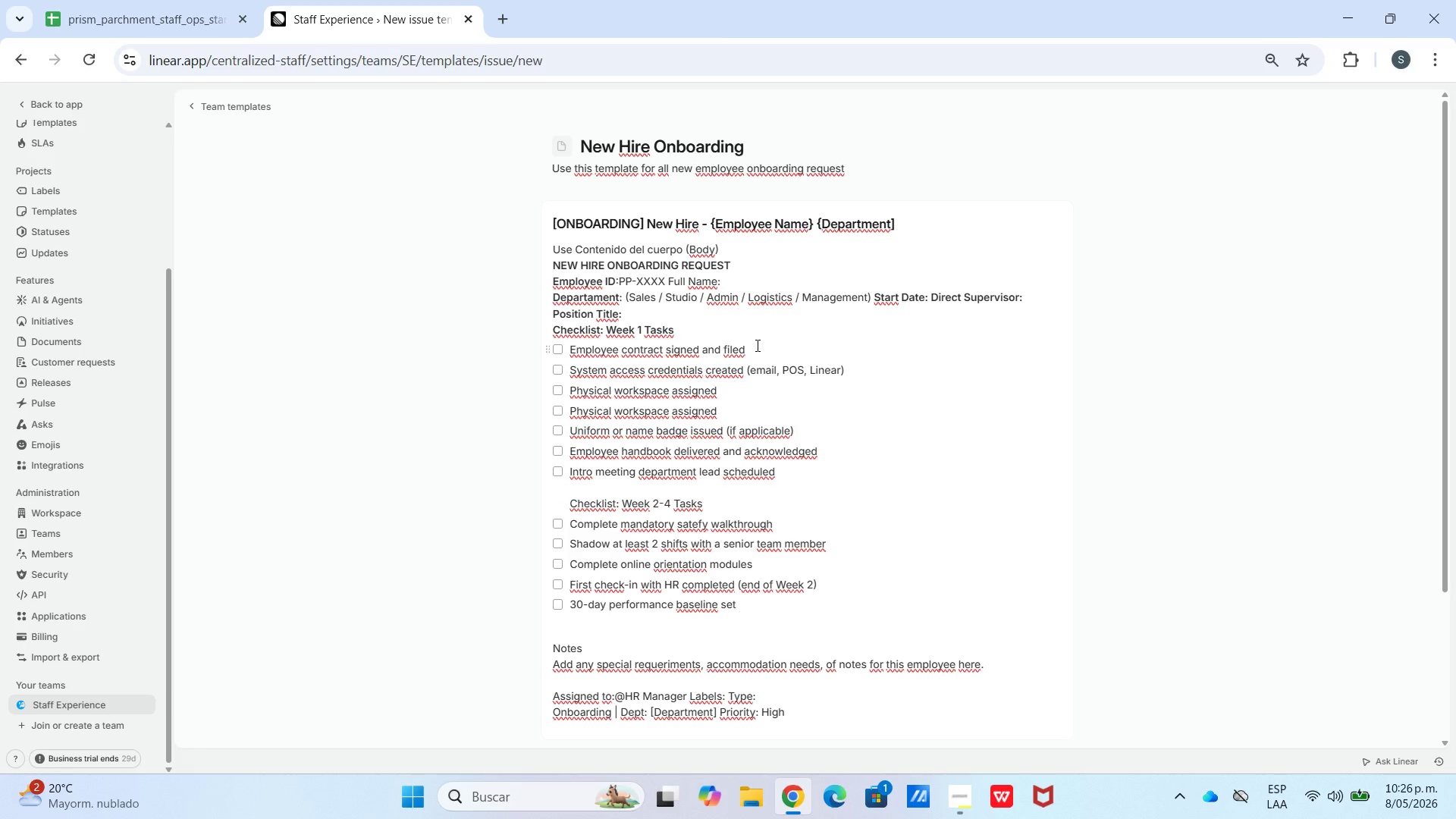 
wait(5.64)
 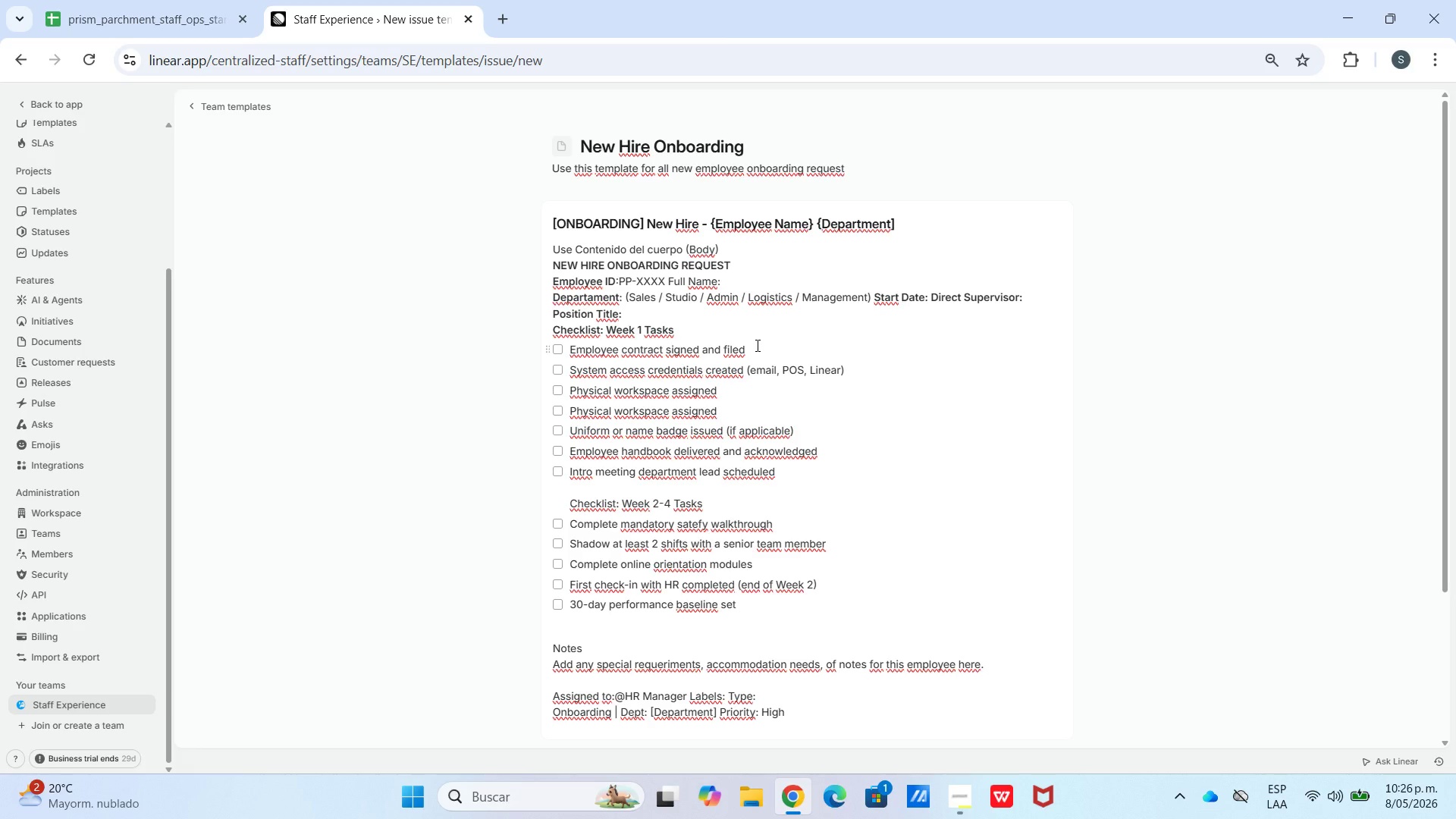 
left_click_drag(start_coordinate=[590, 645], to_coordinate=[534, 654])
 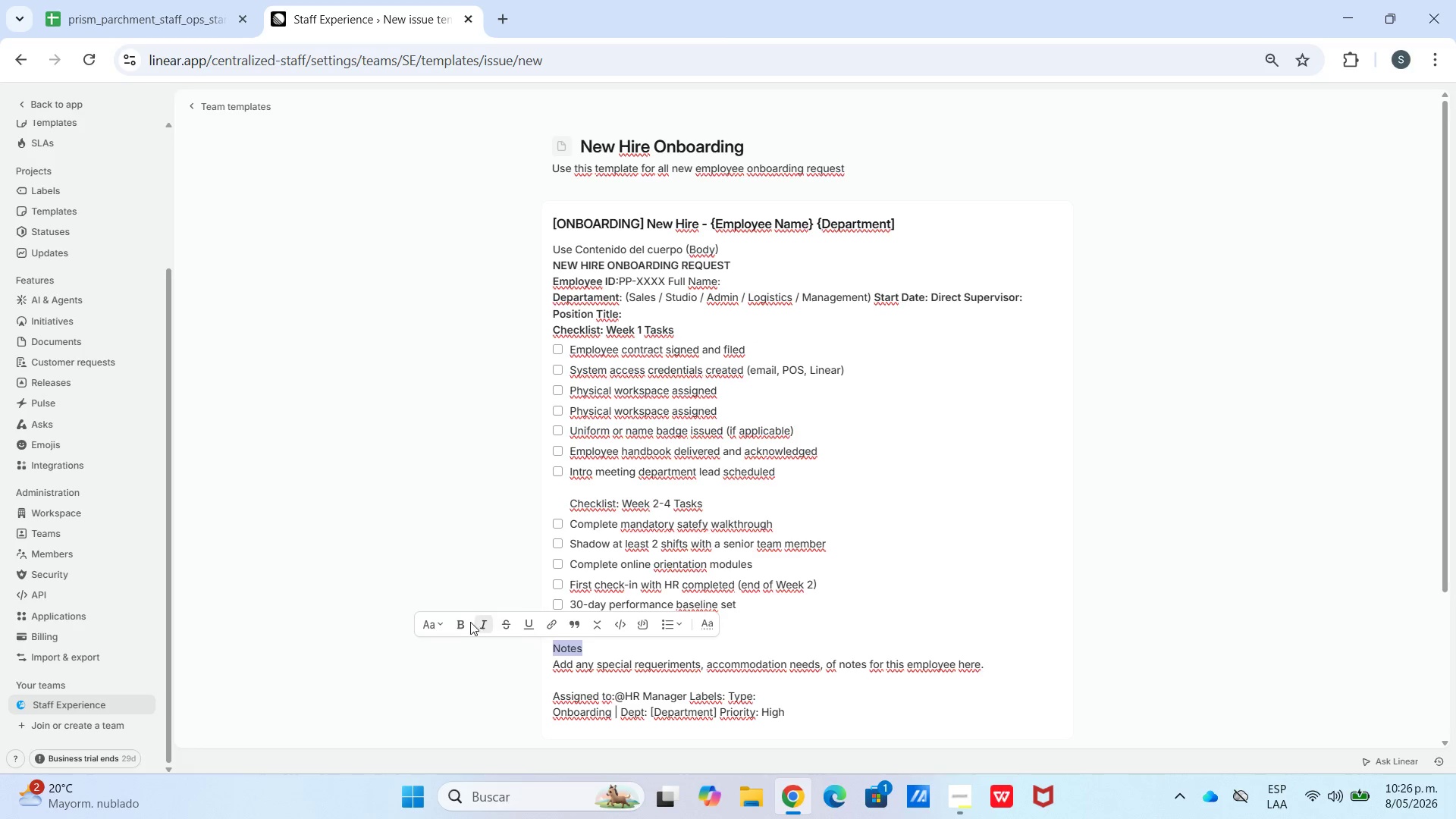 
left_click([465, 622])
 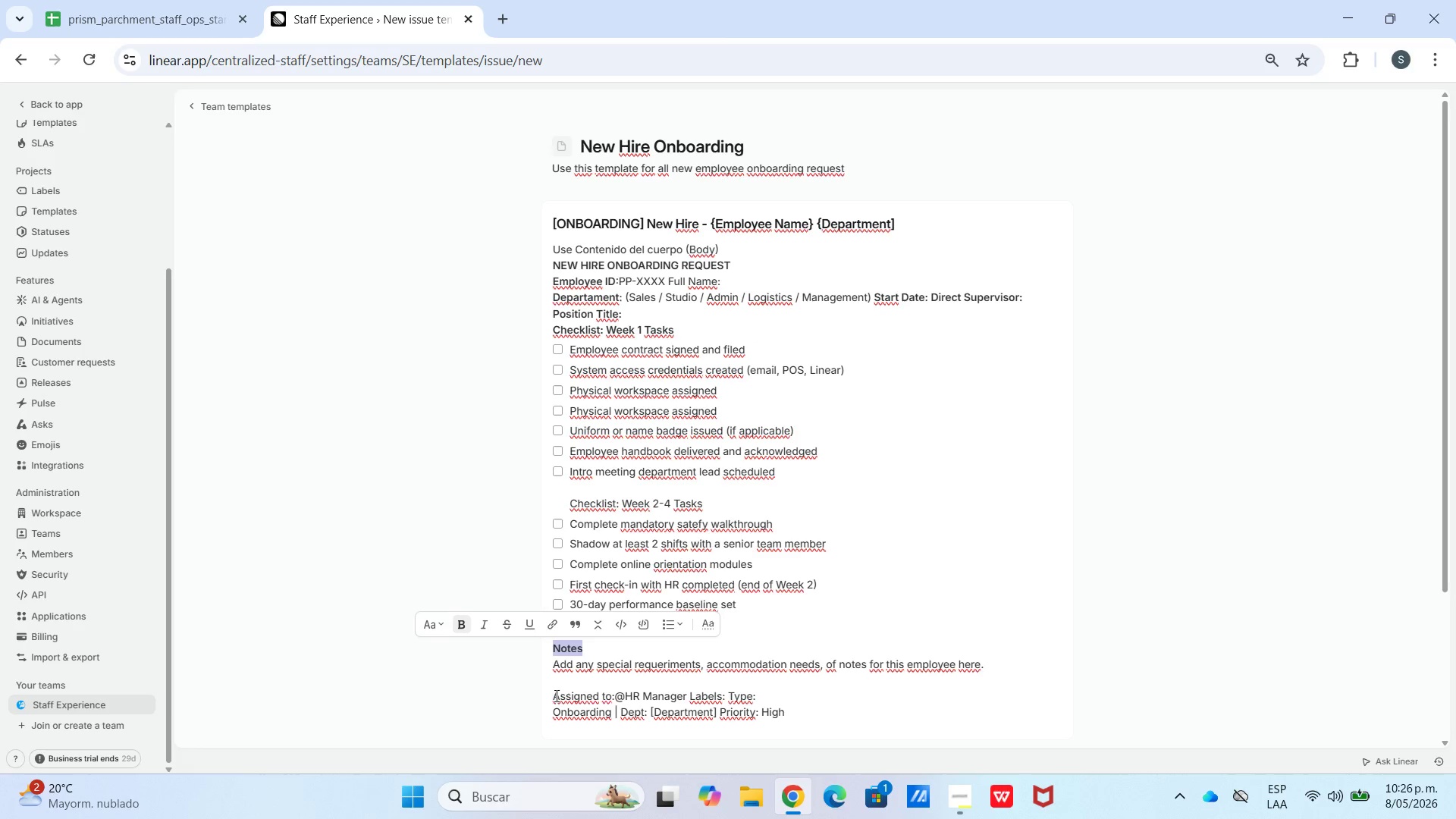 
left_click_drag(start_coordinate=[551, 696], to_coordinate=[599, 696])
 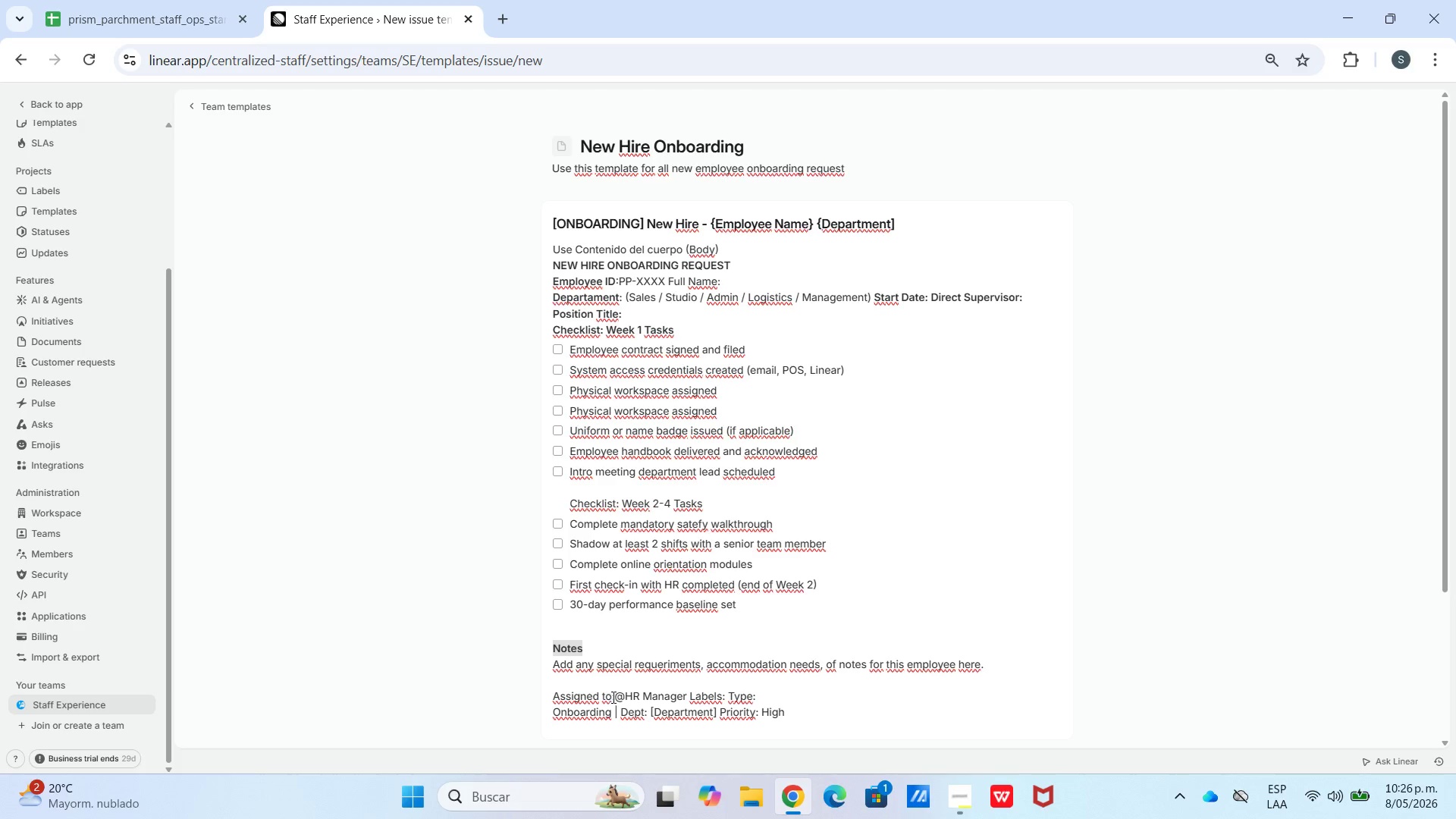 
left_click_drag(start_coordinate=[612, 697], to_coordinate=[530, 698])
 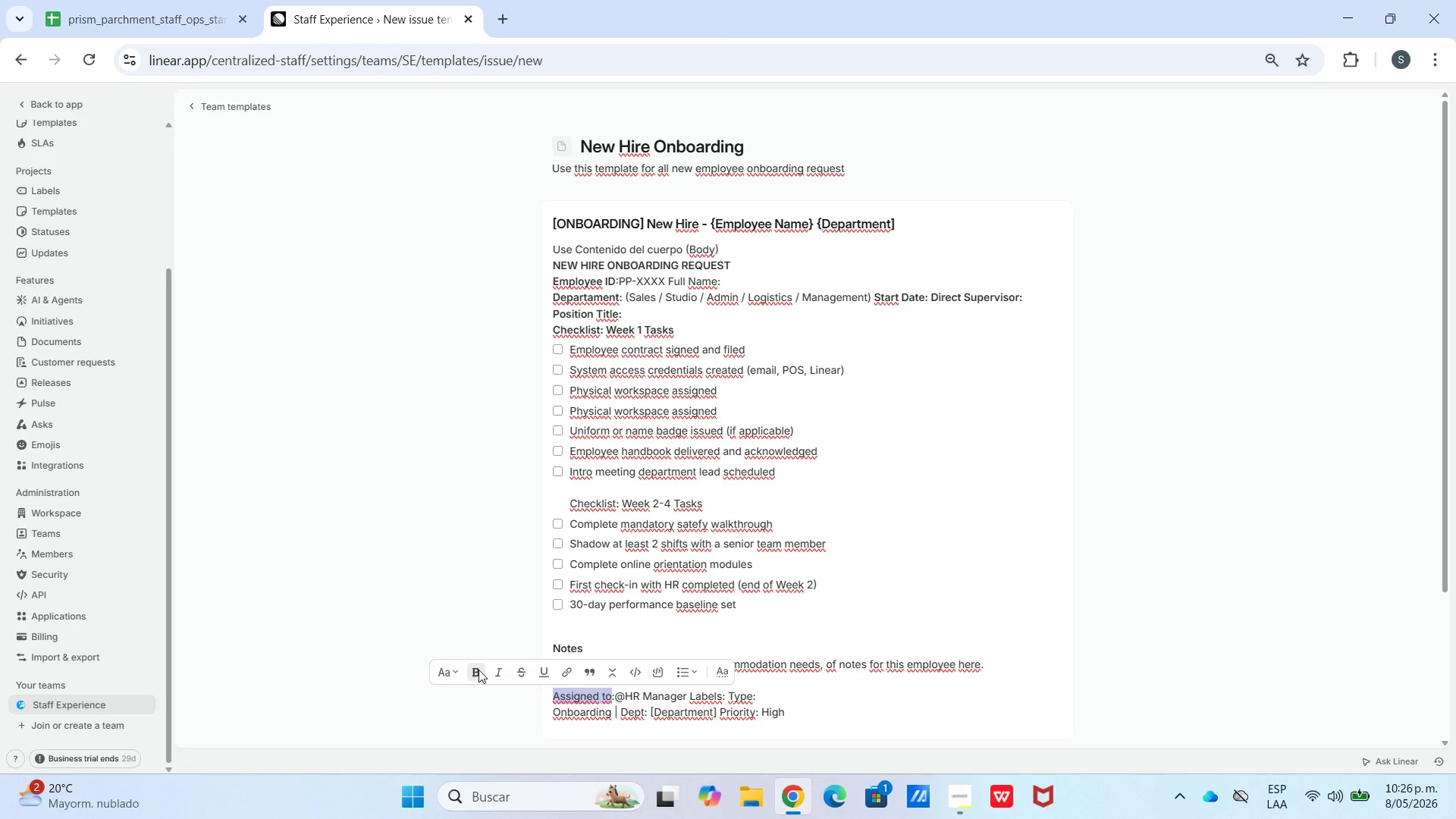 
left_click([476, 670])
 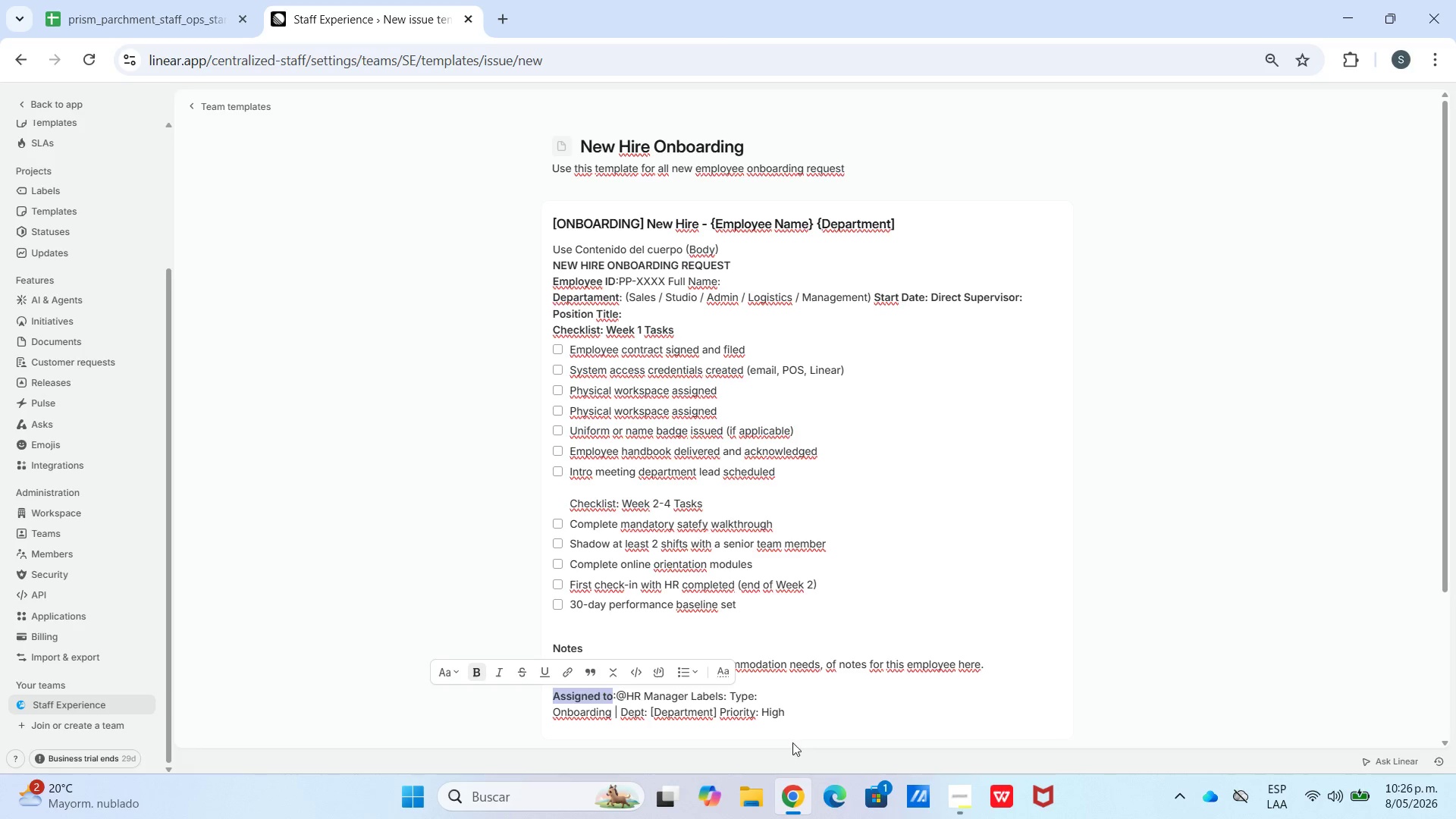 
left_click_drag(start_coordinate=[726, 698], to_coordinate=[694, 698])
 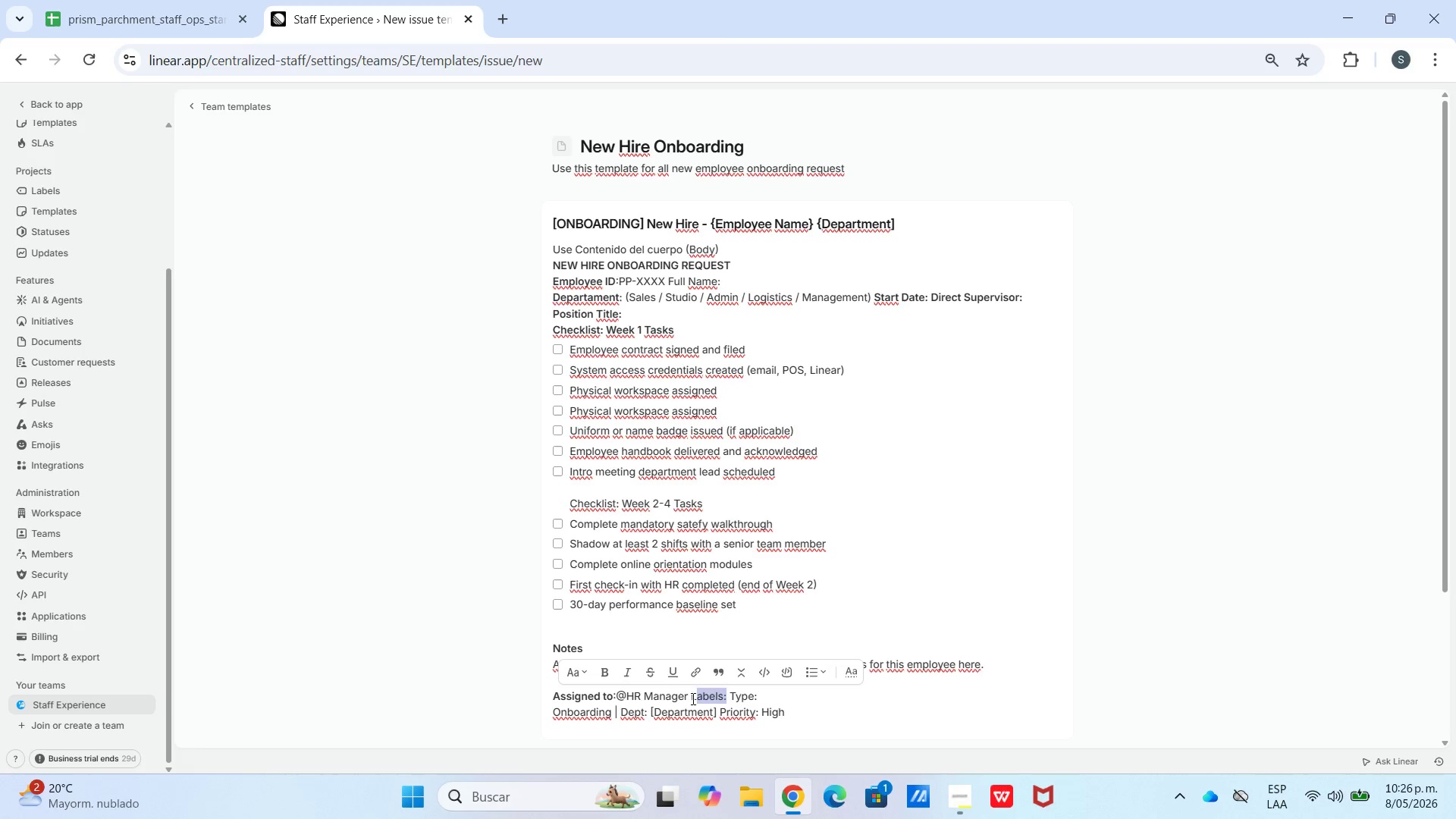 
left_click_drag(start_coordinate=[689, 699], to_coordinate=[727, 701])
 